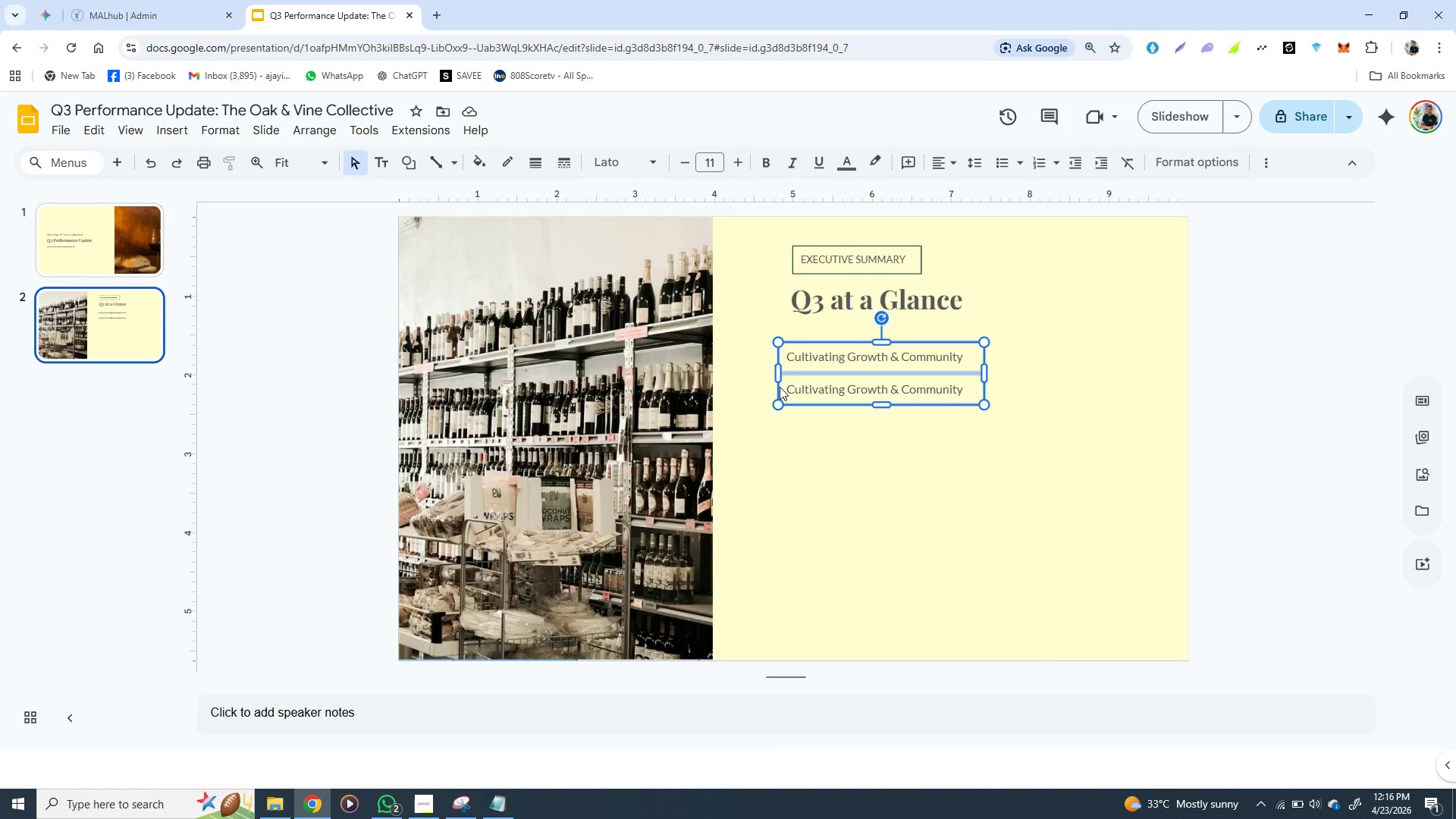 
right_click([780, 387])
 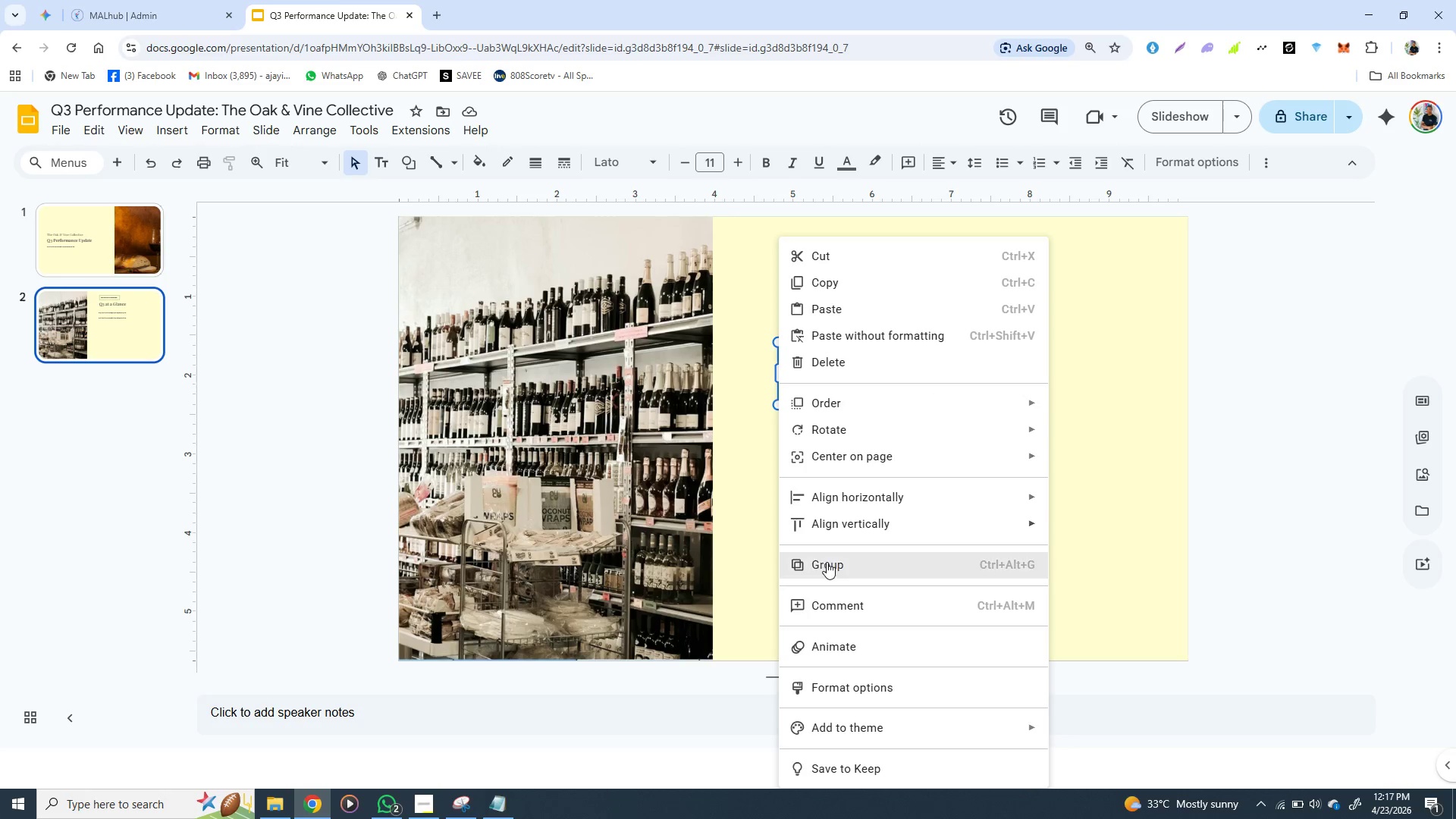 
left_click([827, 563])
 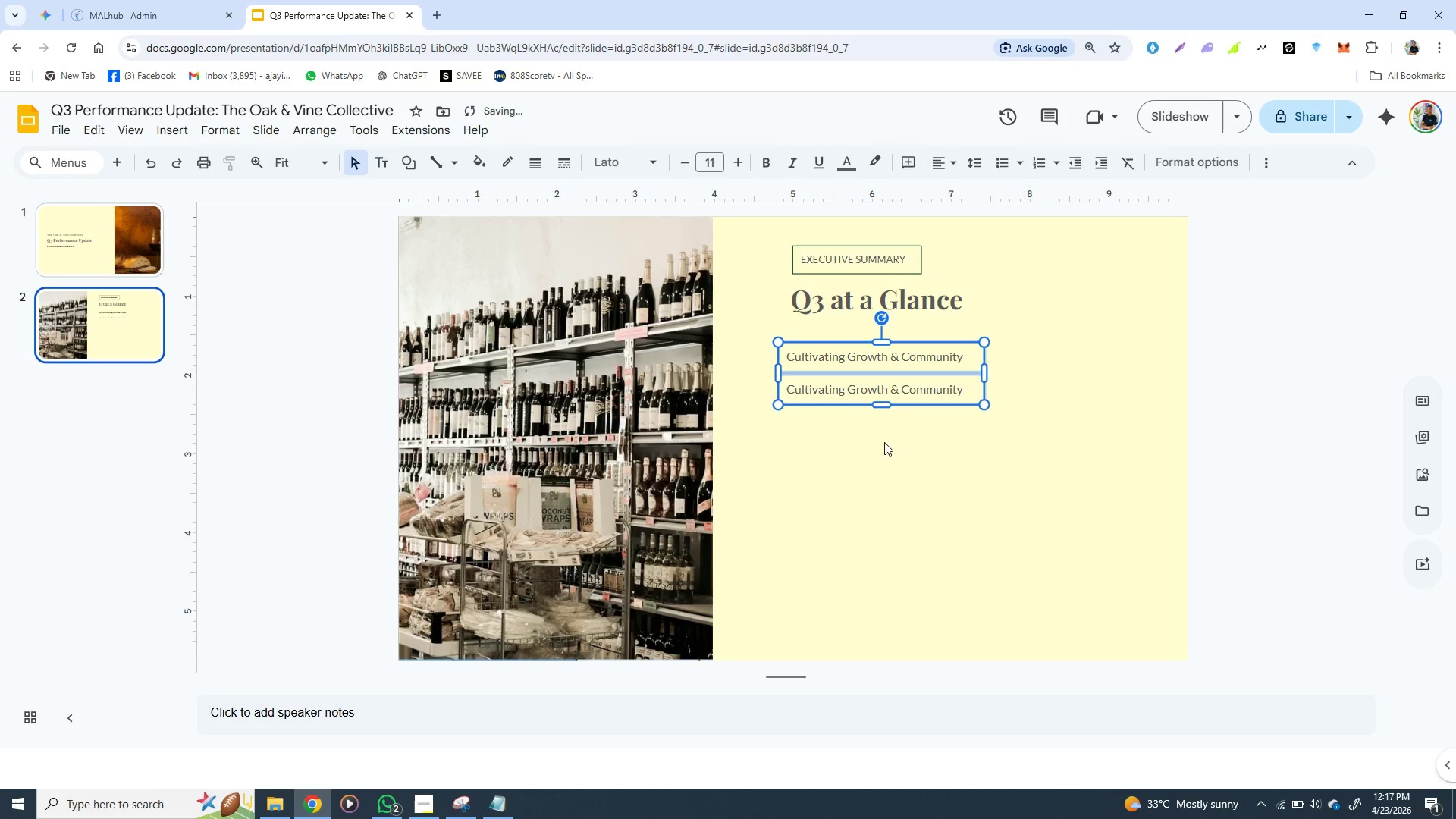 
left_click([888, 448])
 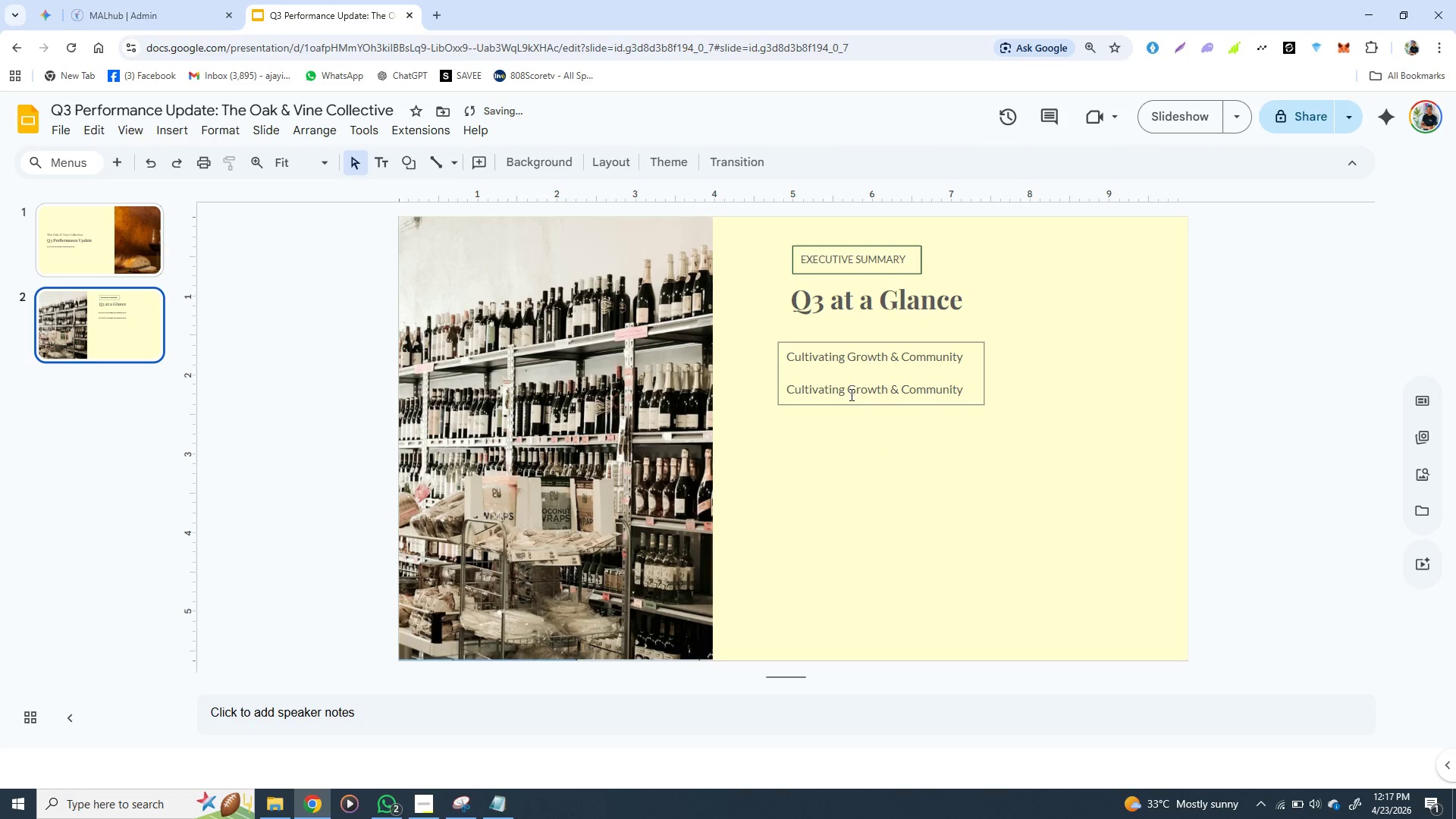 
double_click([850, 394])
 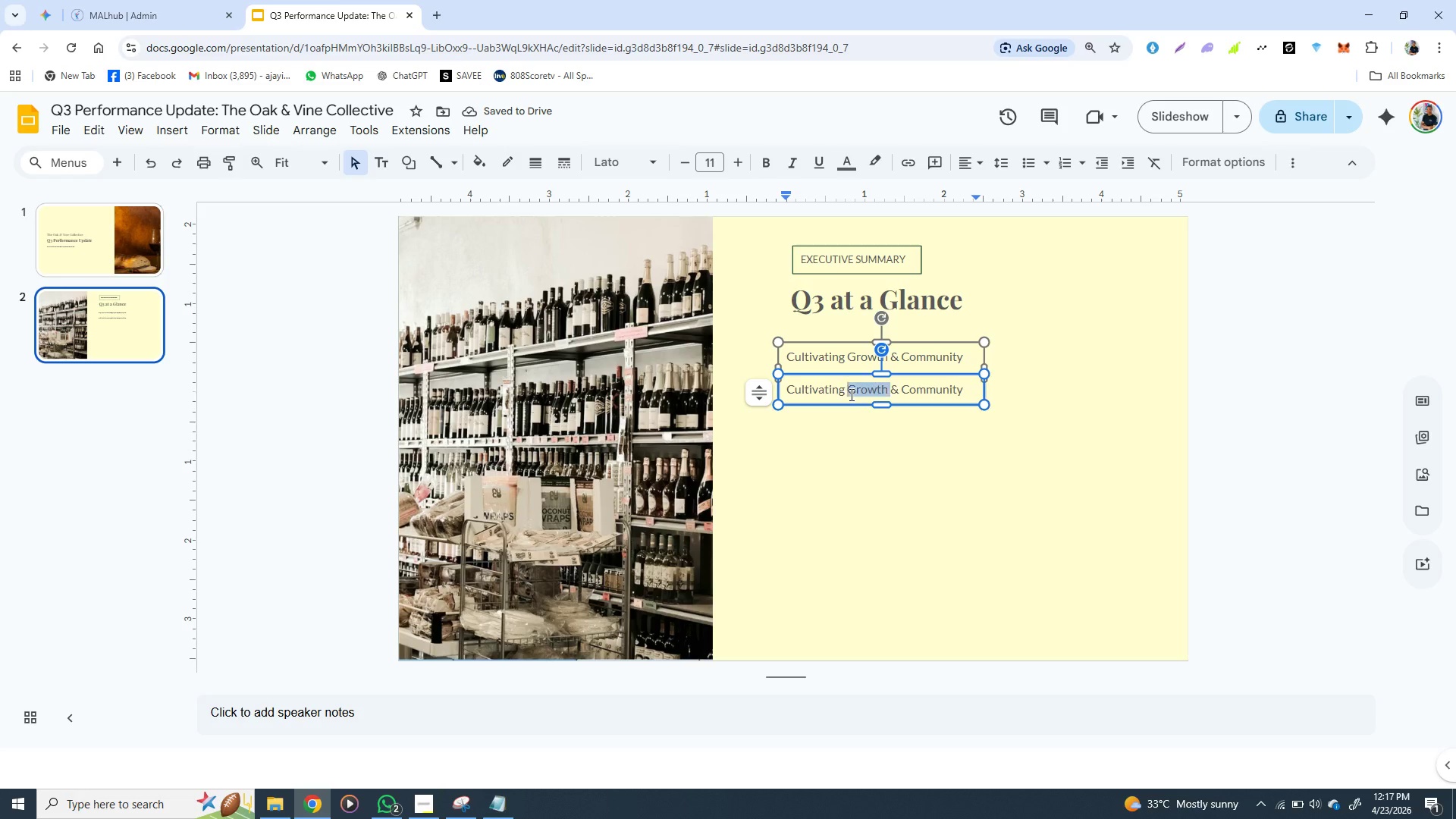 
triple_click([850, 394])
 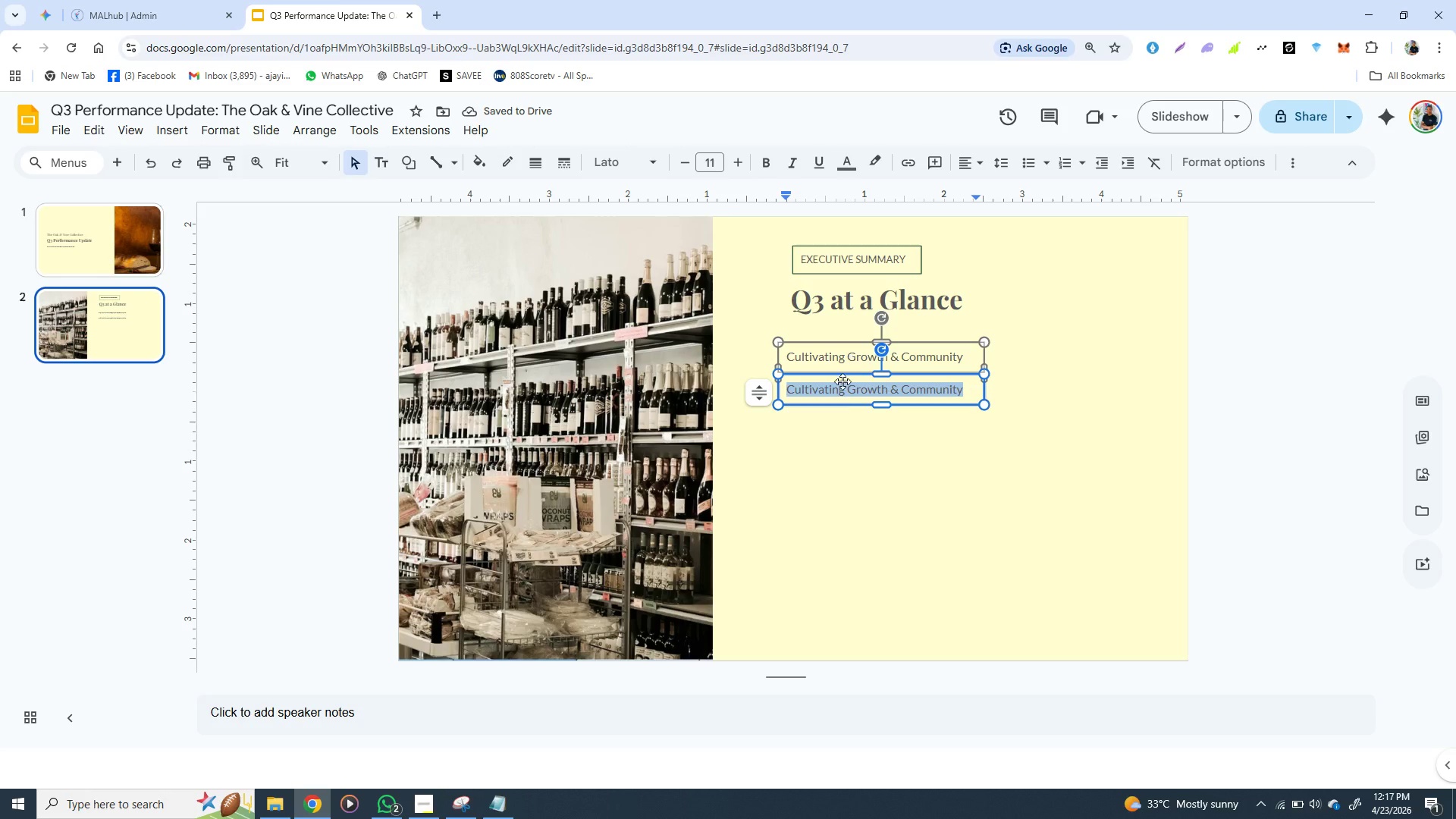 
left_click([861, 471])
 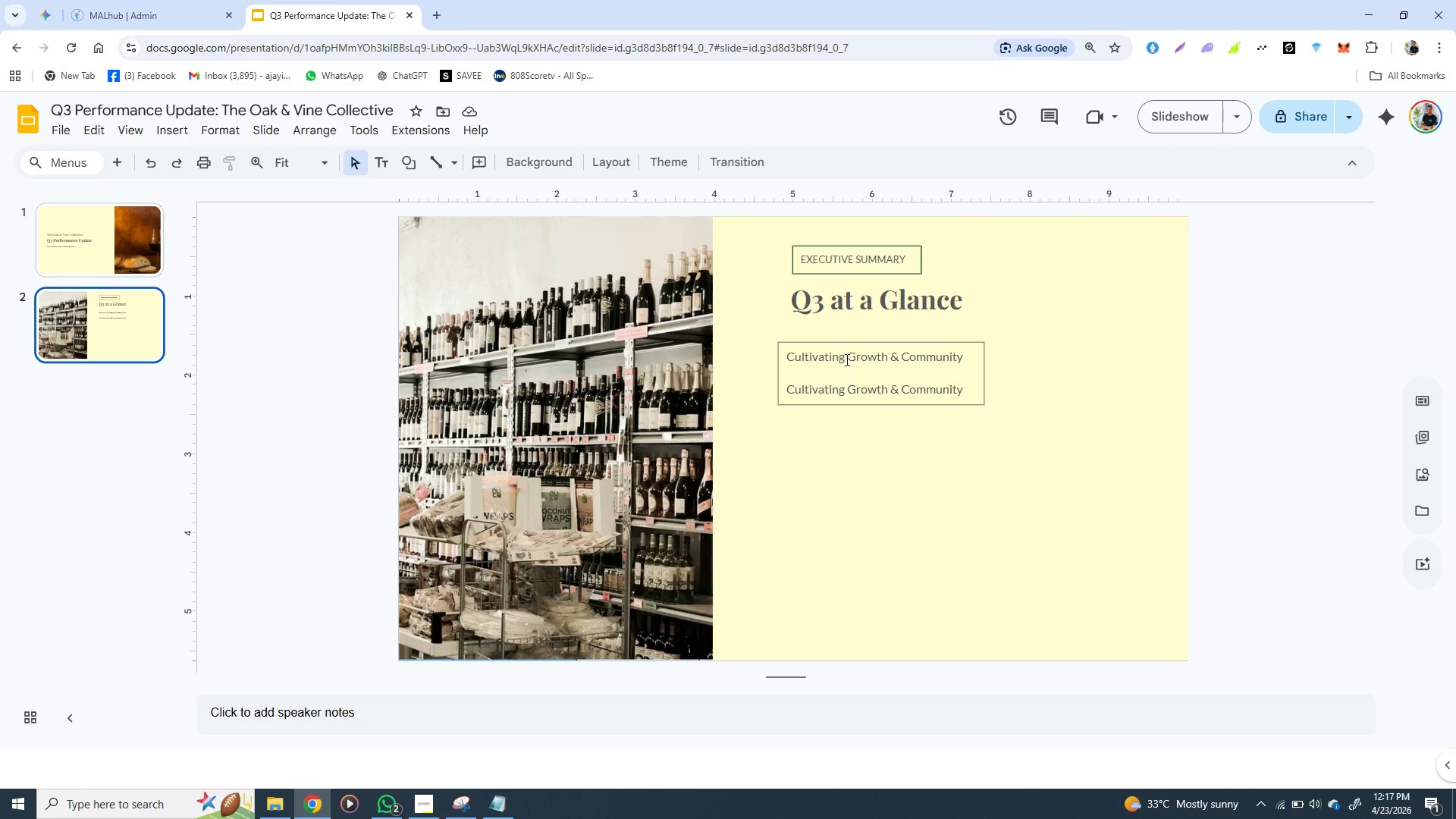 
double_click([846, 359])
 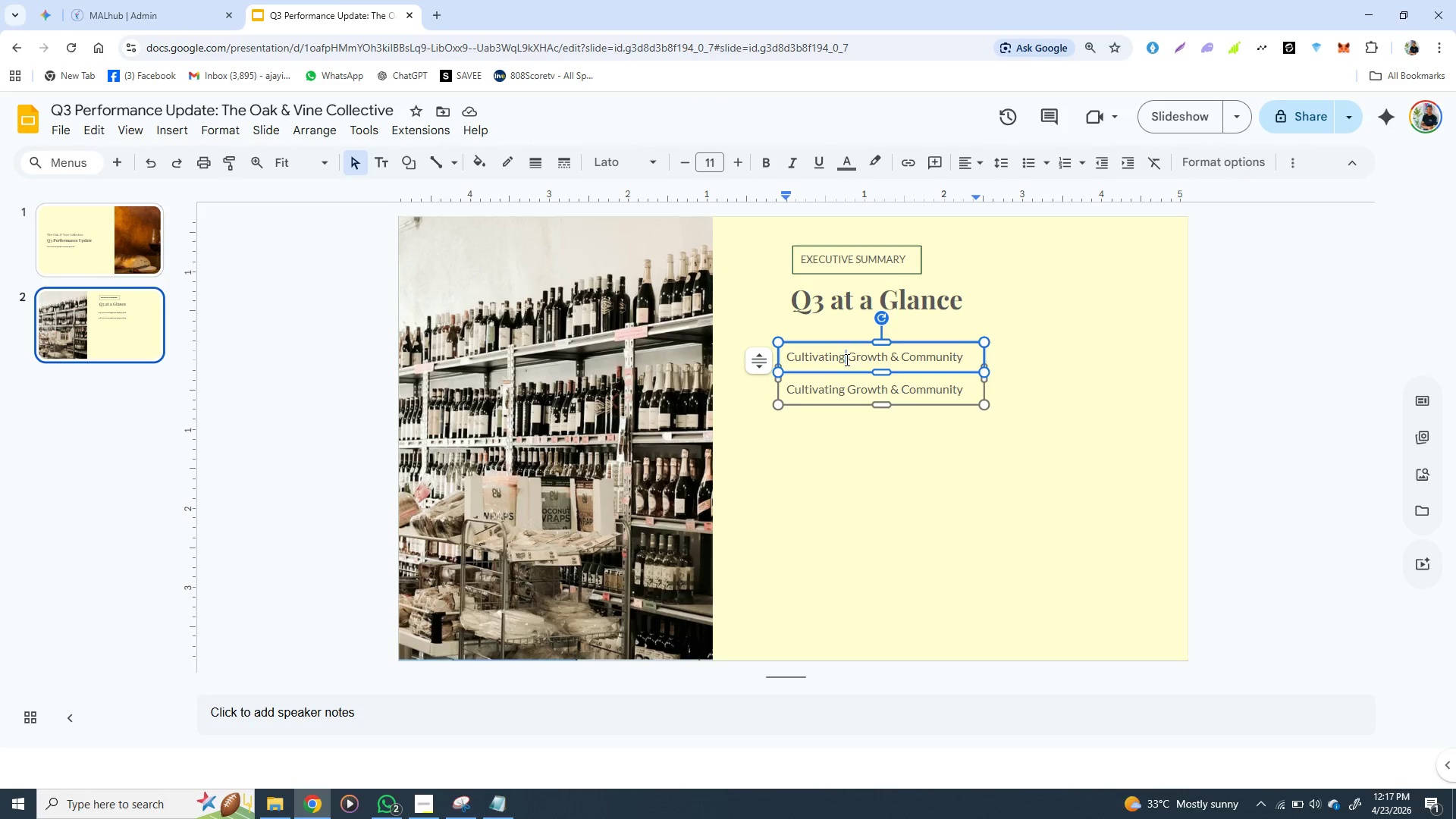 
triple_click([846, 359])
 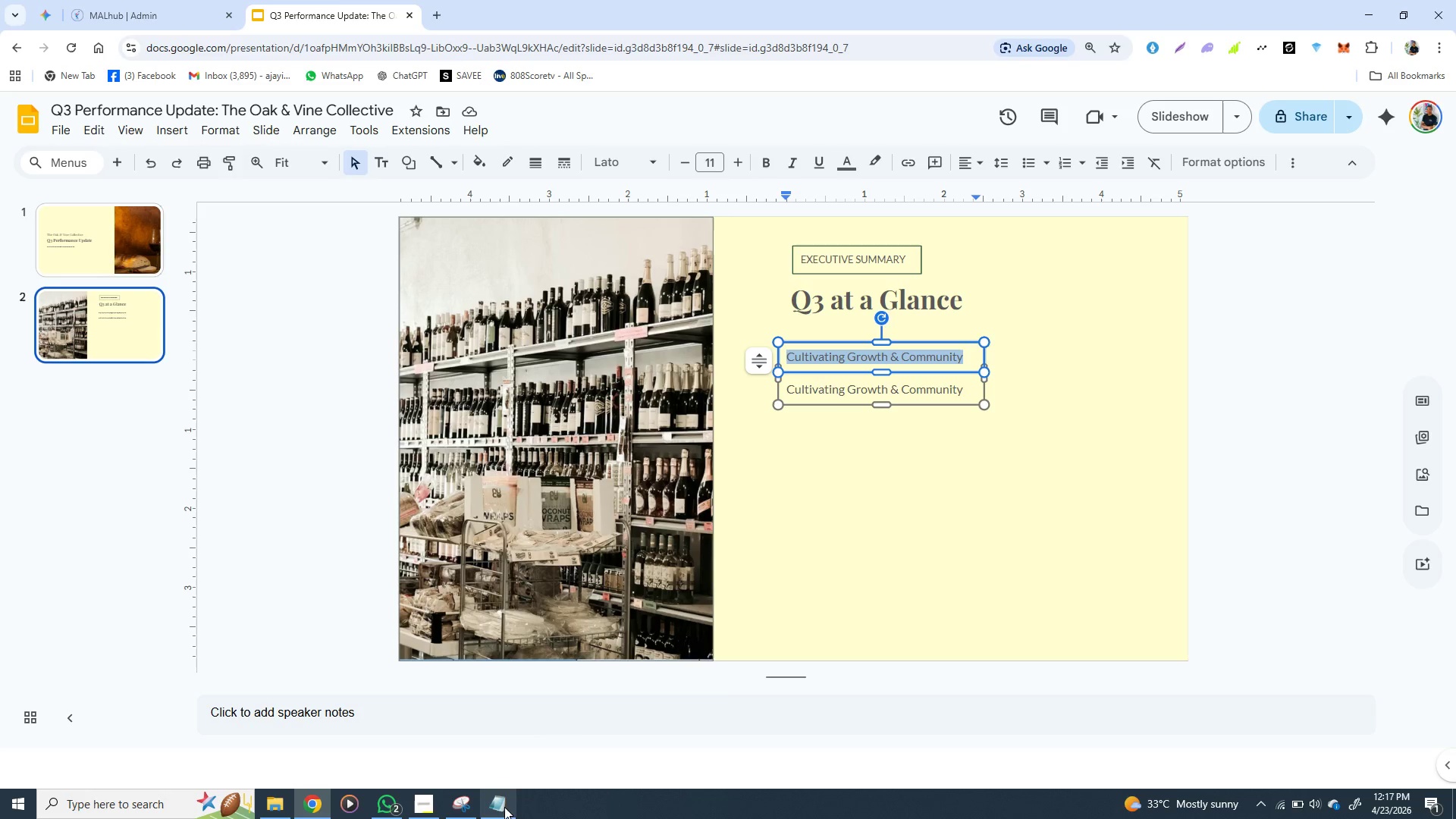 
left_click([504, 808])
 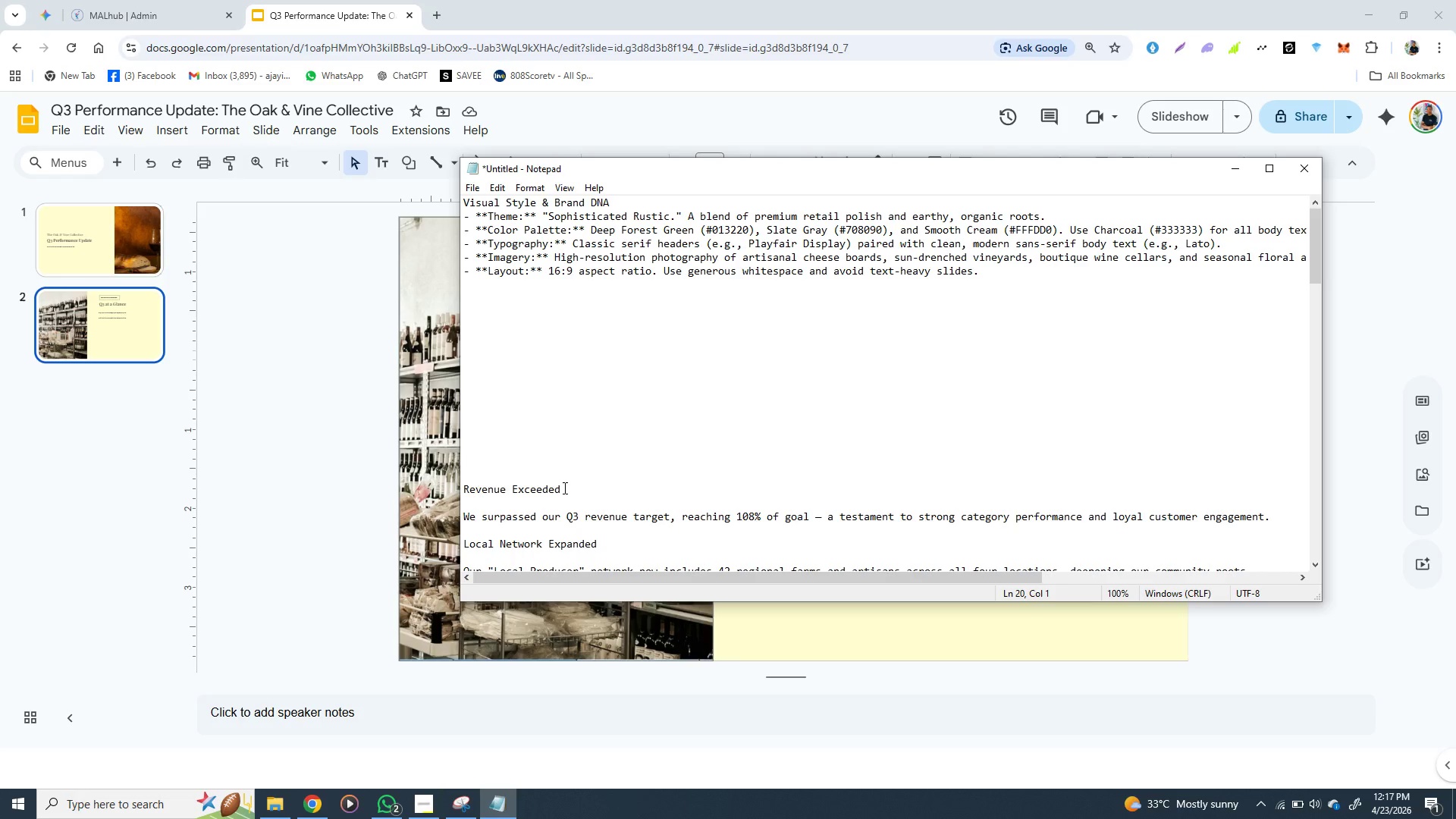 
left_click_drag(start_coordinate=[563, 488], to_coordinate=[464, 491])
 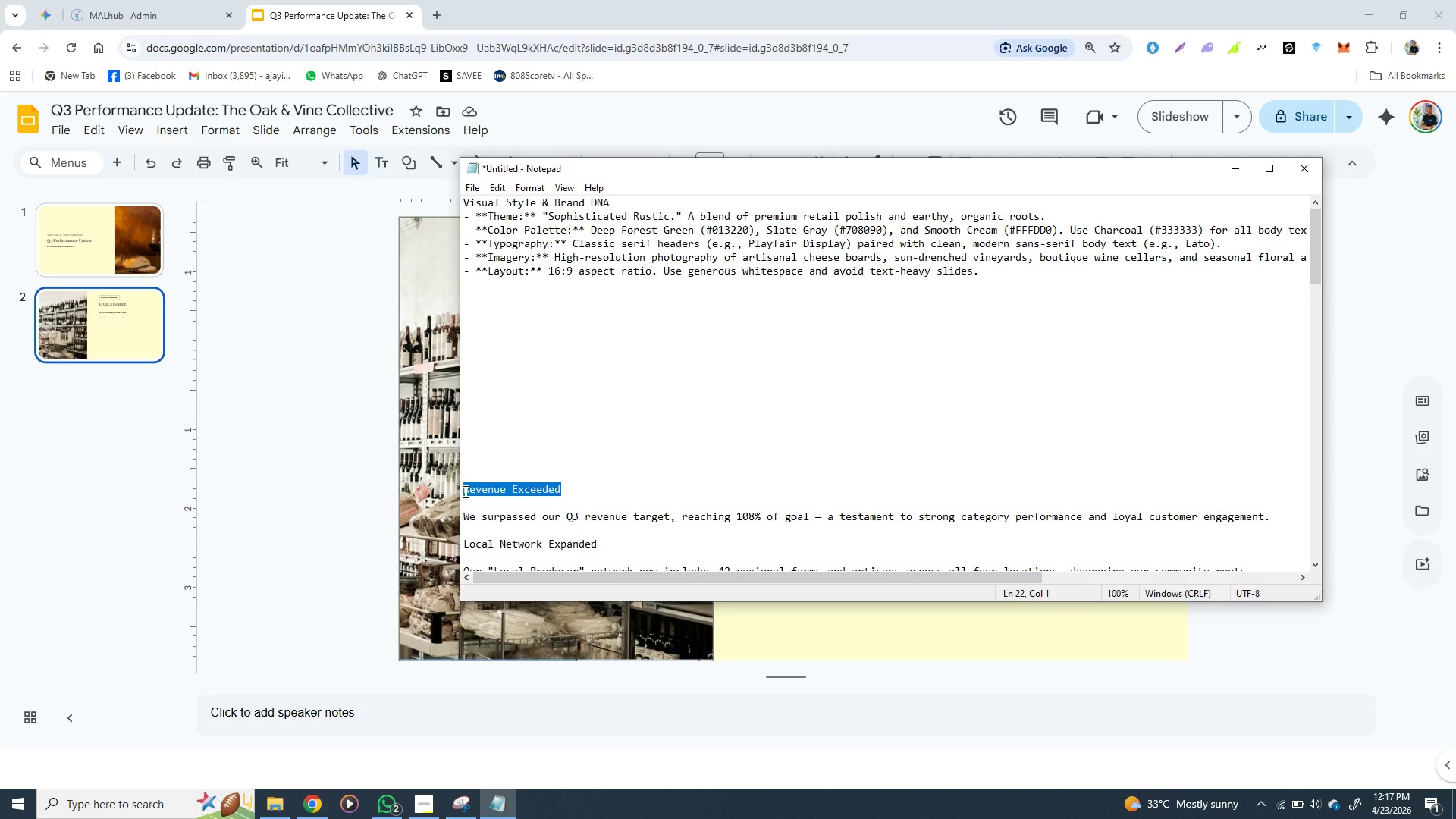 
key(Control+X)
 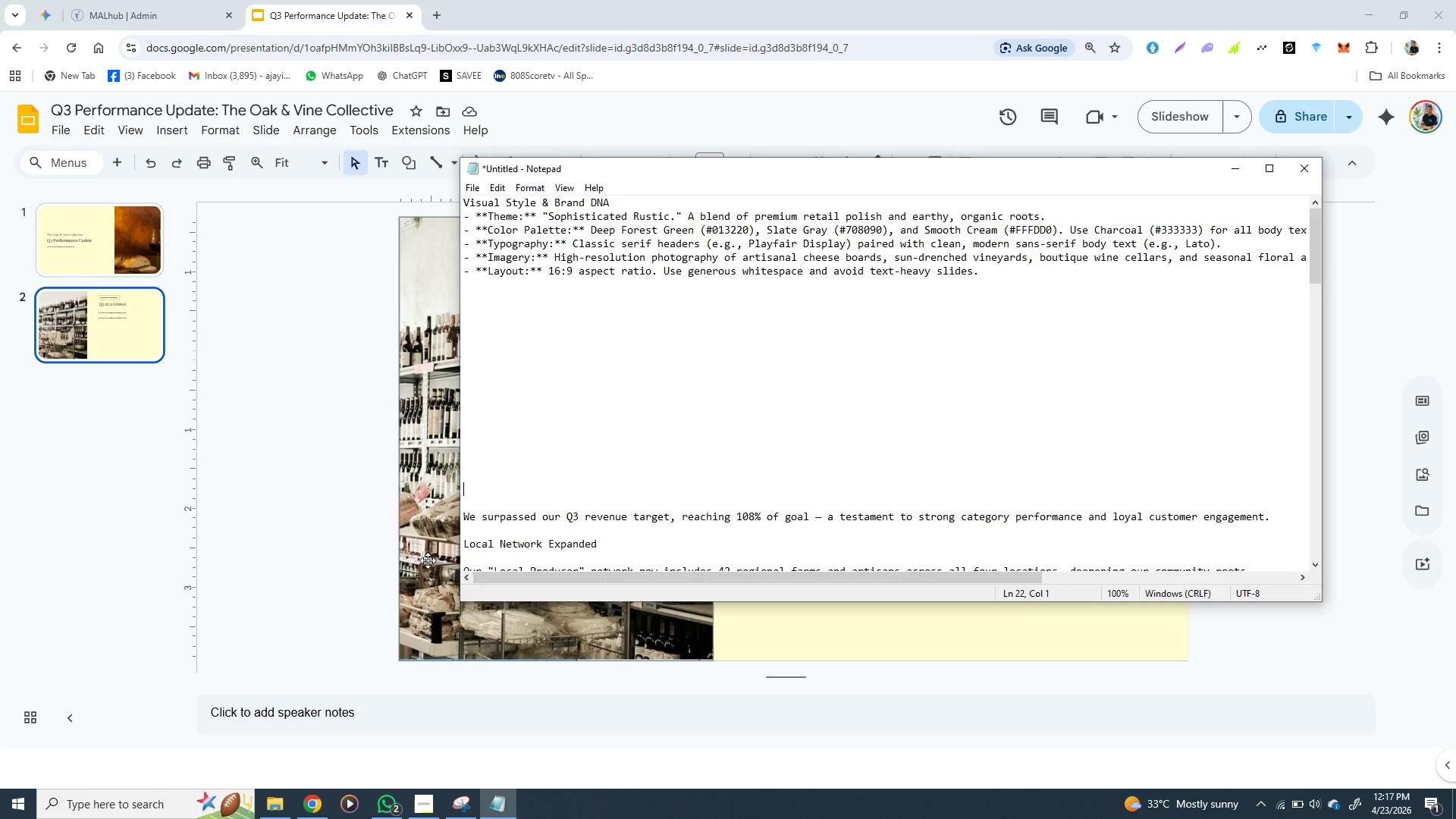 
left_click([428, 560])
 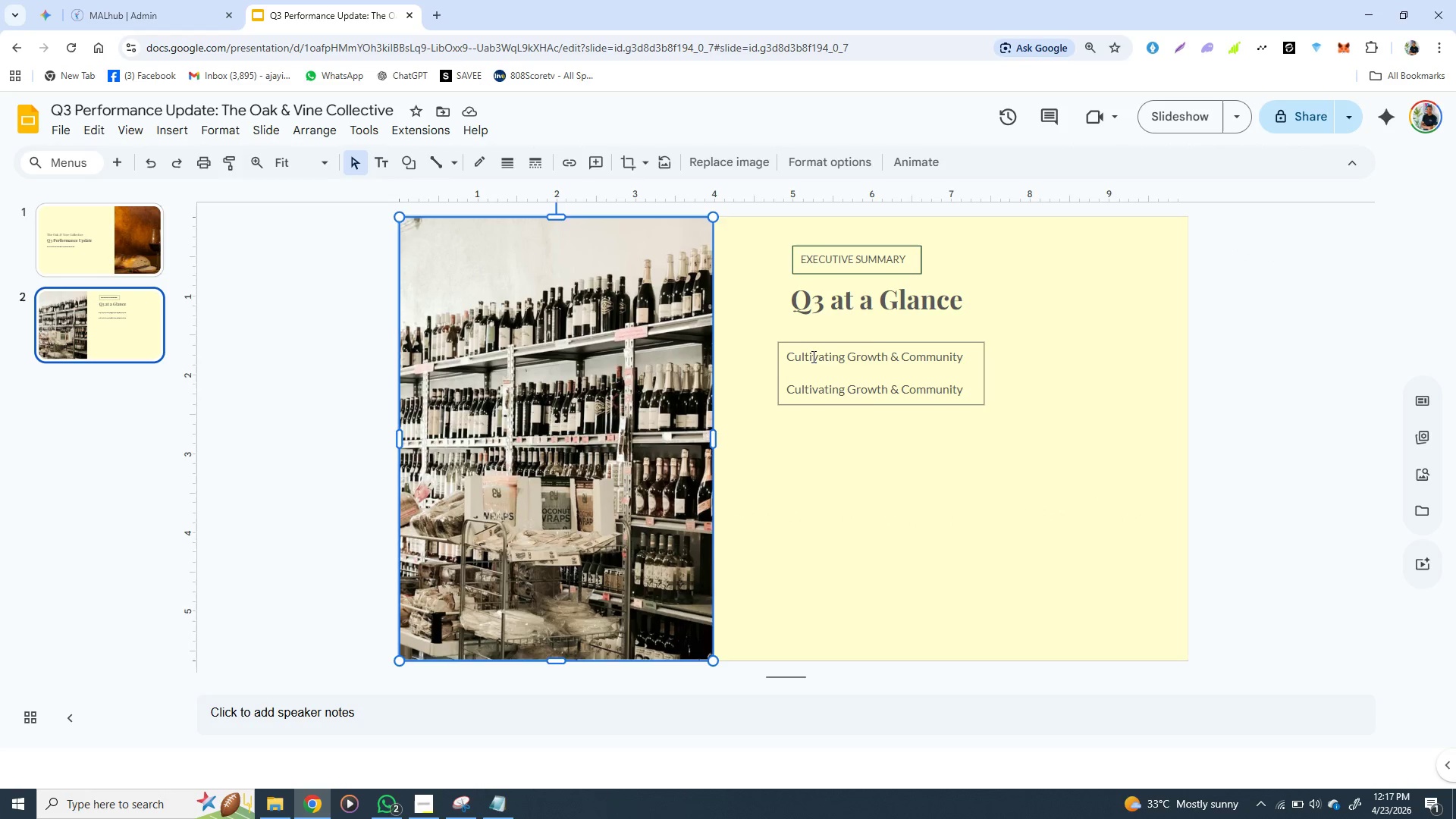 
double_click([812, 356])
 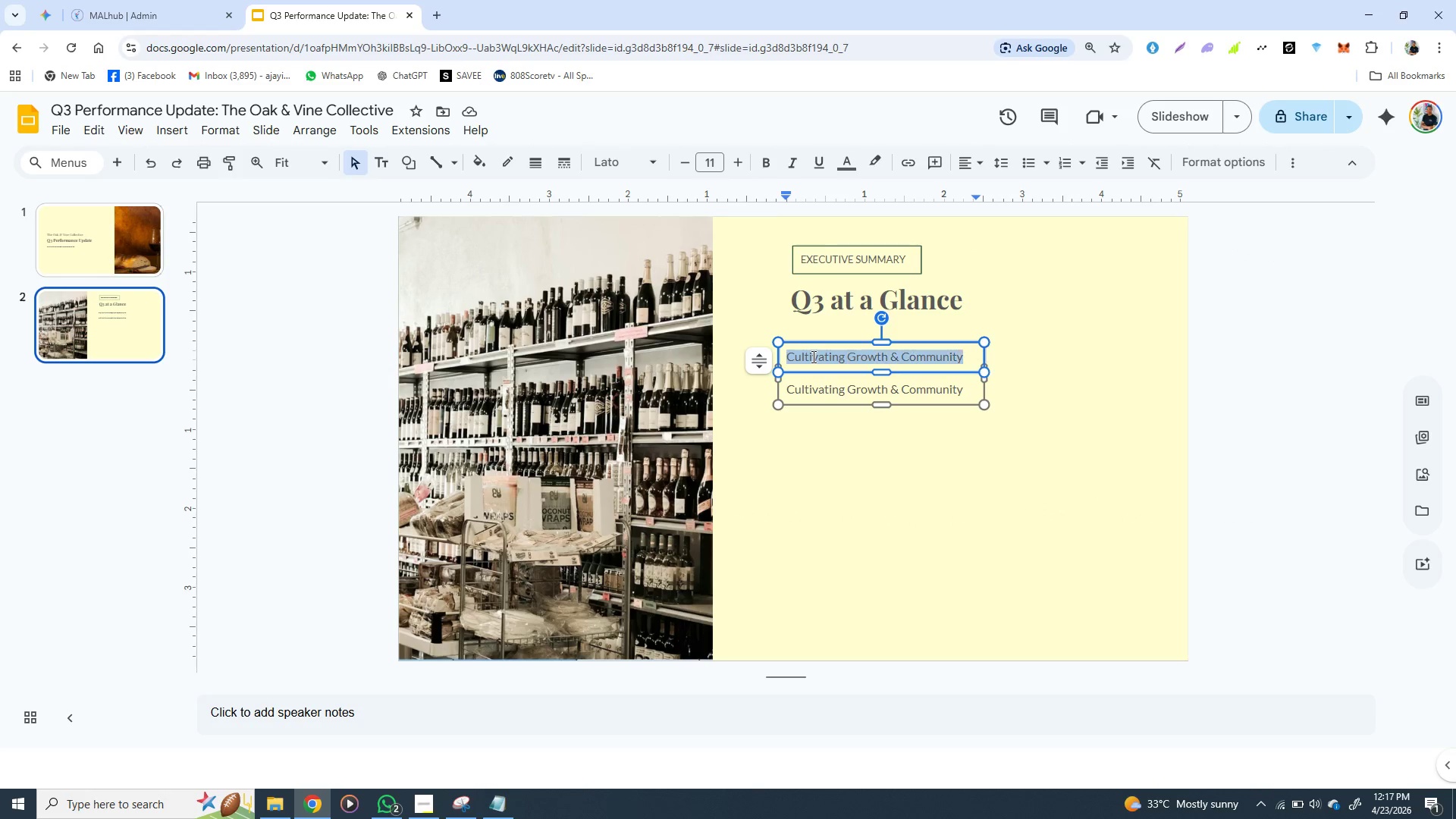 
triple_click([812, 356])
 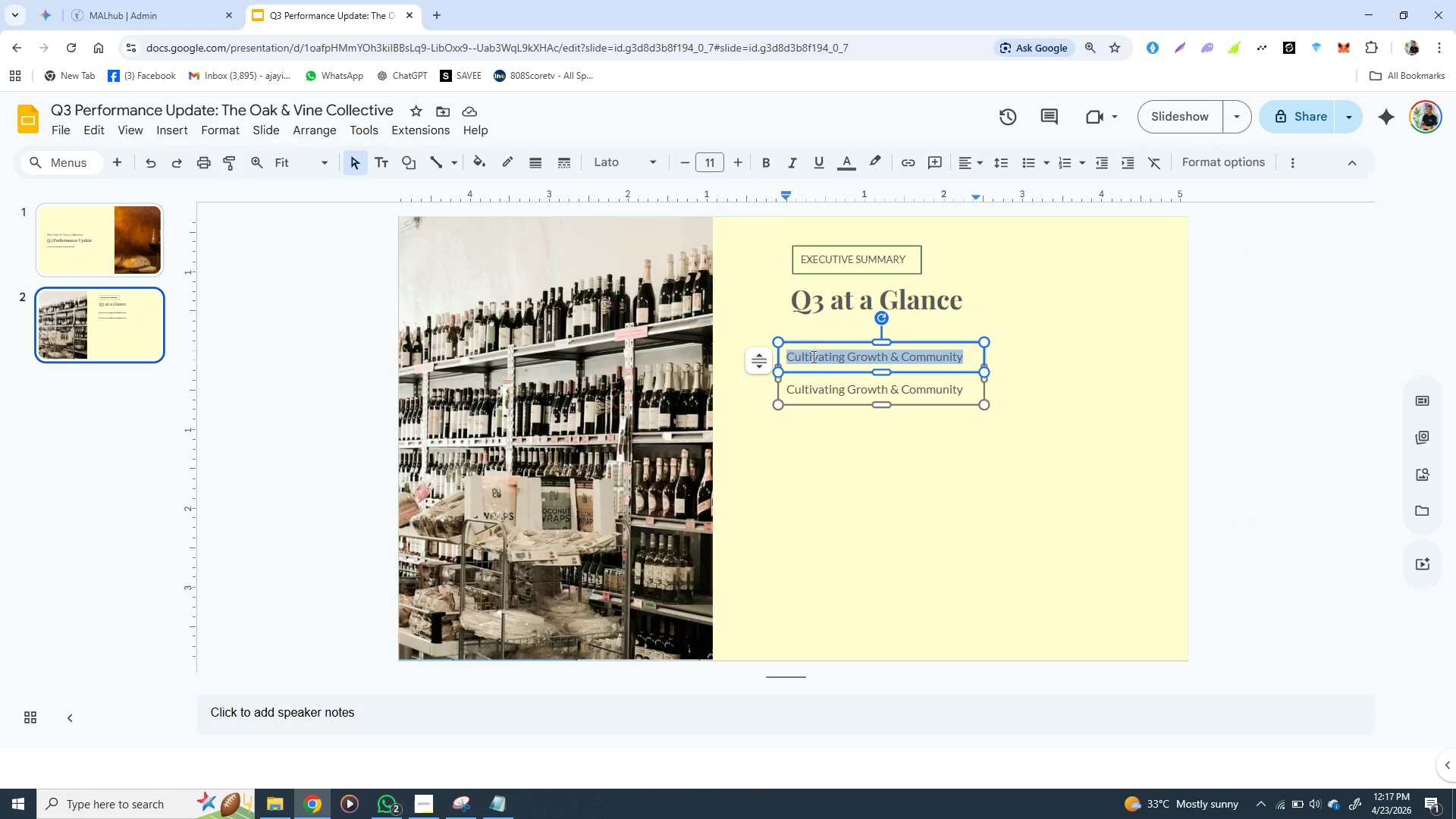 
key(Control+V)
 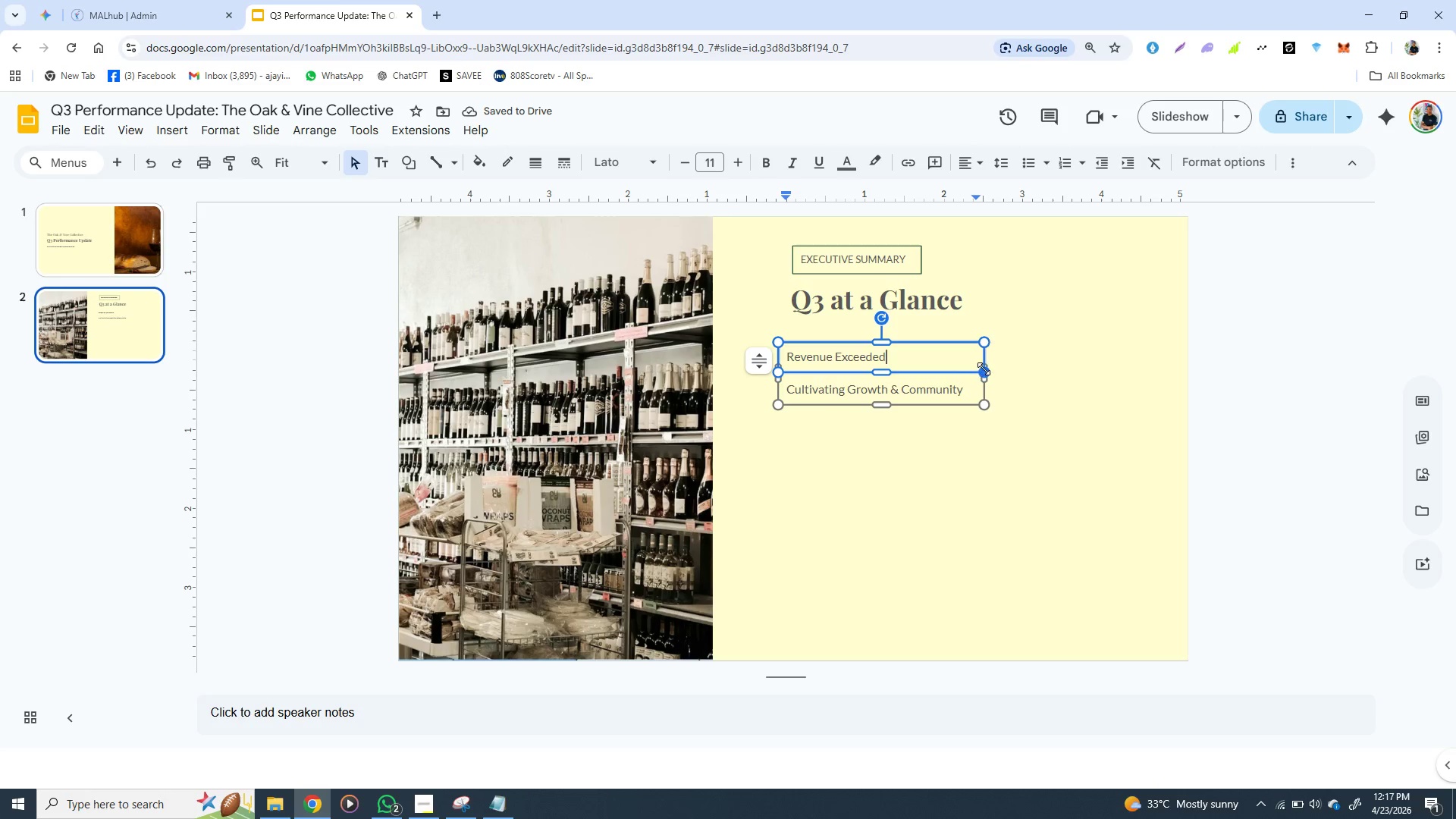 
left_click([1018, 397])
 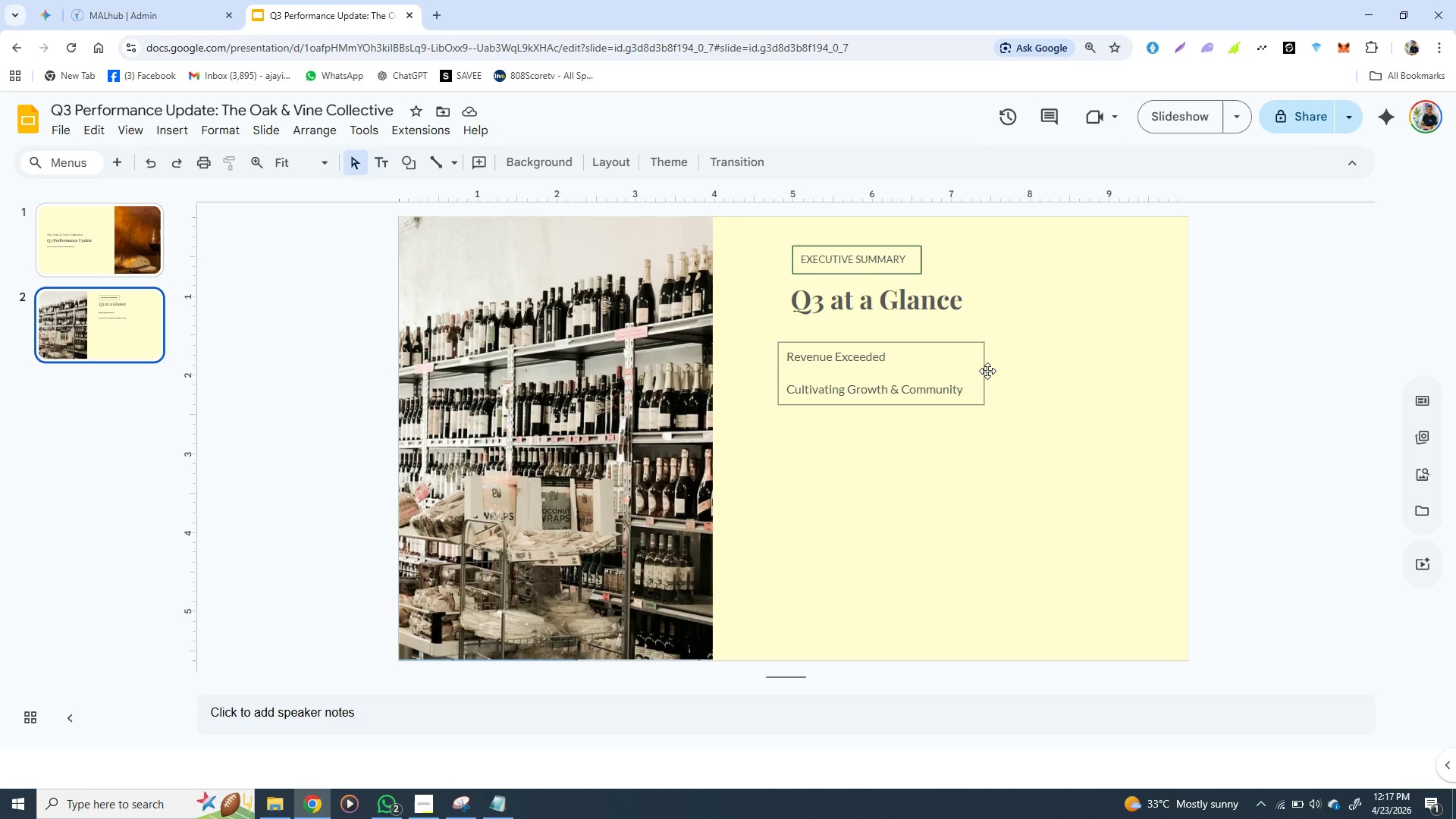 
left_click([984, 375])
 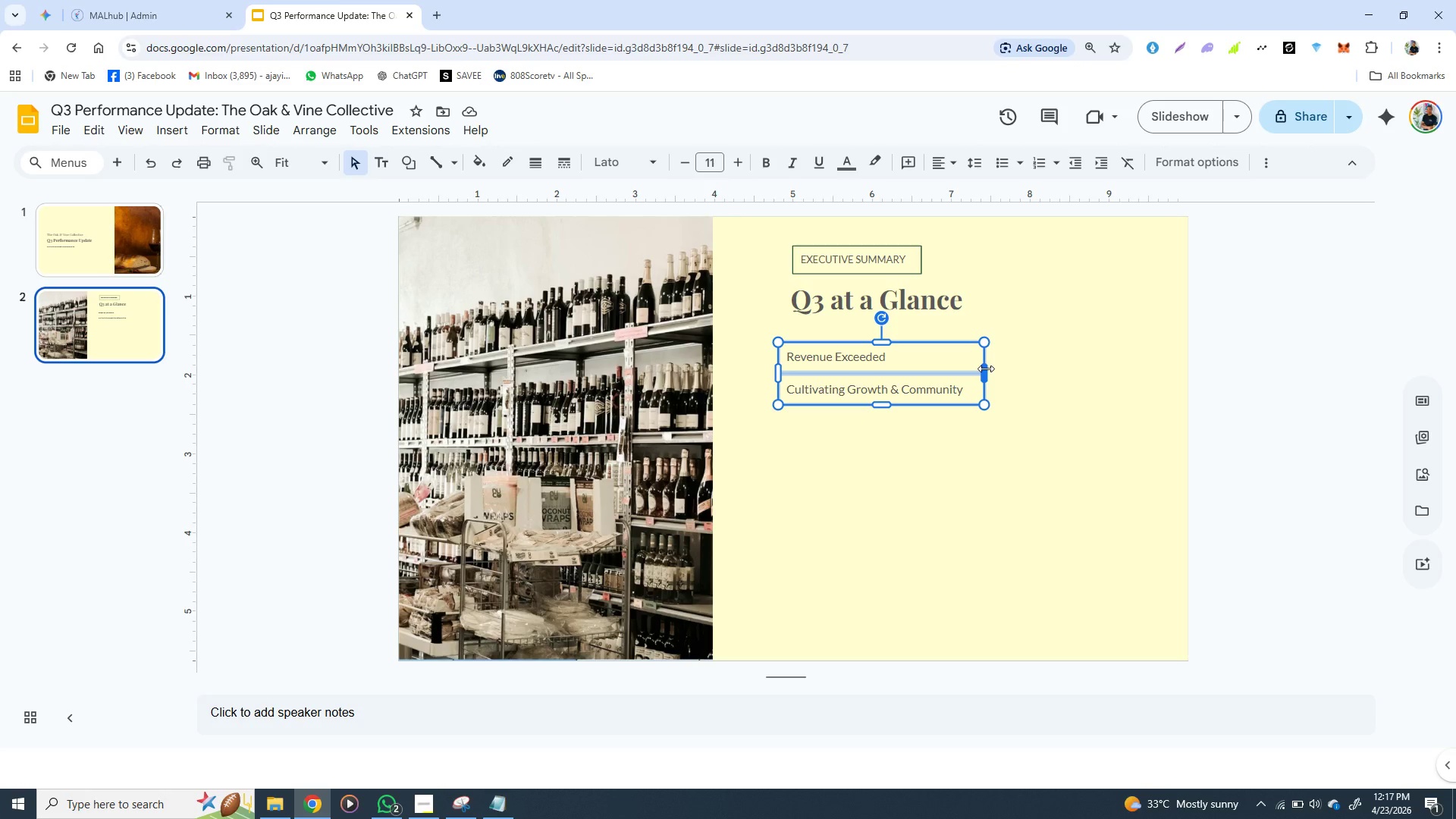 
left_click_drag(start_coordinate=[986, 369], to_coordinate=[969, 368])
 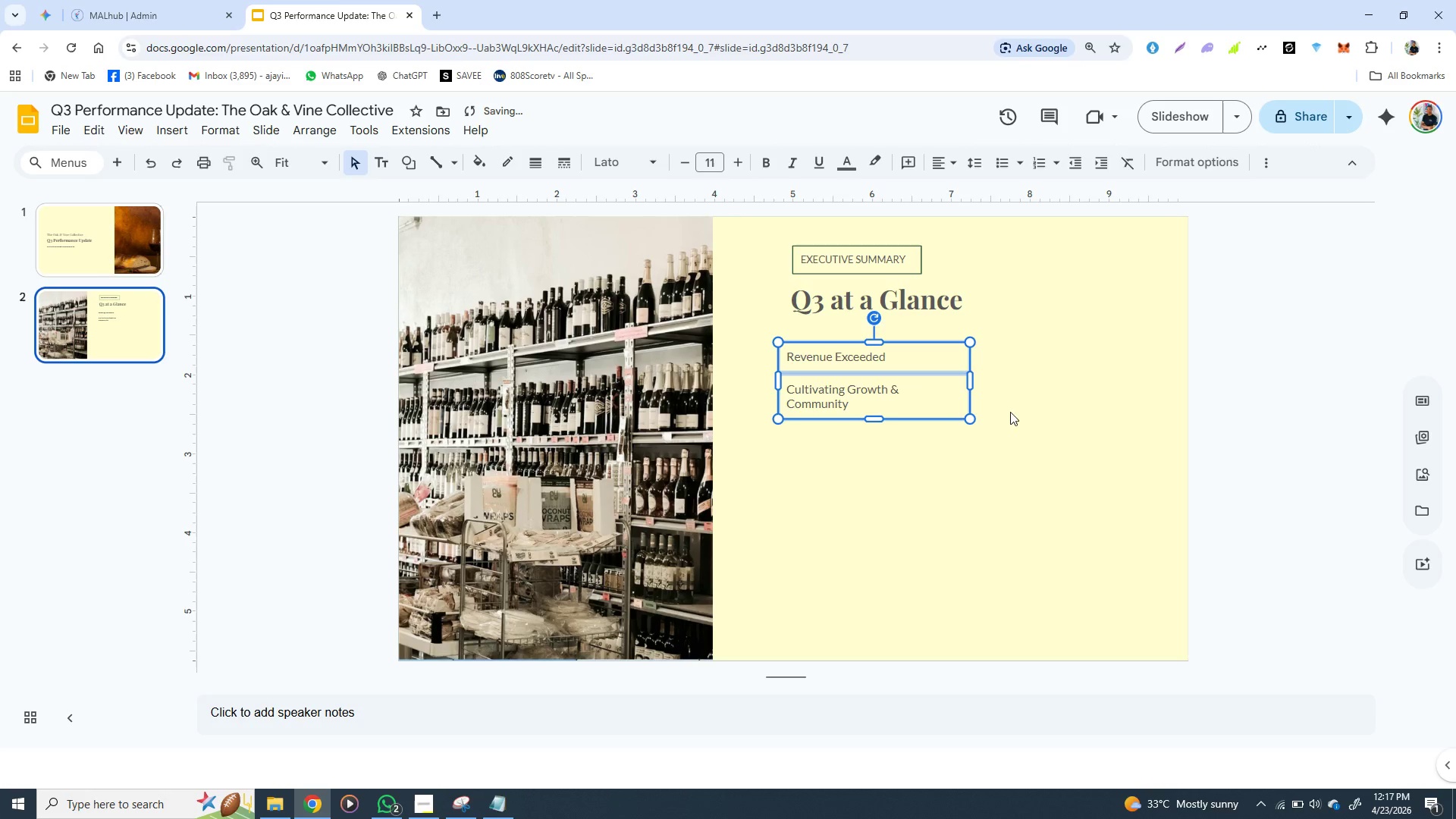 
left_click([1018, 419])
 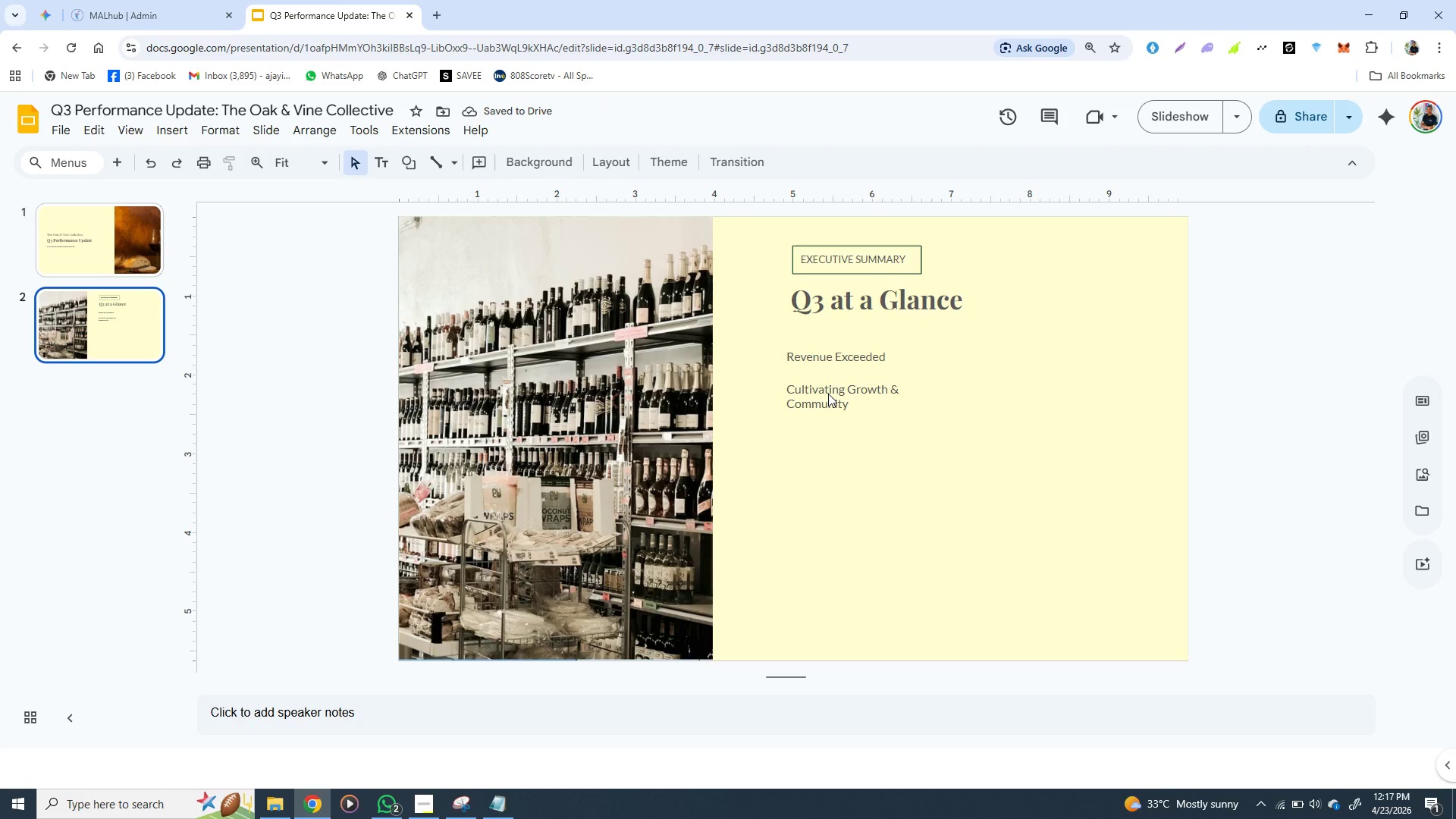 
double_click([828, 394])
 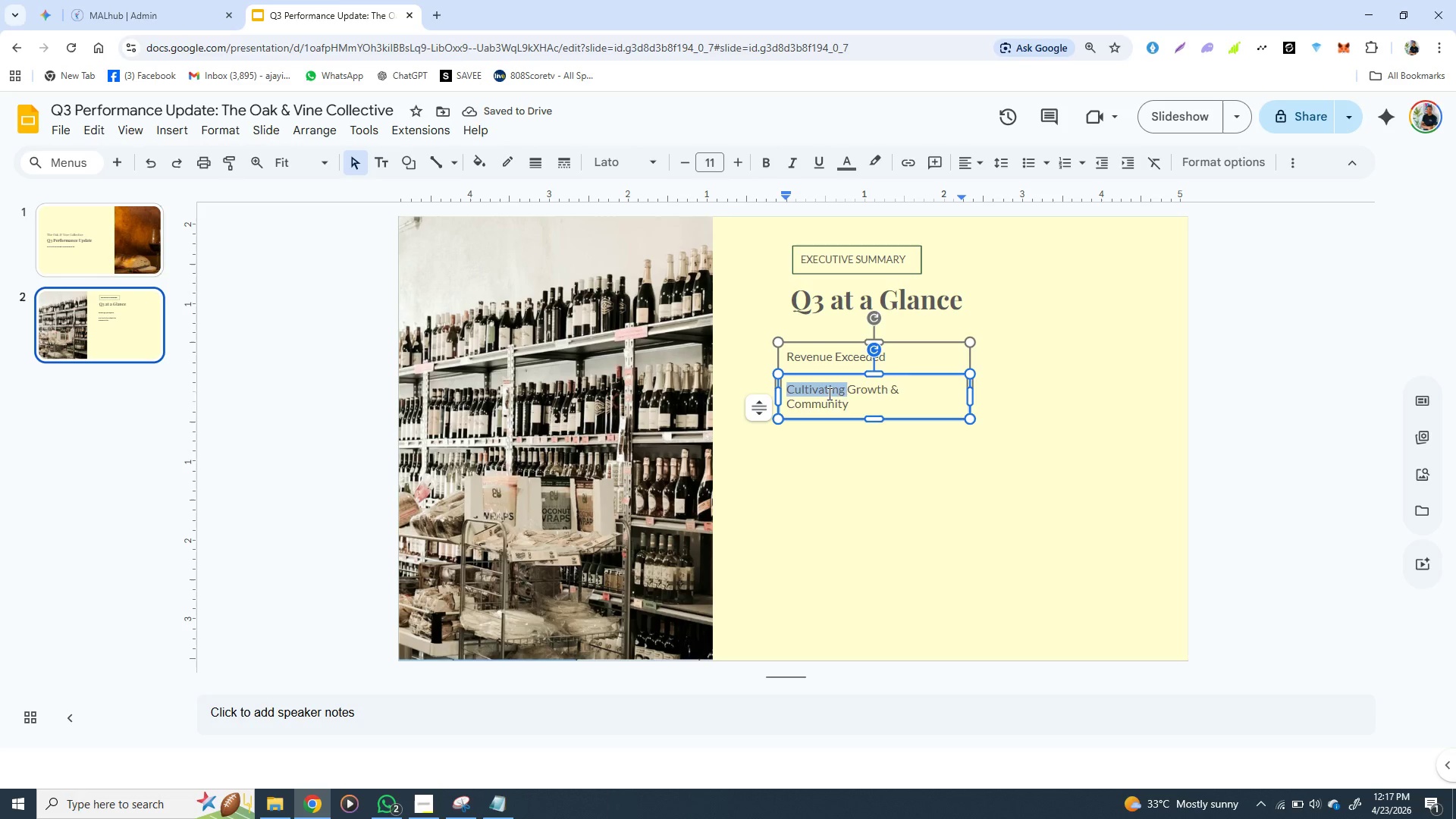 
triple_click([828, 394])
 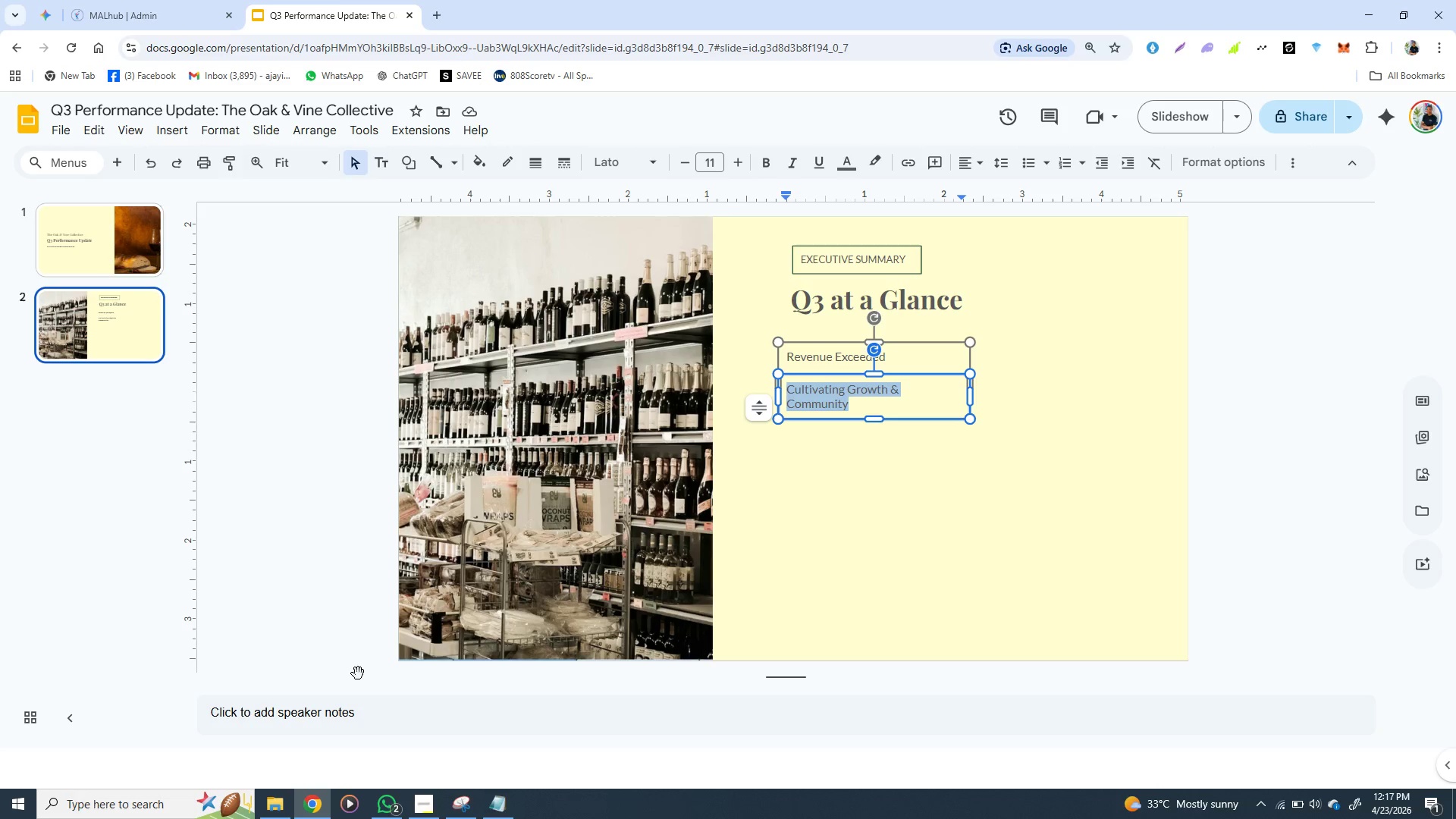 
left_click([498, 802])
 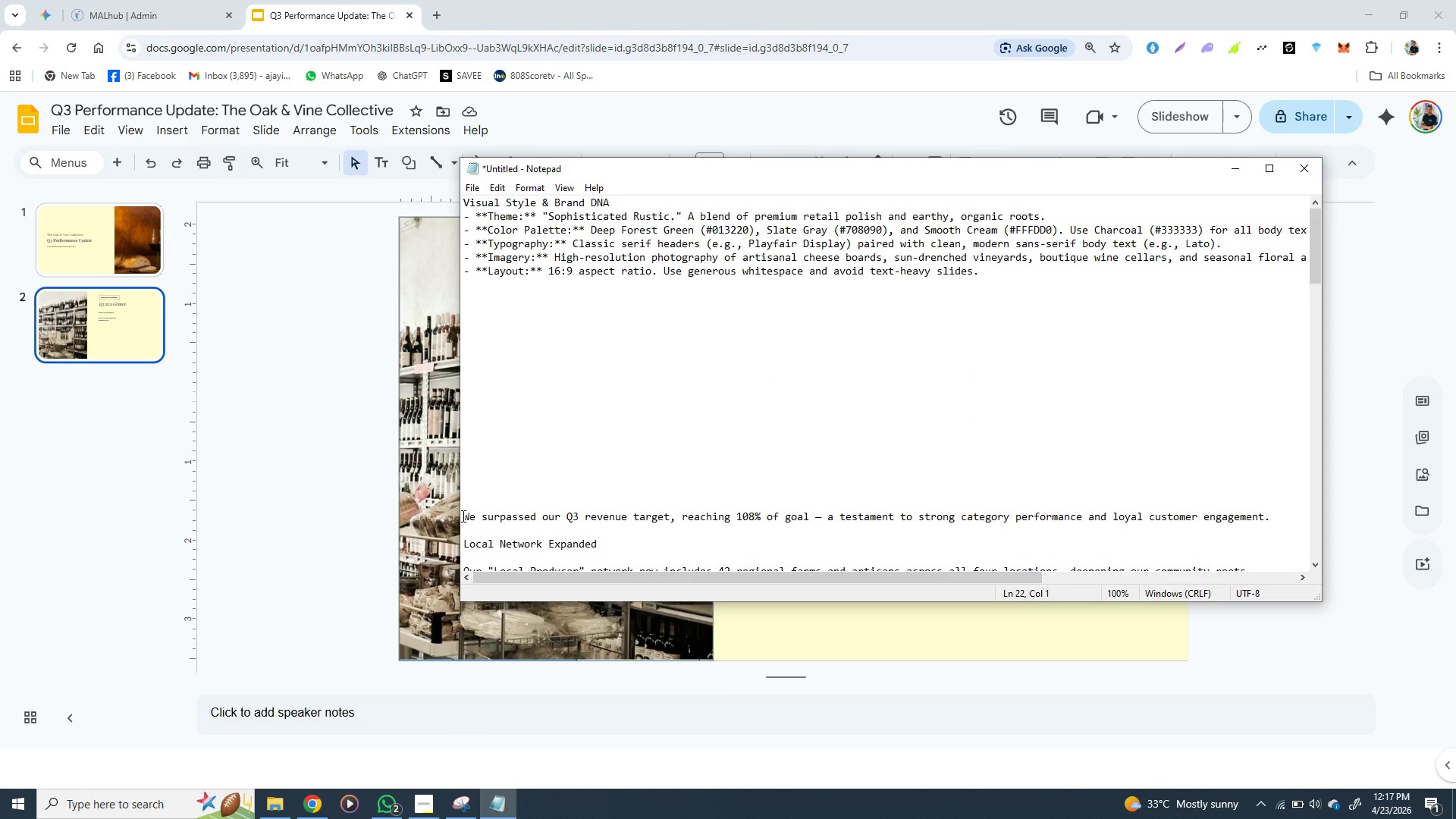 
left_click_drag(start_coordinate=[462, 516], to_coordinate=[1162, 524])
 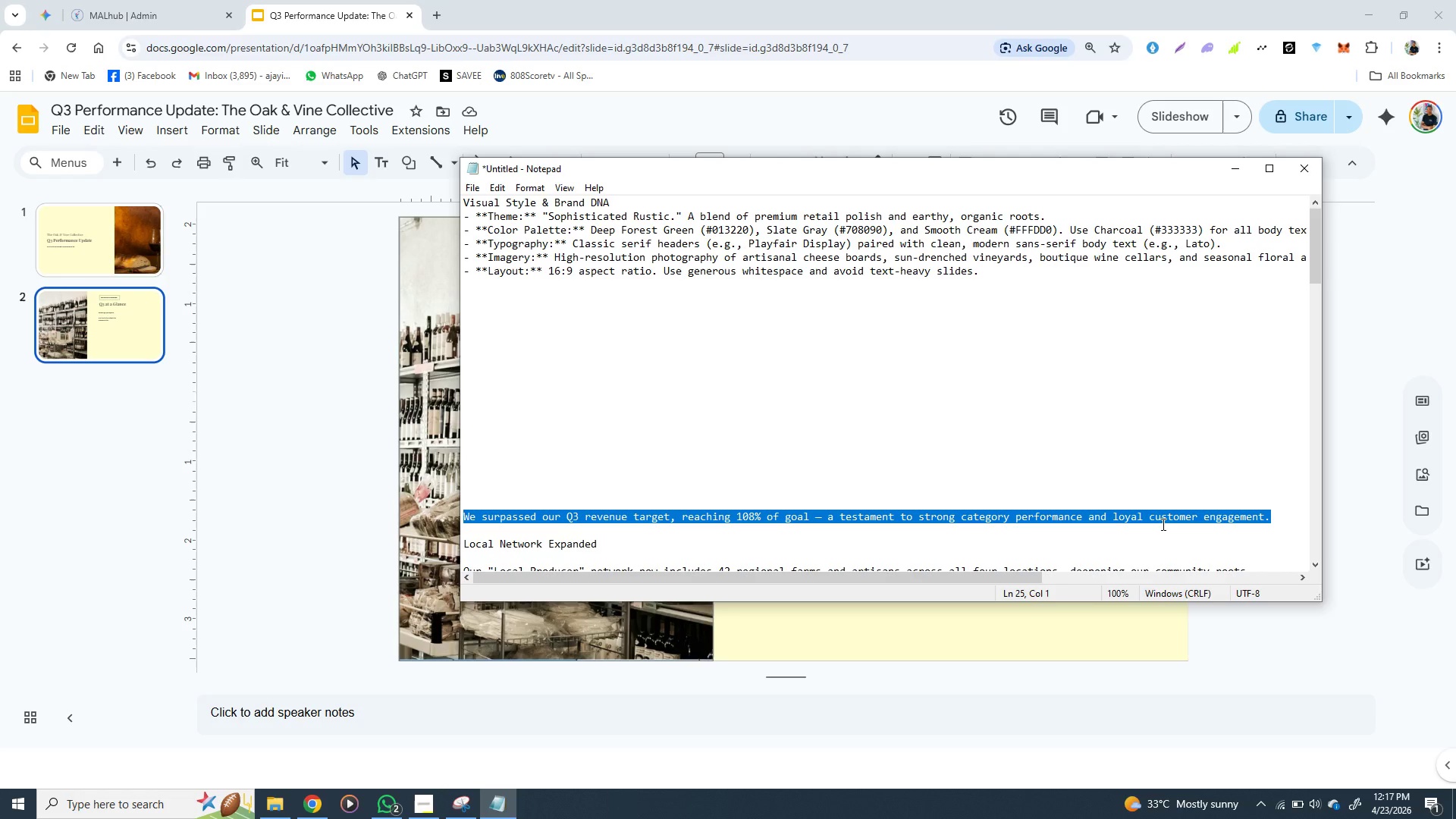 
key(Control+X)
 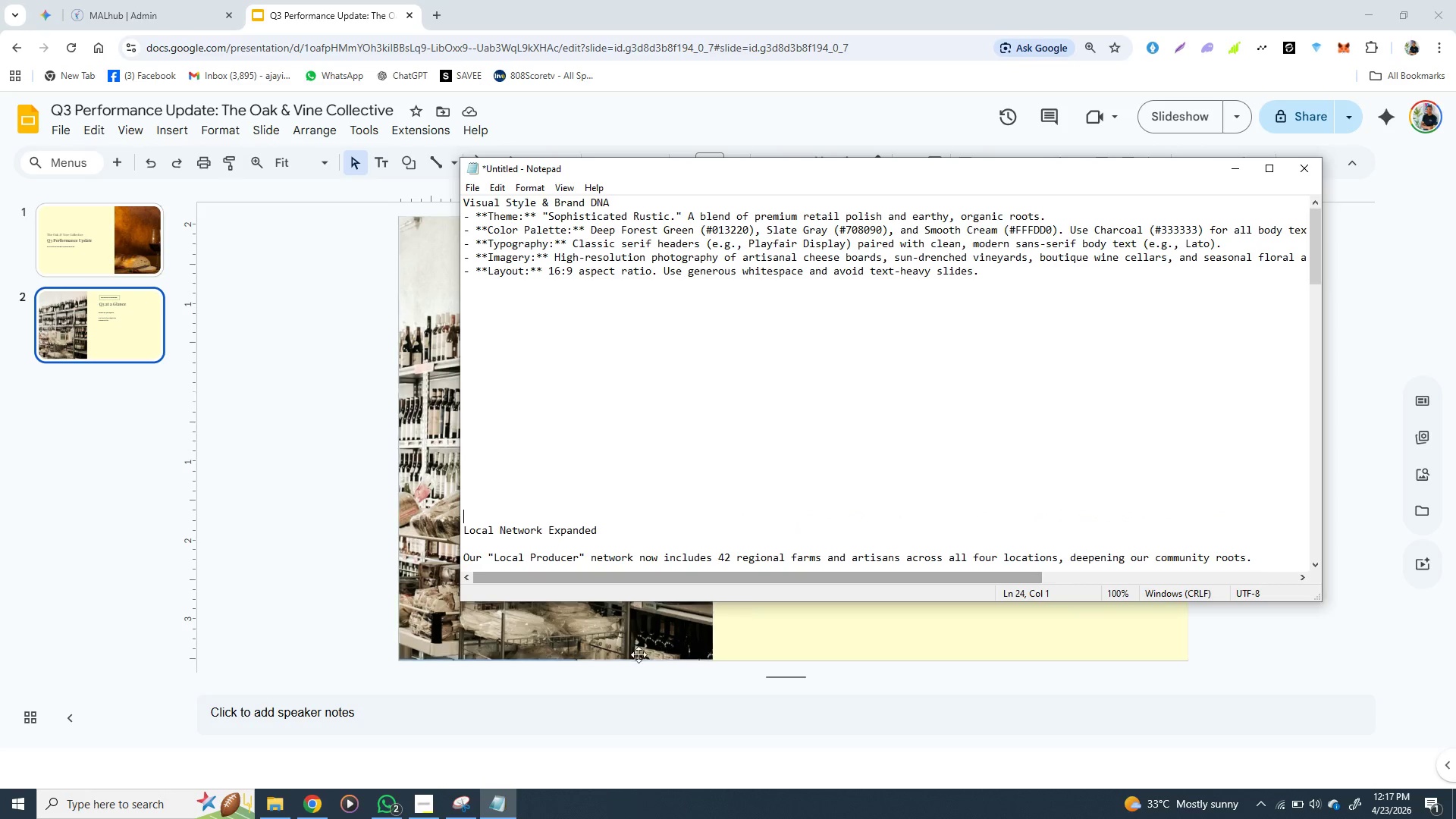 
left_click([620, 660])
 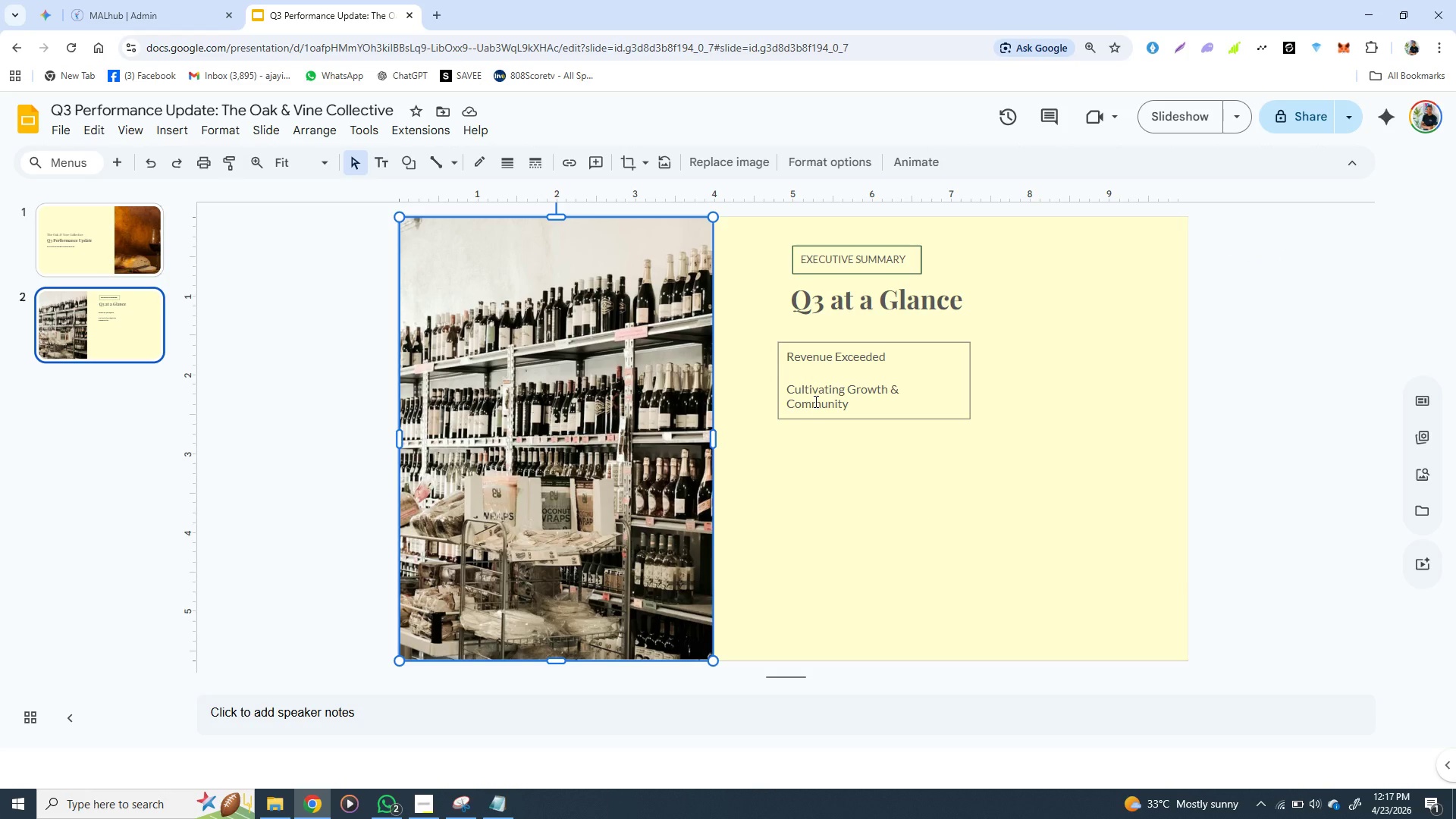 
double_click([814, 401])
 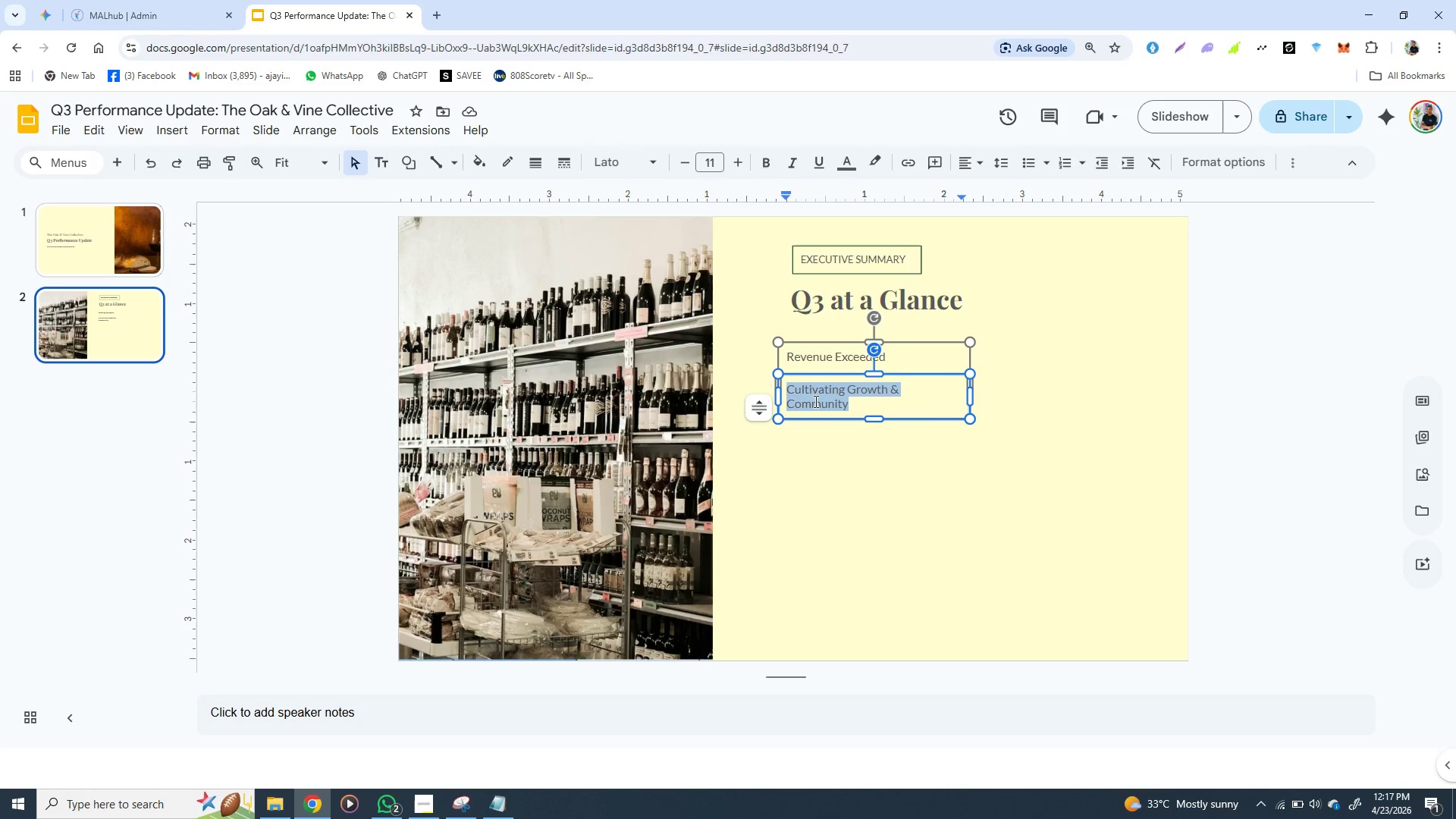 
triple_click([814, 401])
 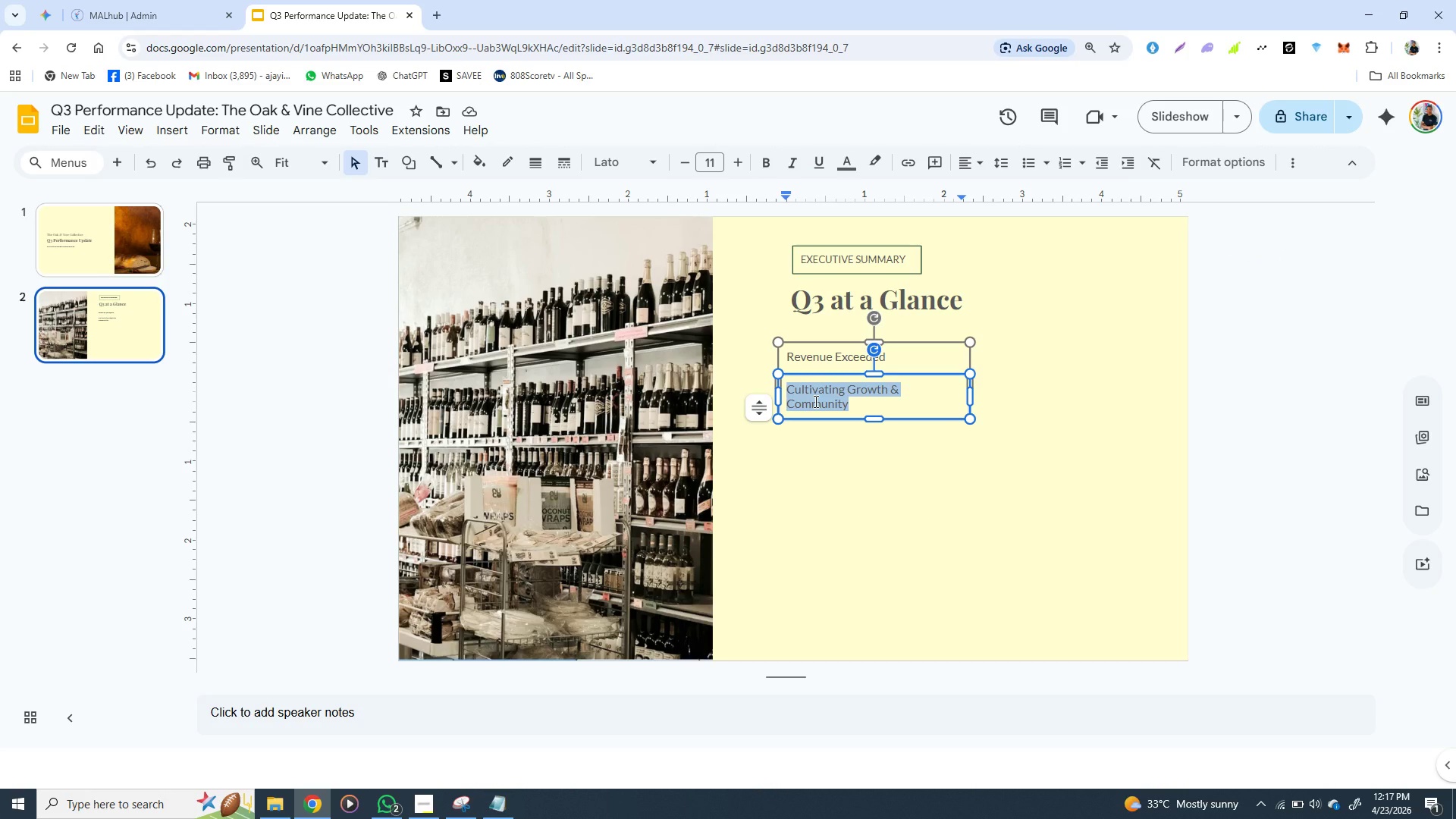 
hold_key(key=ControlLeft, duration=1.53)
 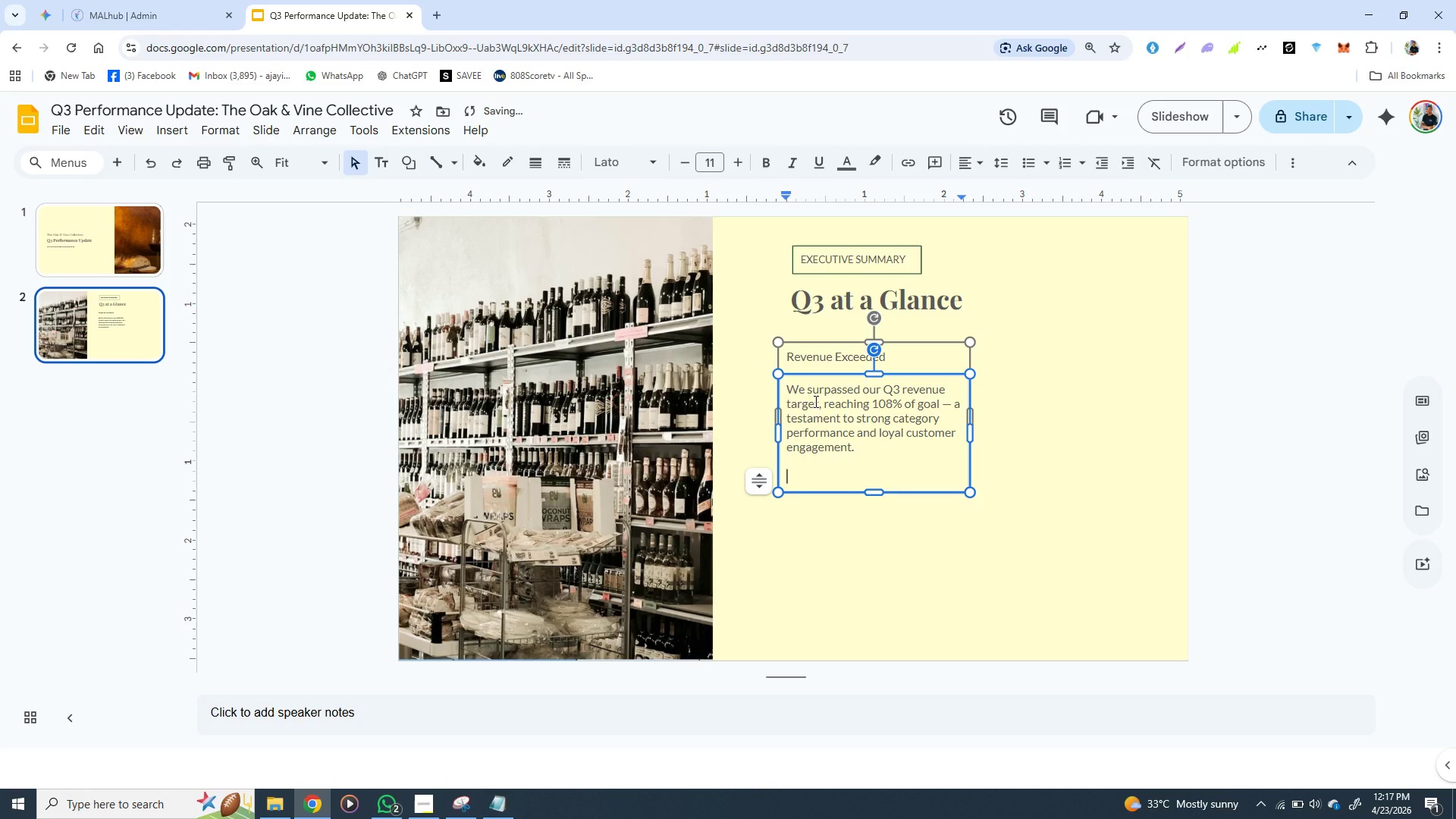 
key(Control+V)
 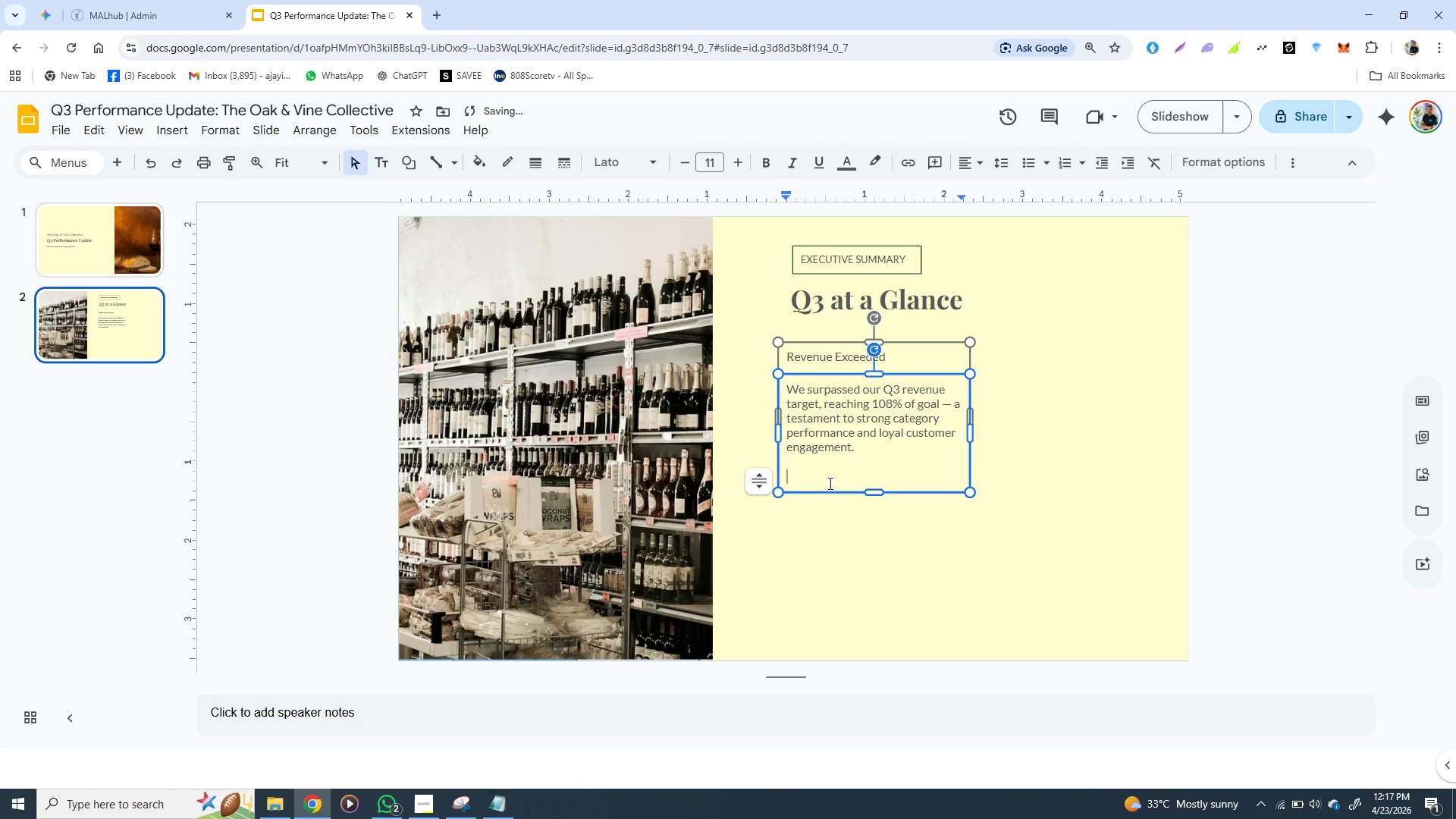 
key(Backspace)
 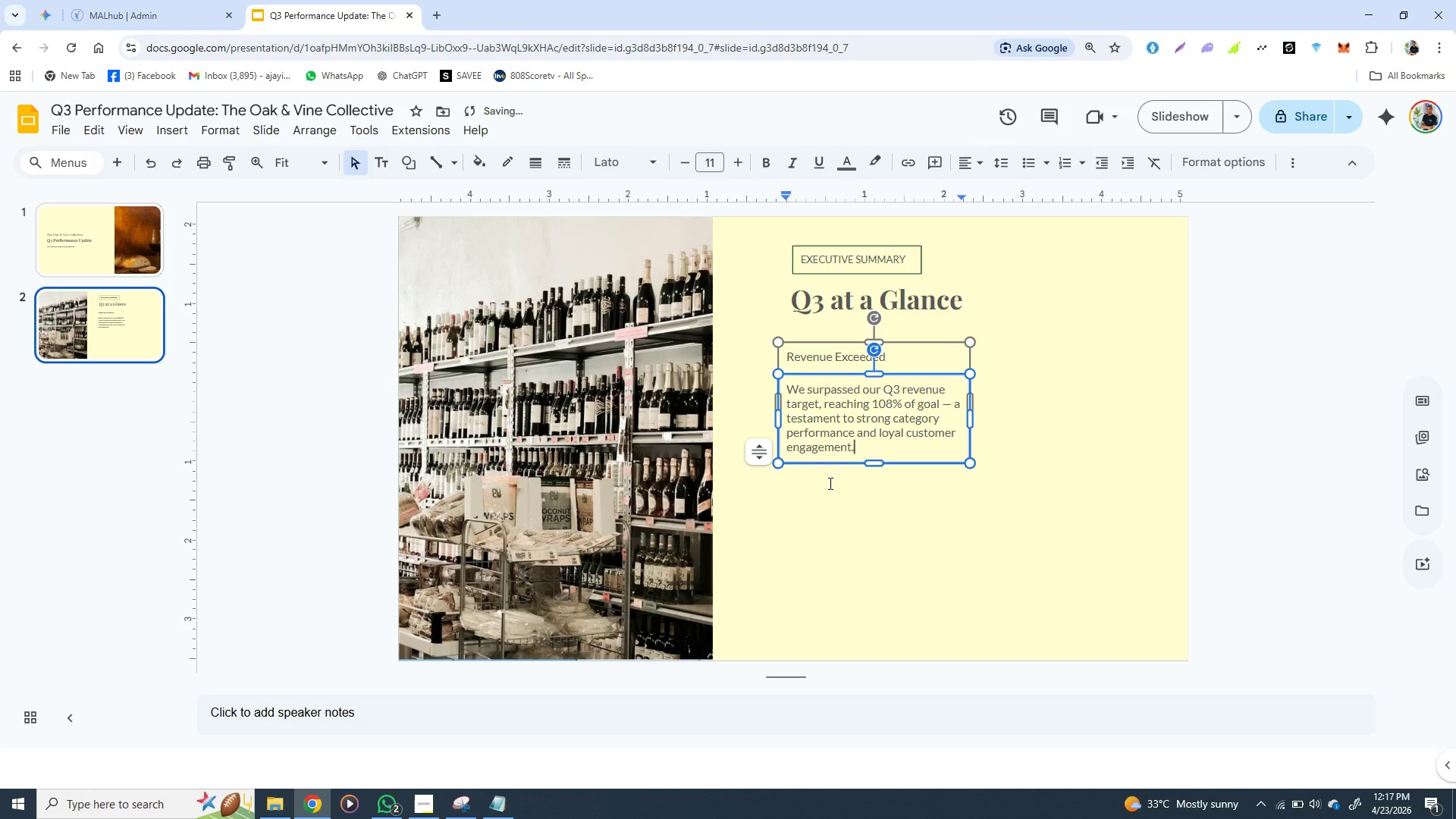 
key(Backspace)
 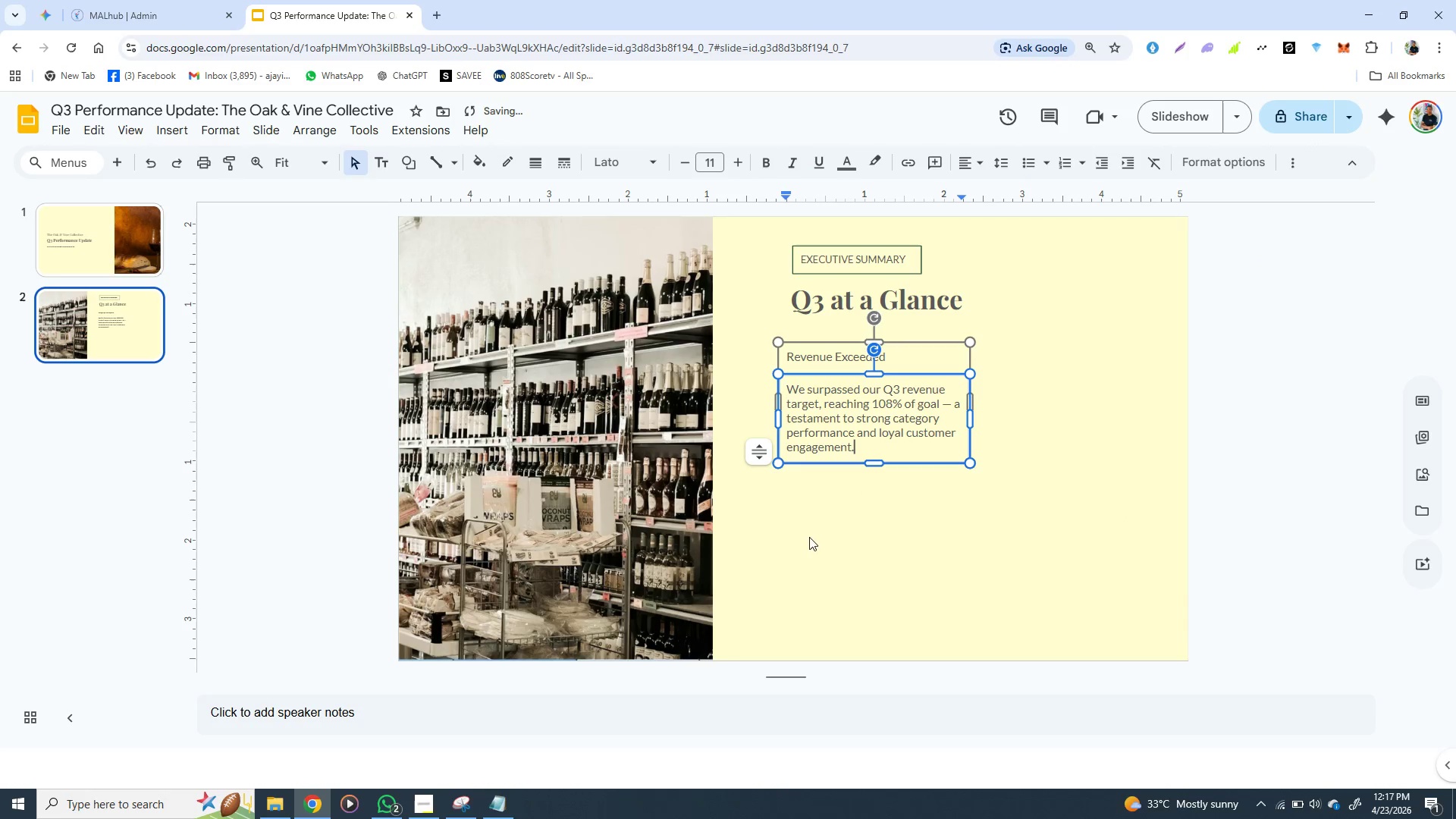 
left_click([809, 550])
 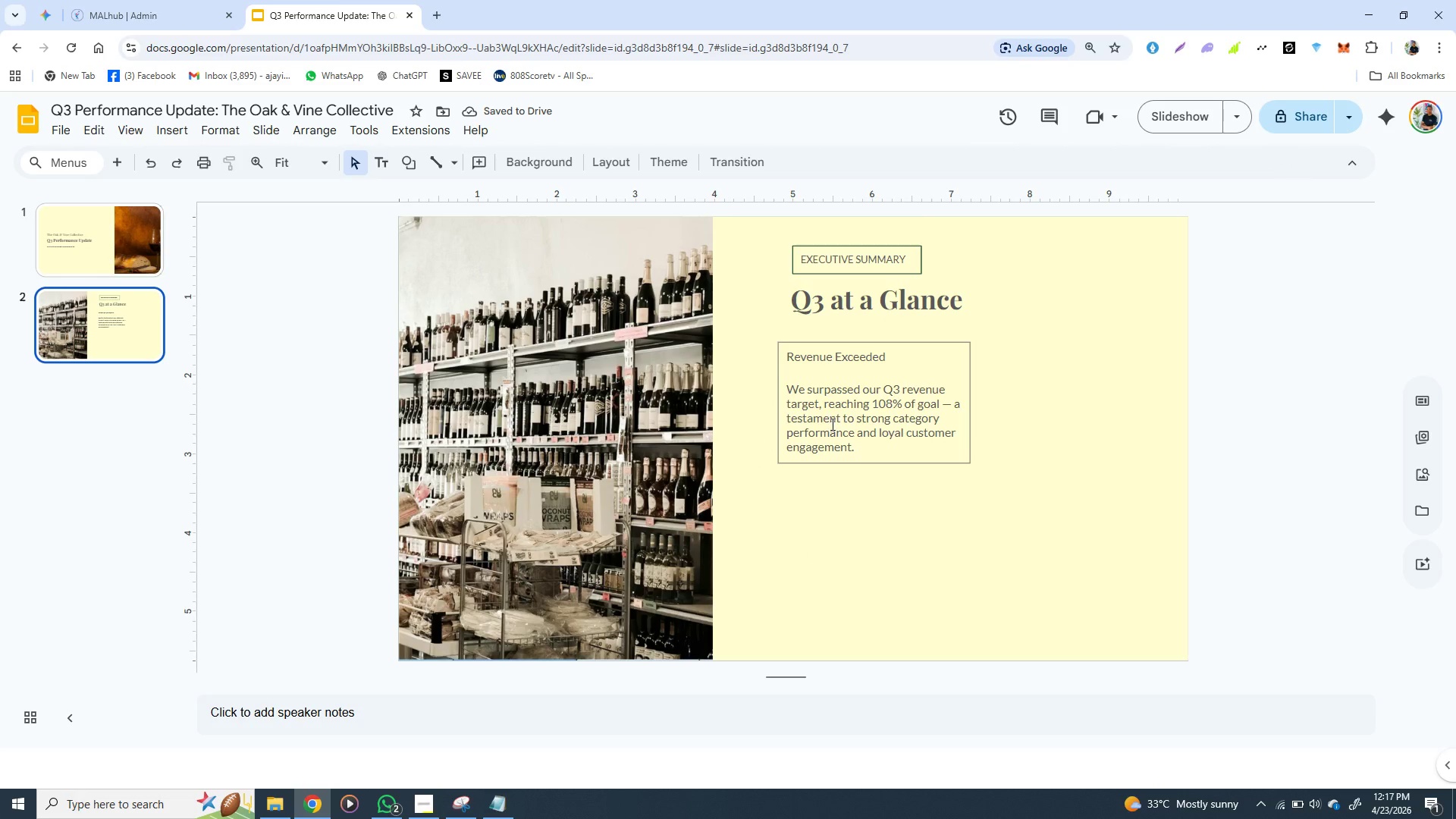 
left_click([820, 430])
 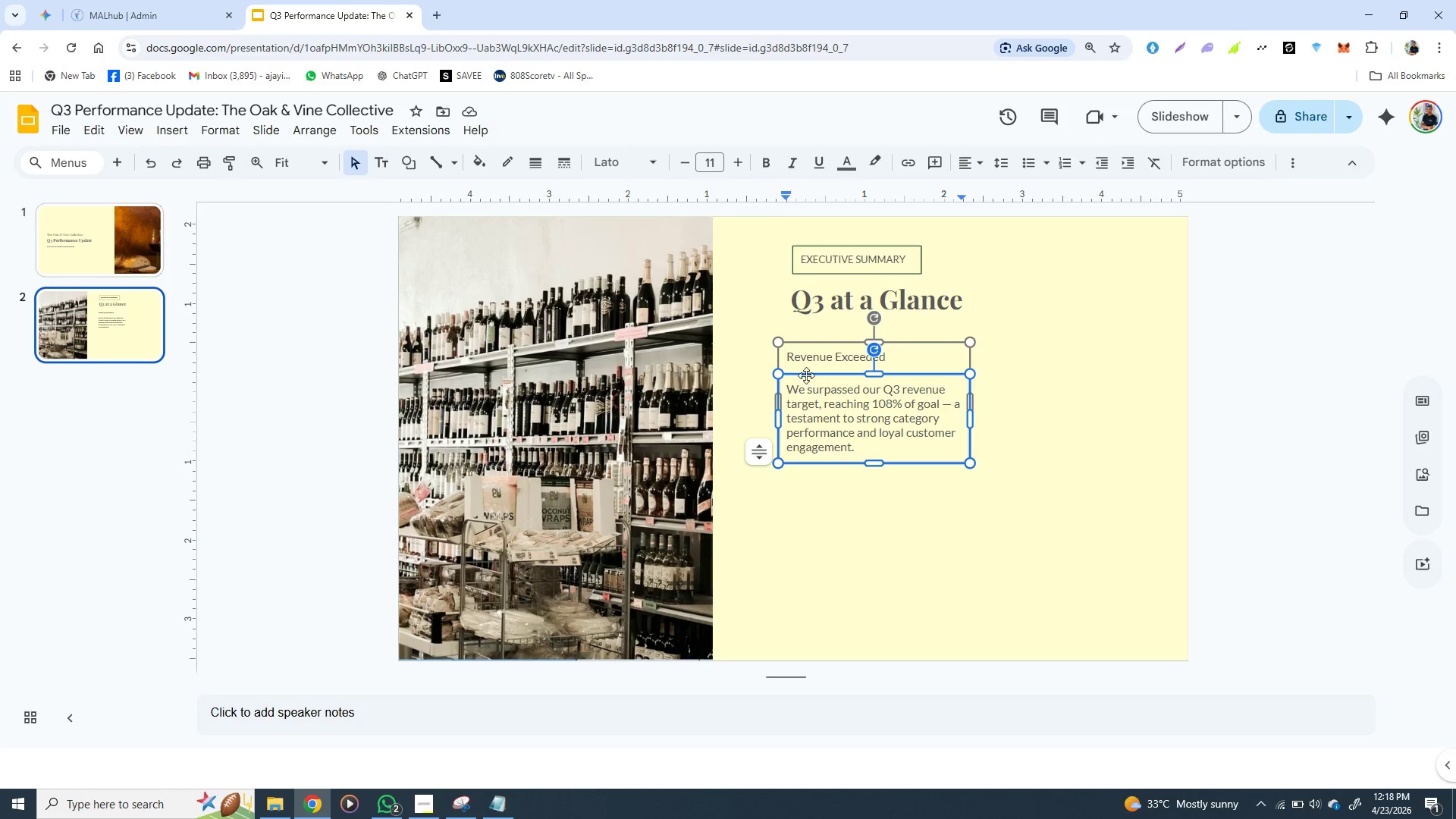 
left_click([821, 522])
 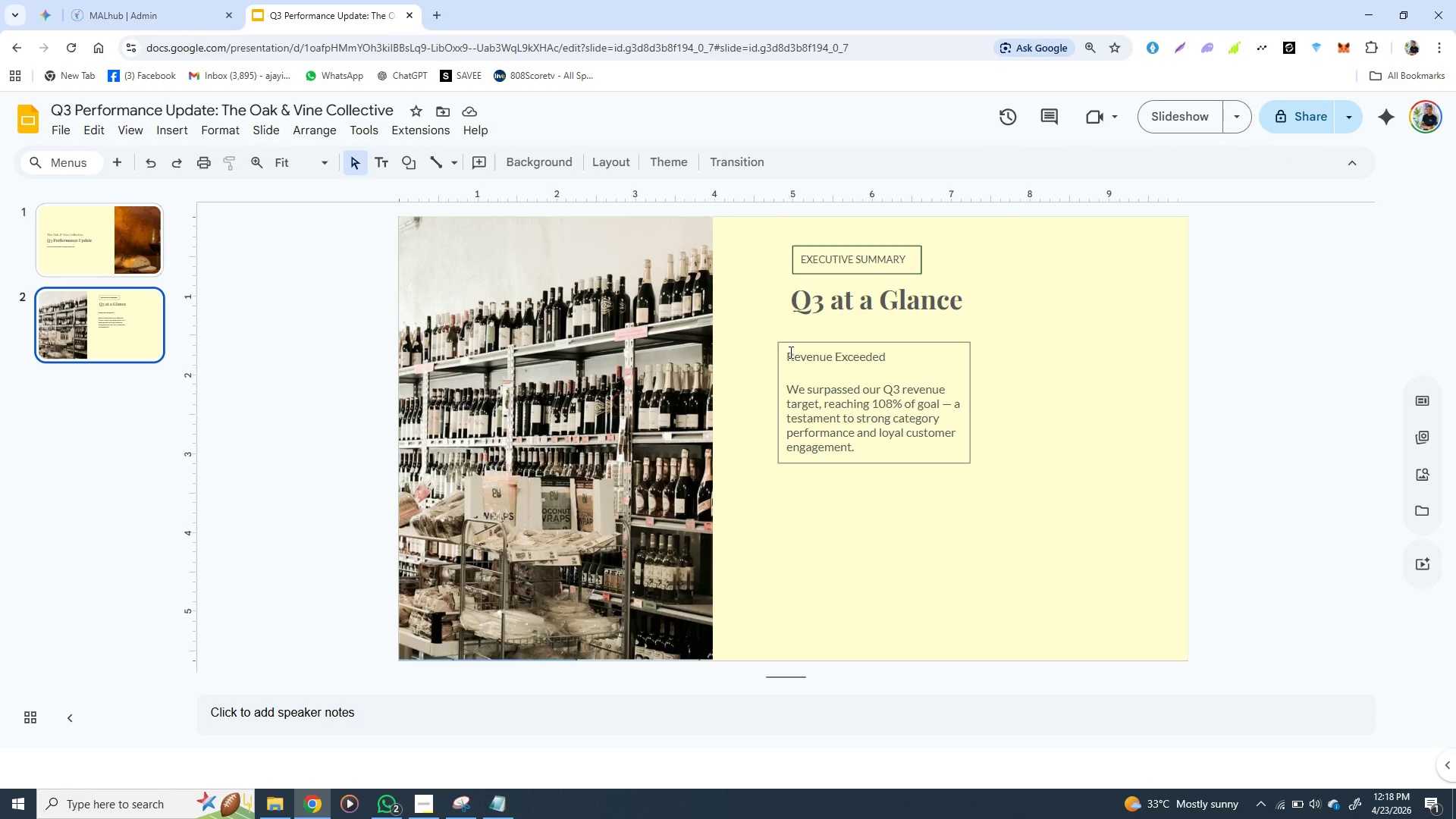 
left_click([794, 338])
 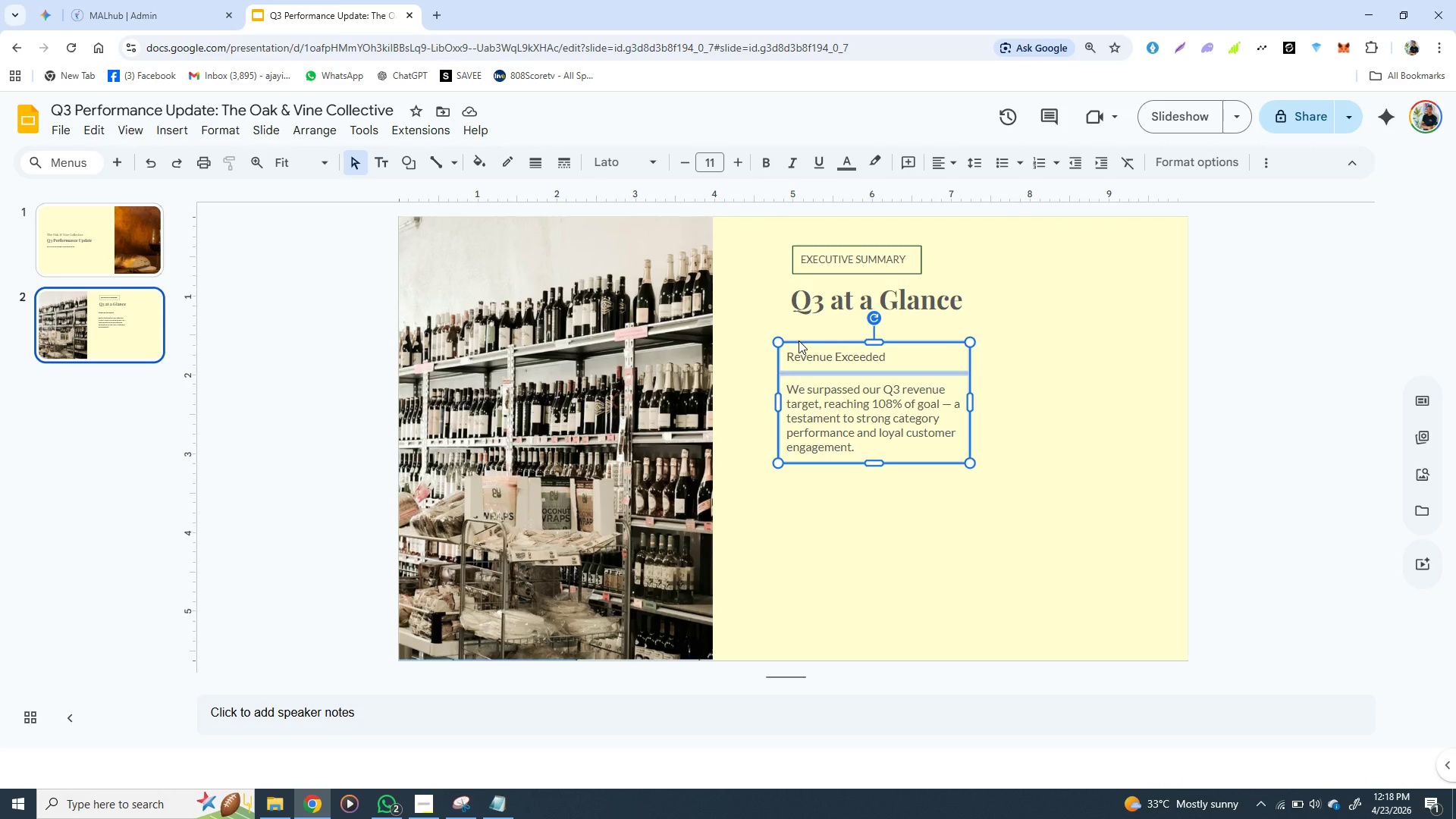 
left_click([811, 340])
 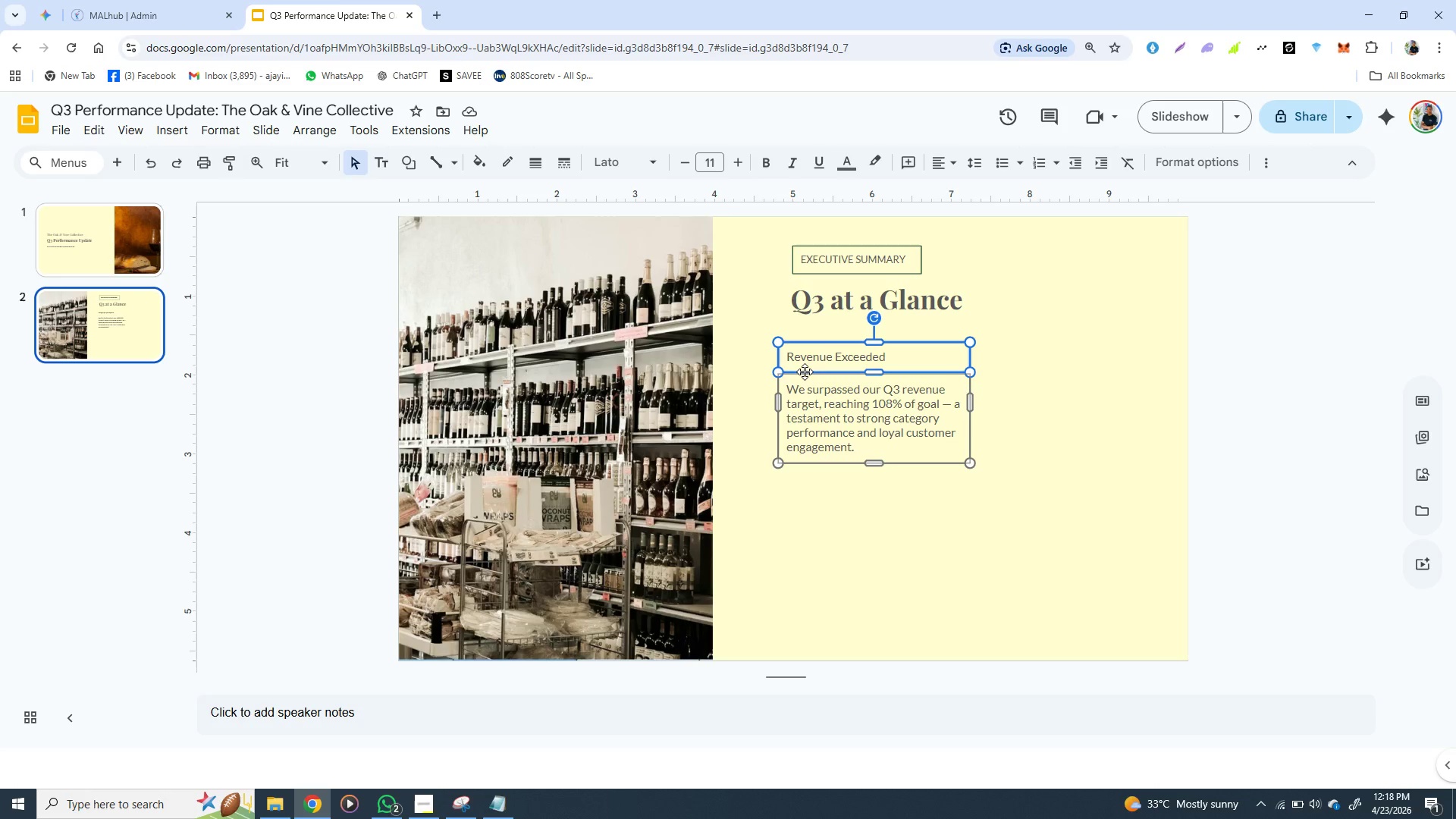 
left_click([805, 372])
 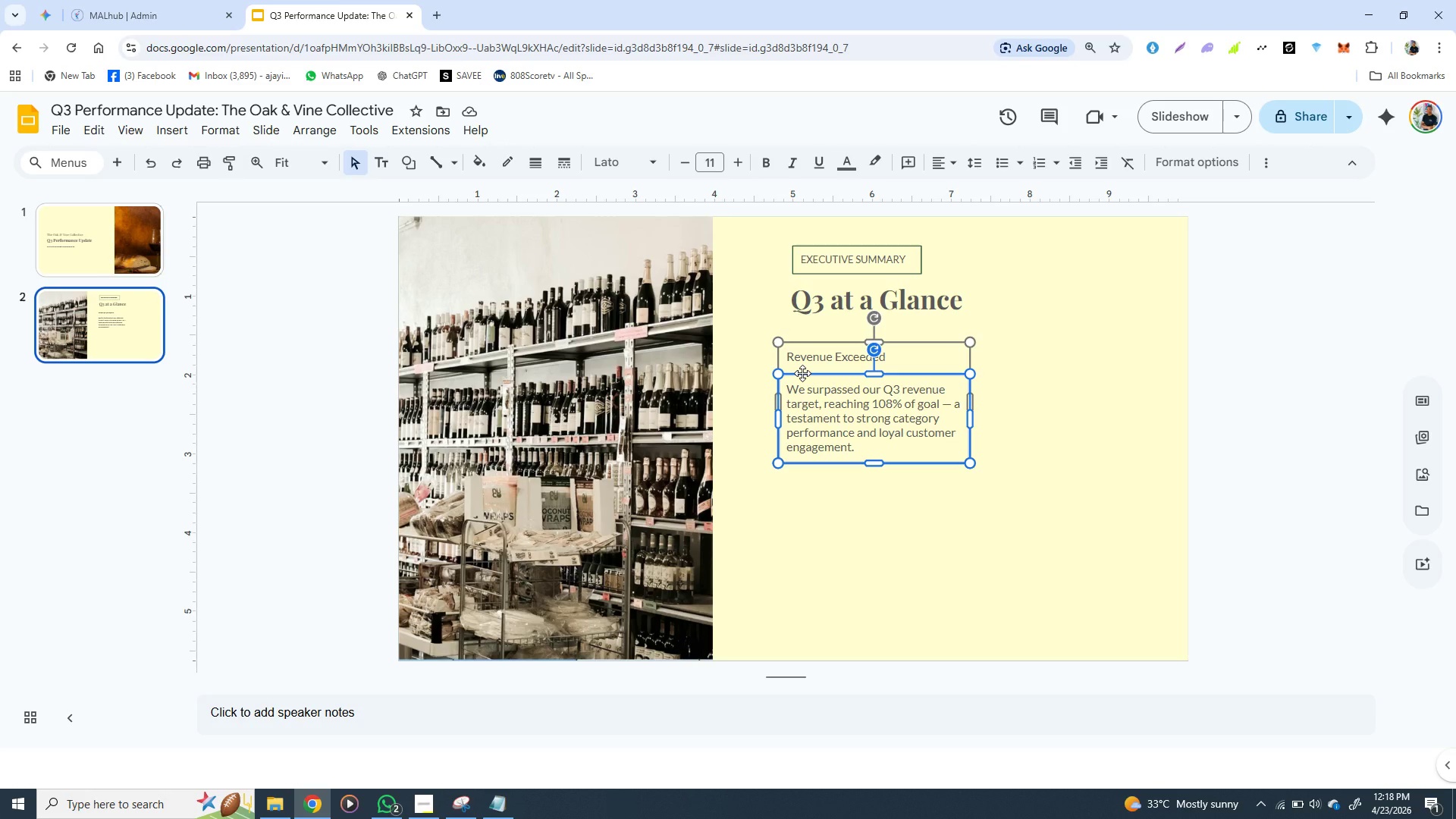 
key(ArrowUp)
 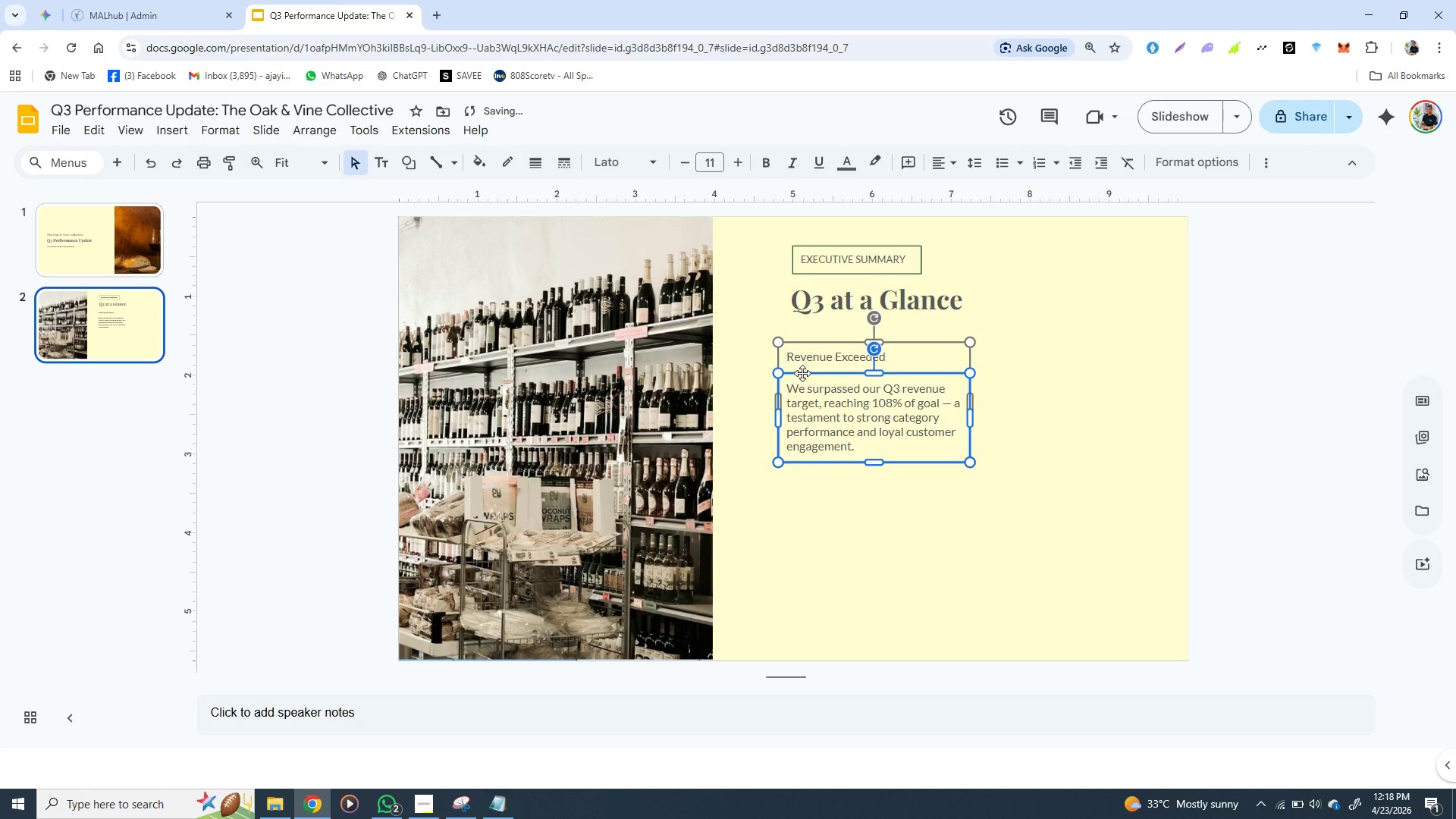 
key(ArrowUp)
 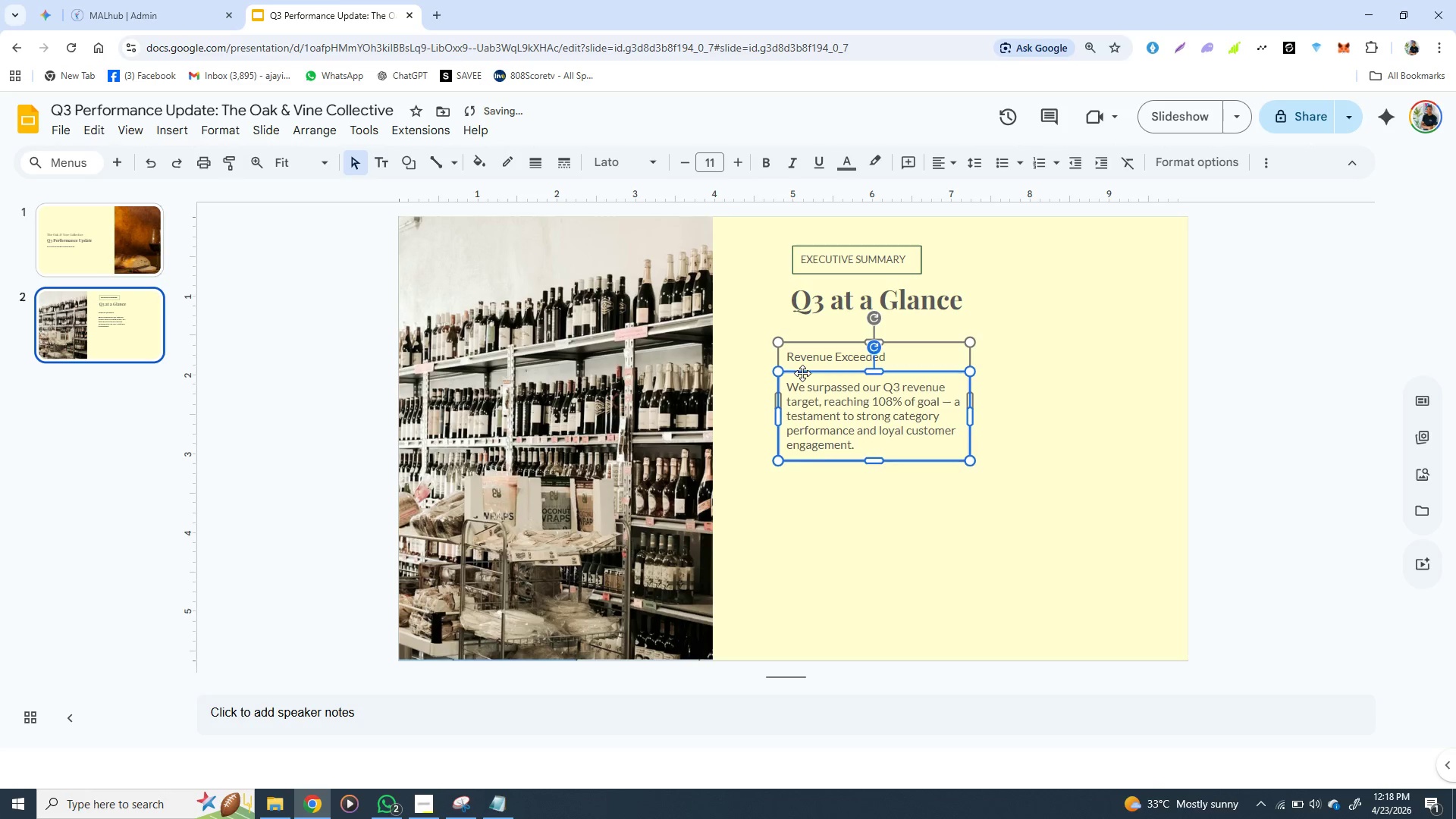 
key(ArrowUp)
 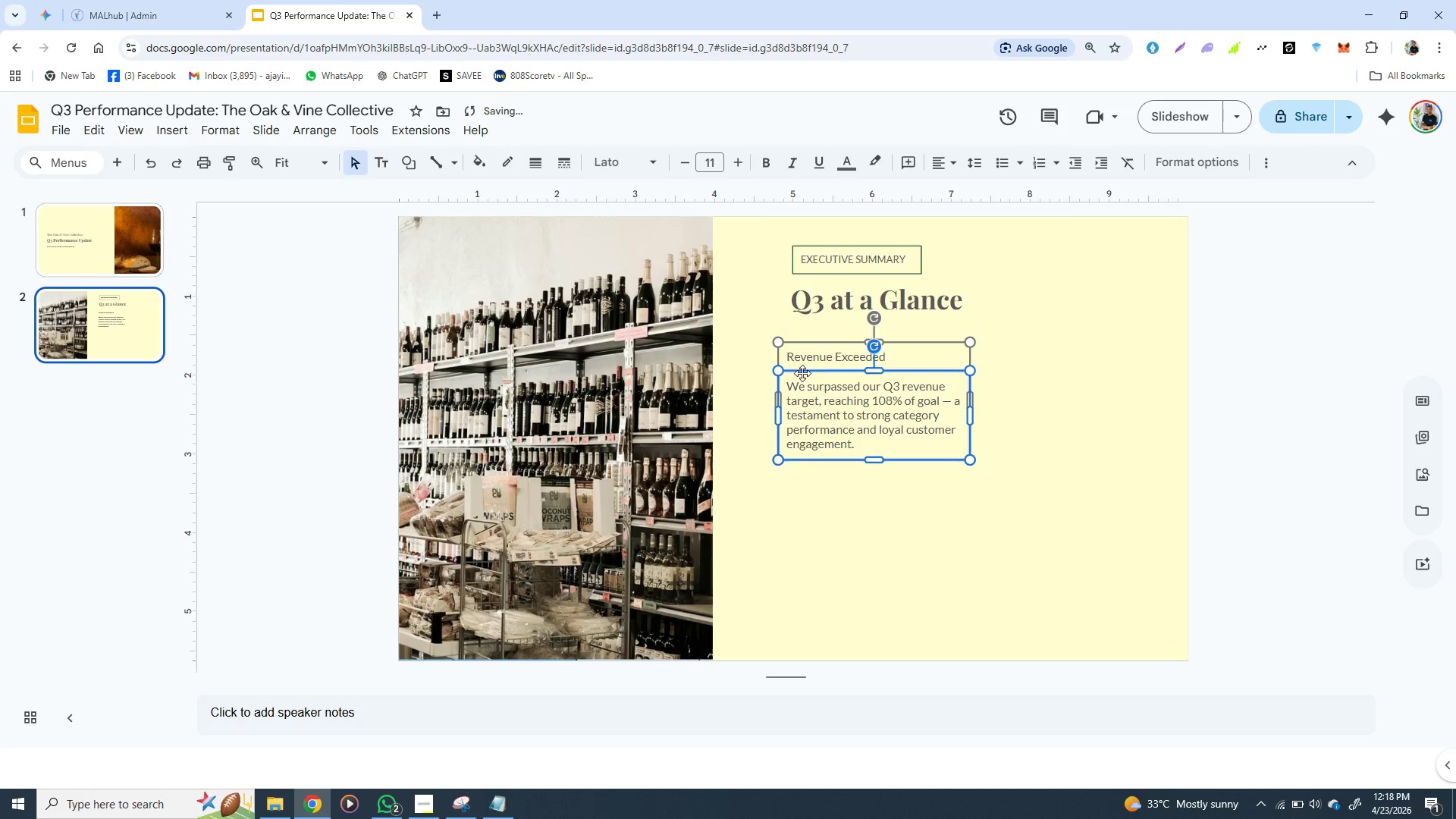 
key(ArrowUp)
 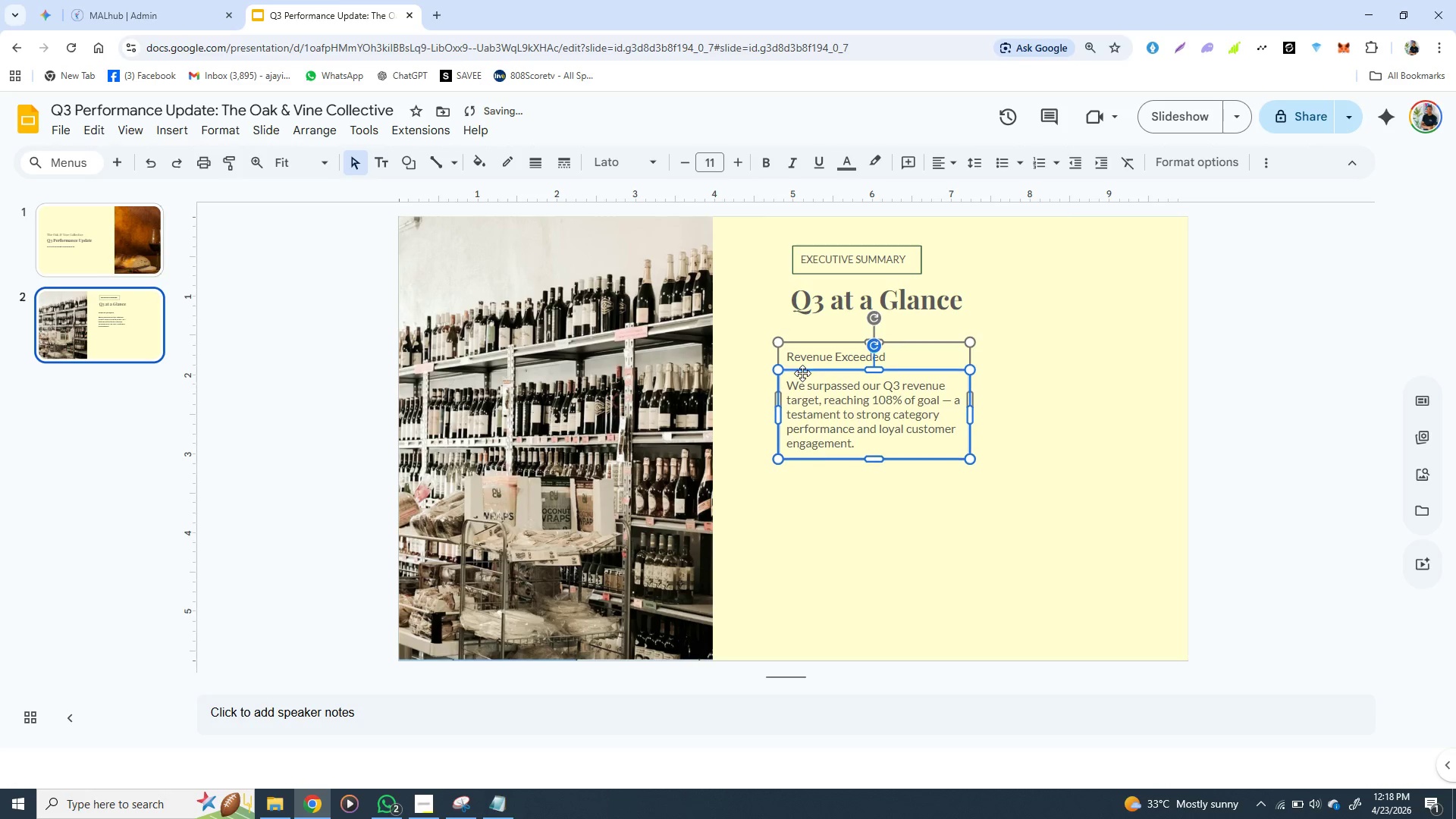 
key(ArrowUp)
 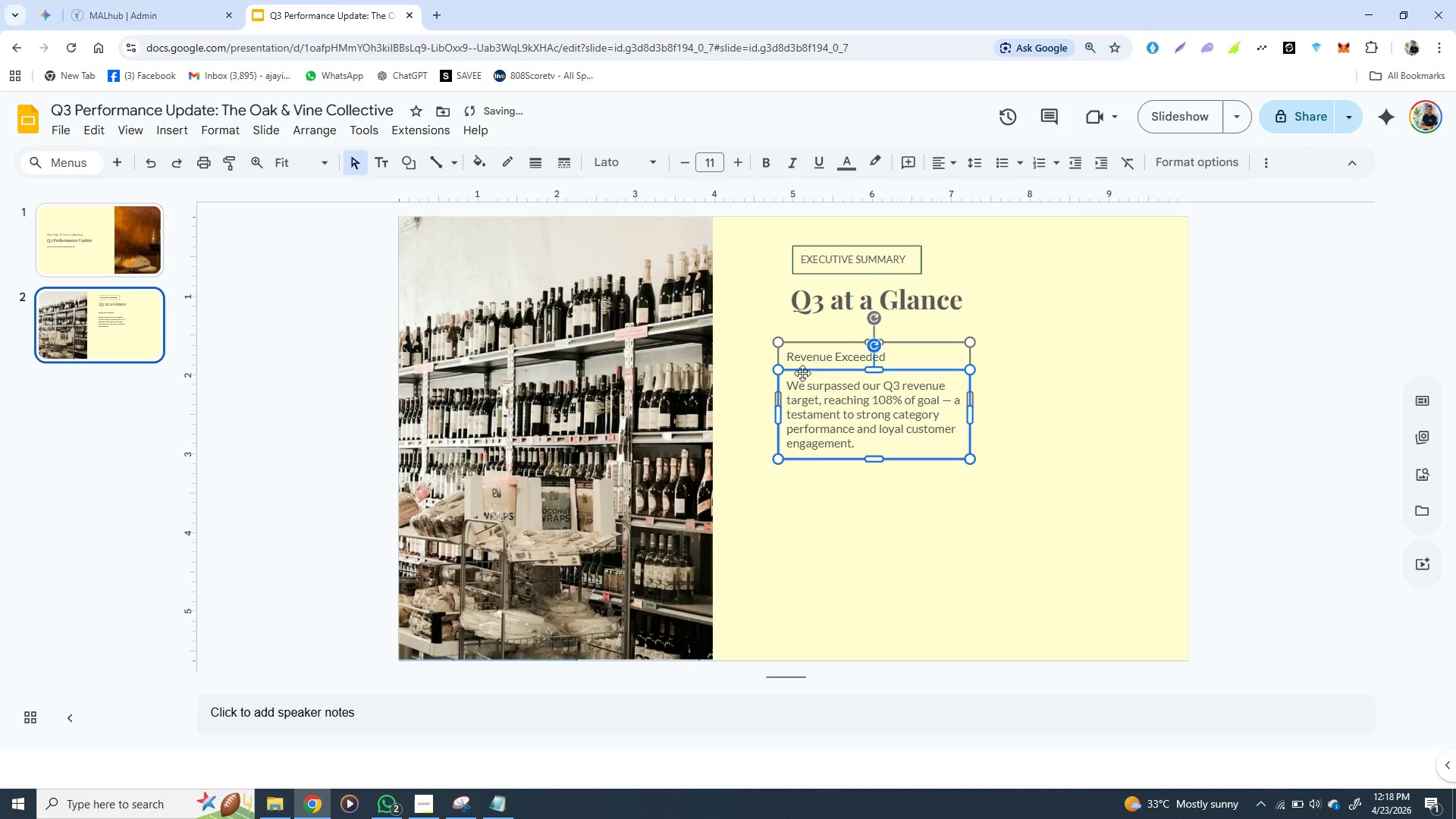 
key(ArrowUp)
 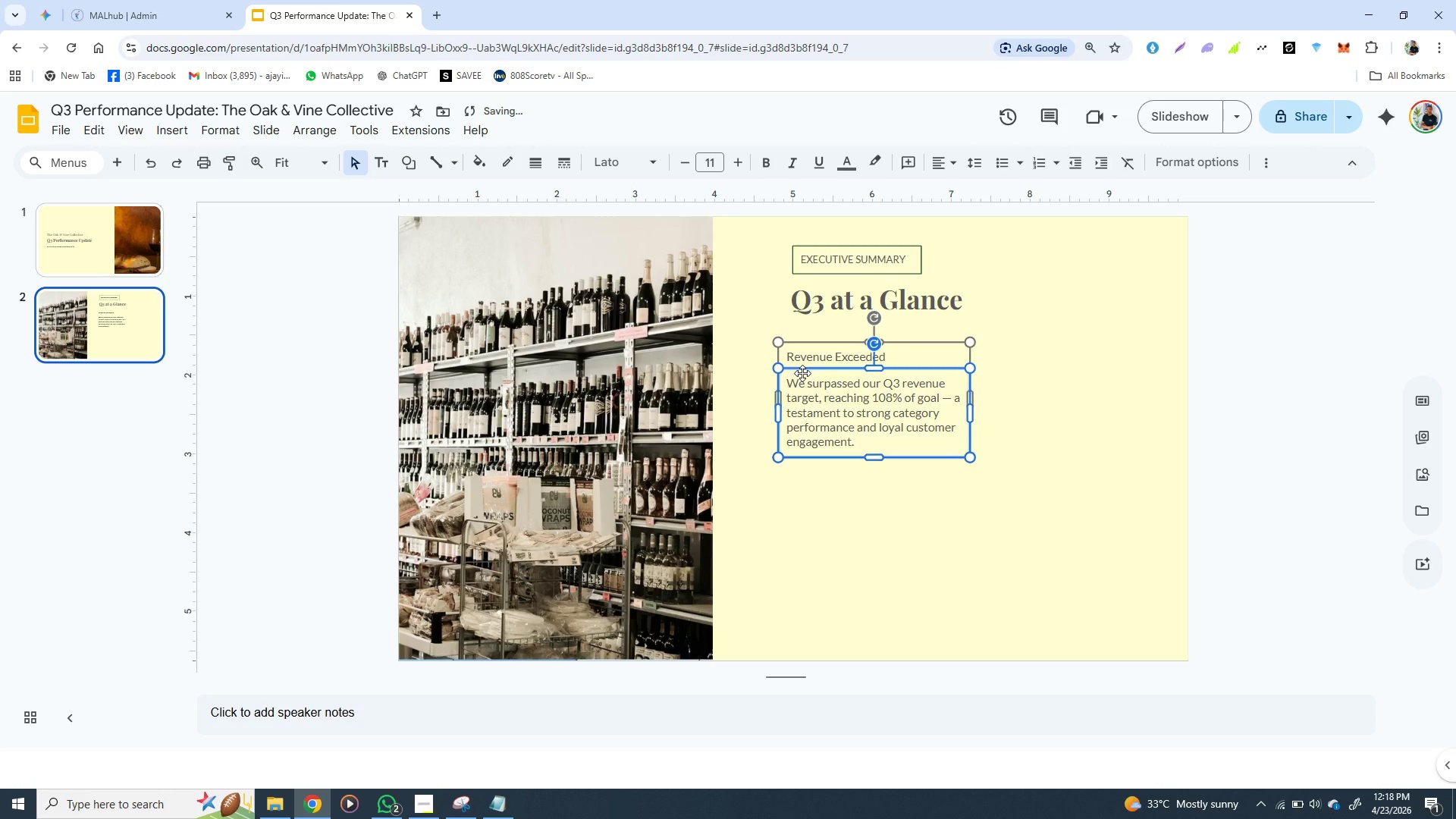 
key(ArrowUp)
 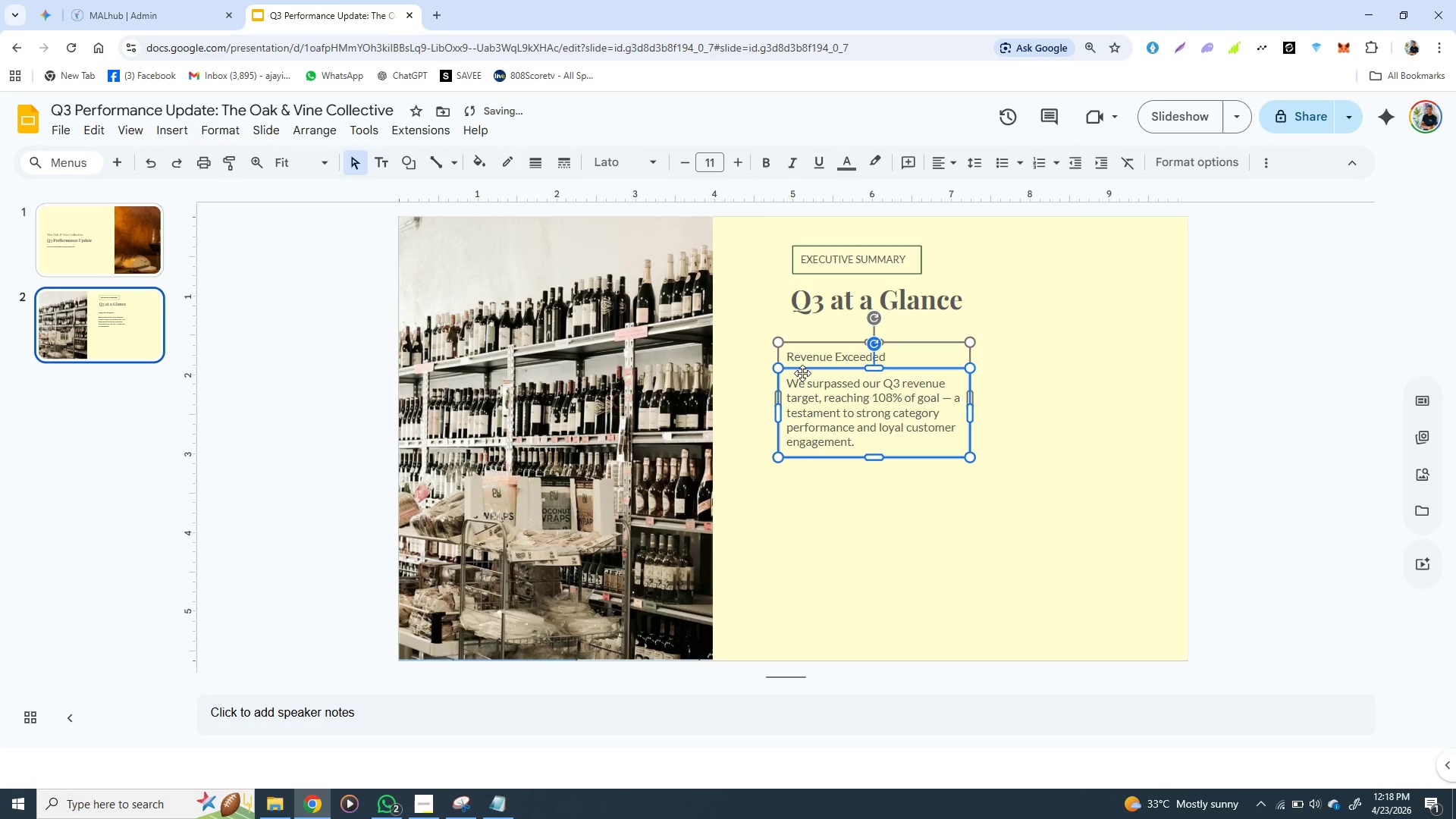 
key(ArrowUp)
 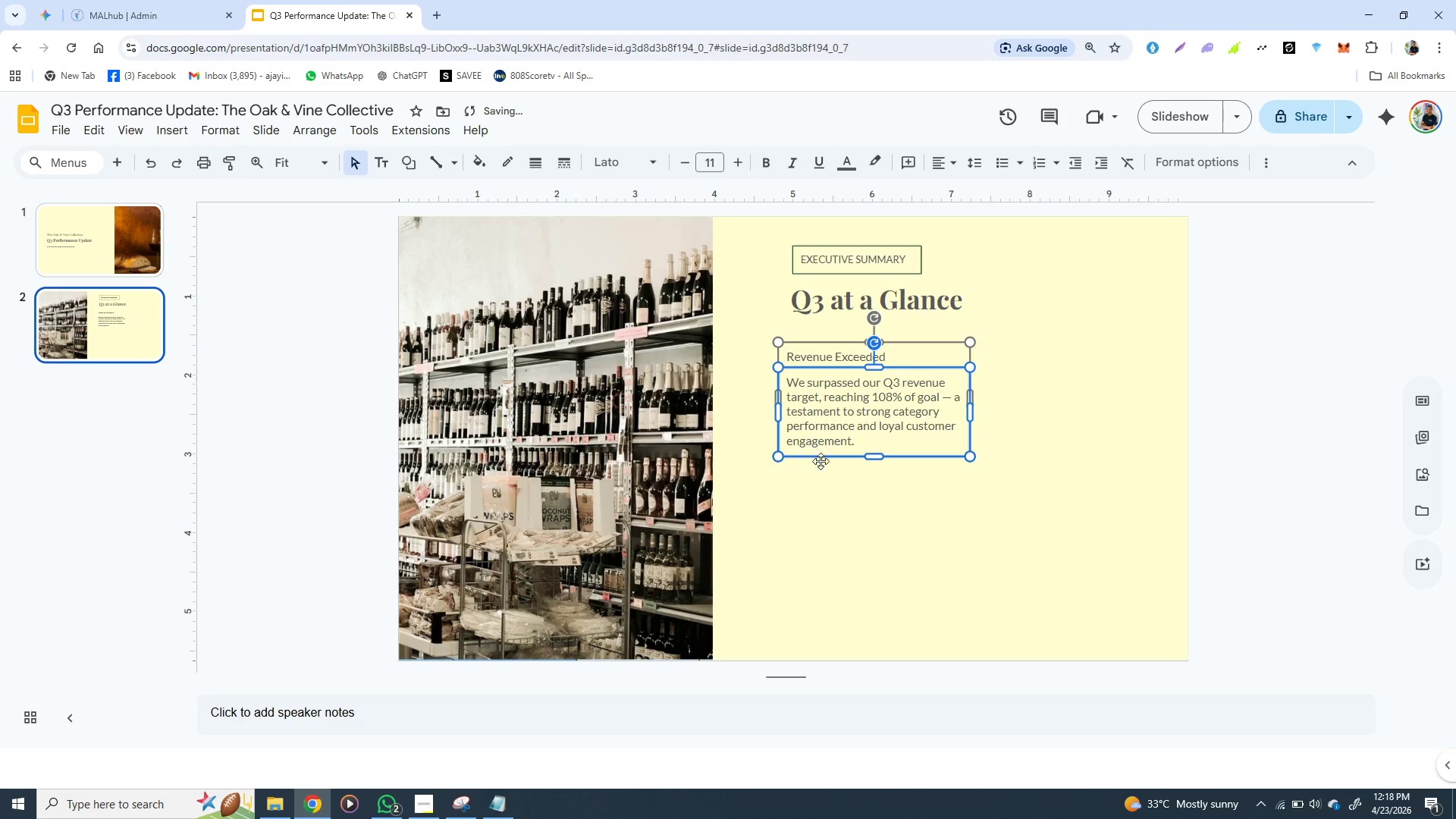 
left_click([830, 501])
 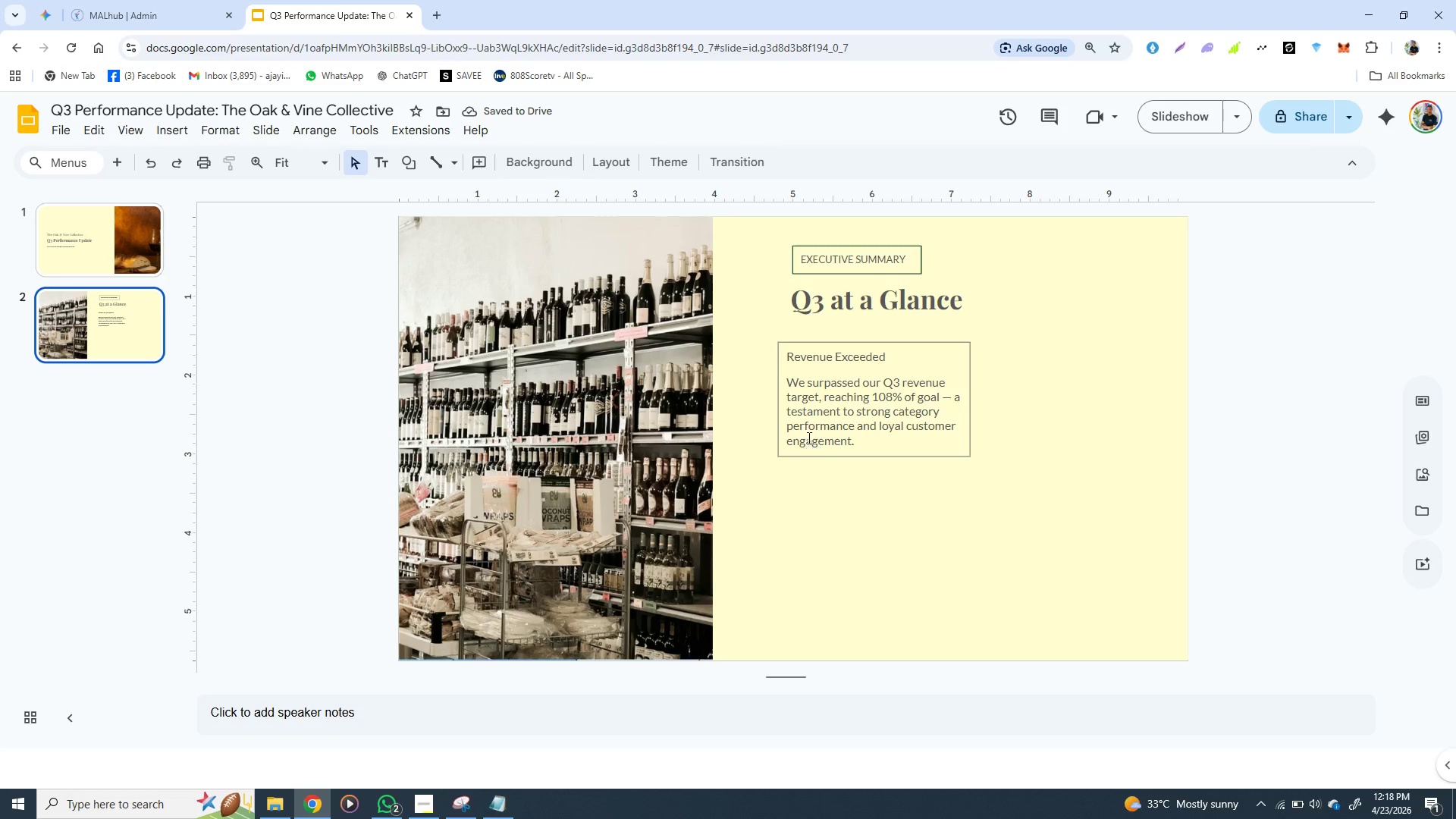 
left_click([790, 420])
 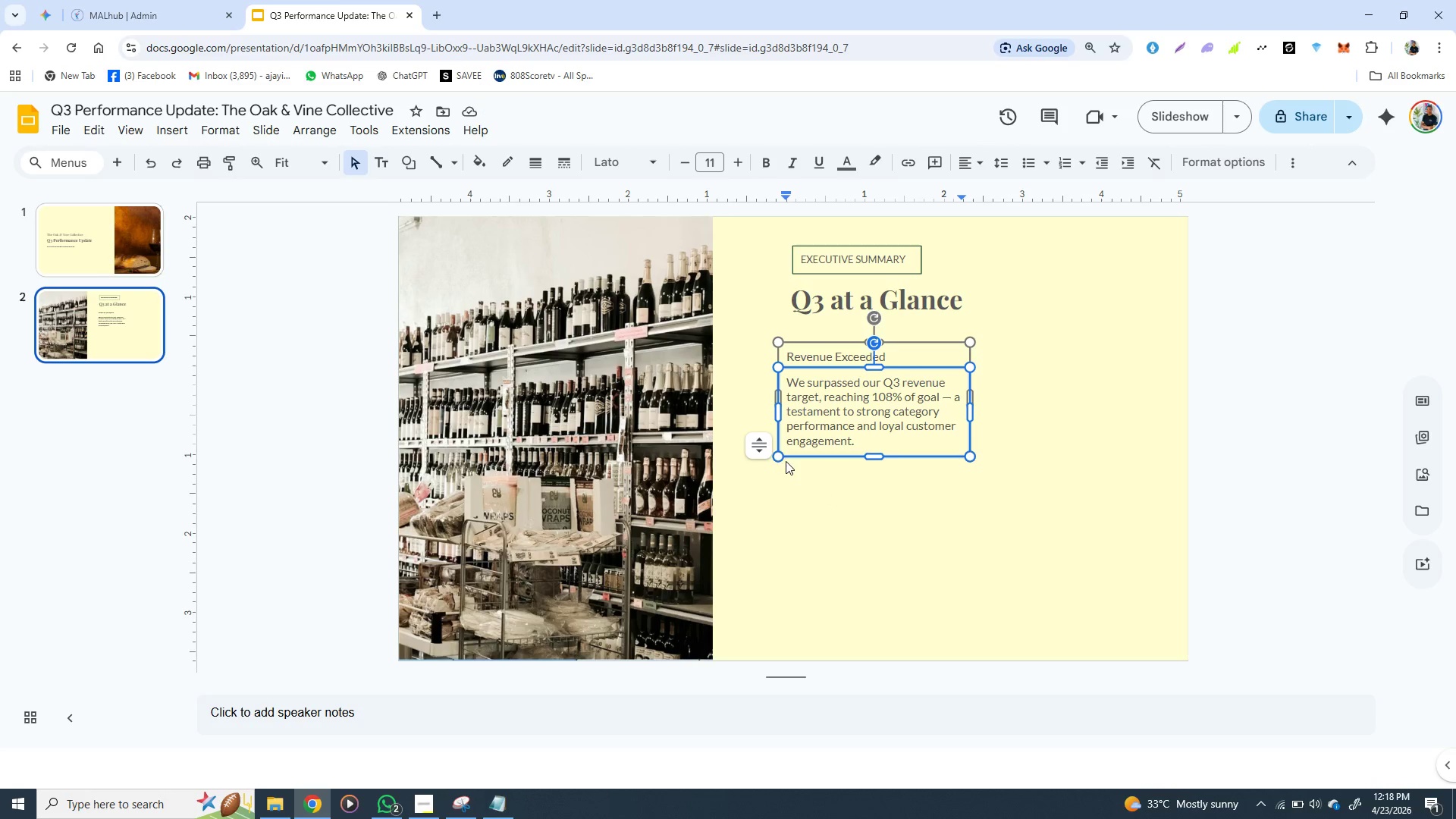 
left_click([791, 457])
 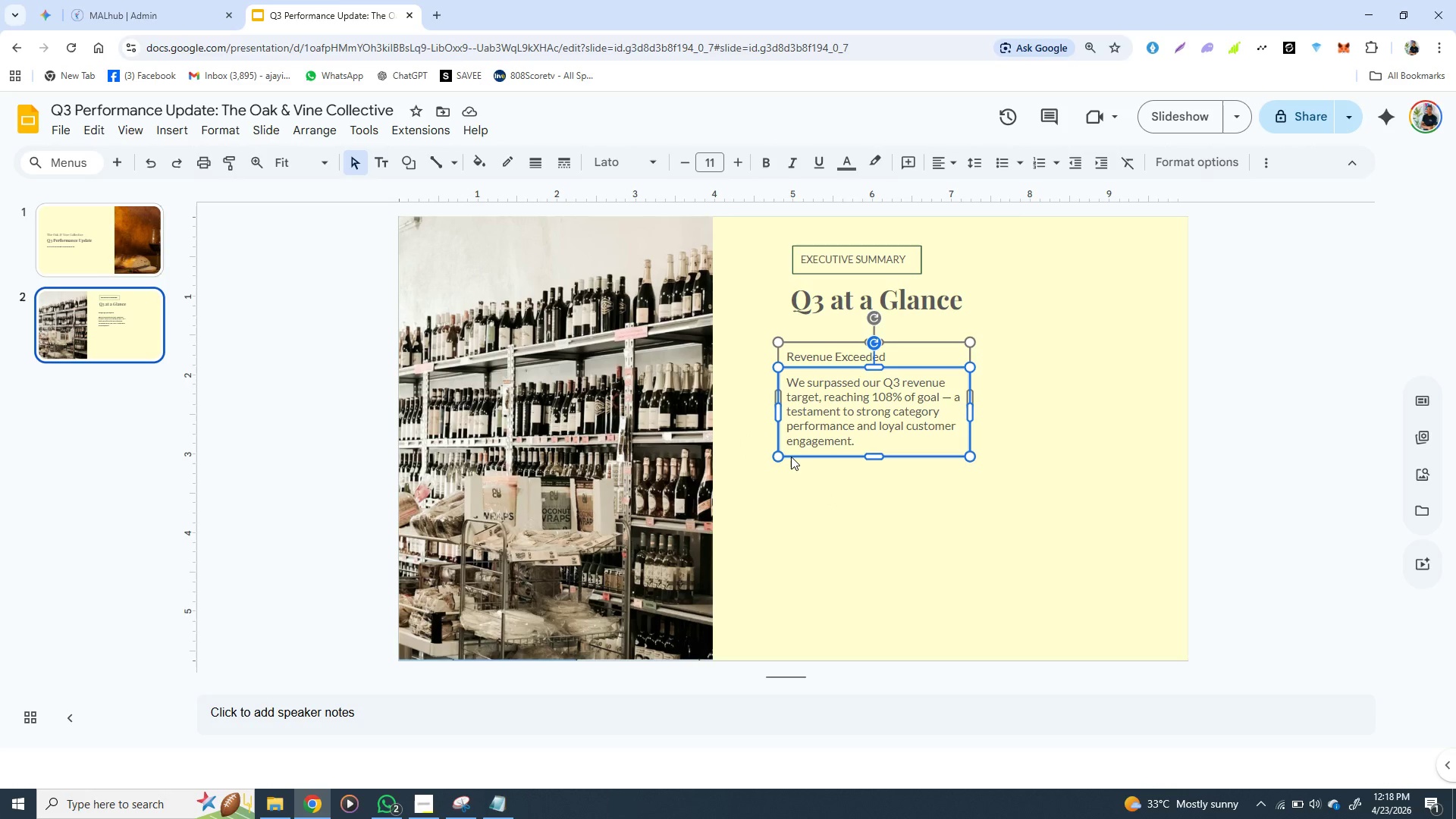 
key(ArrowUp)
 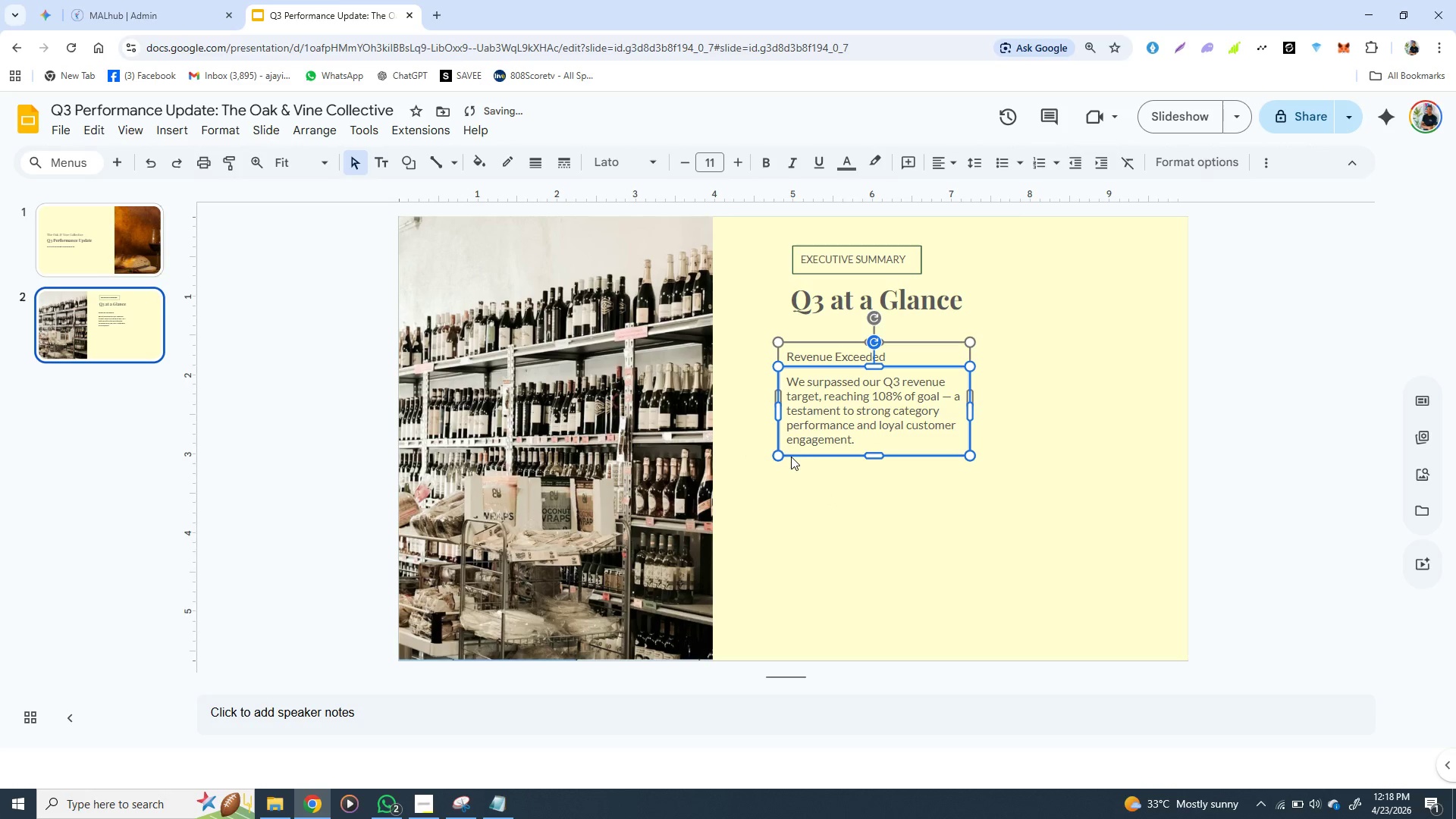 
key(ArrowUp)
 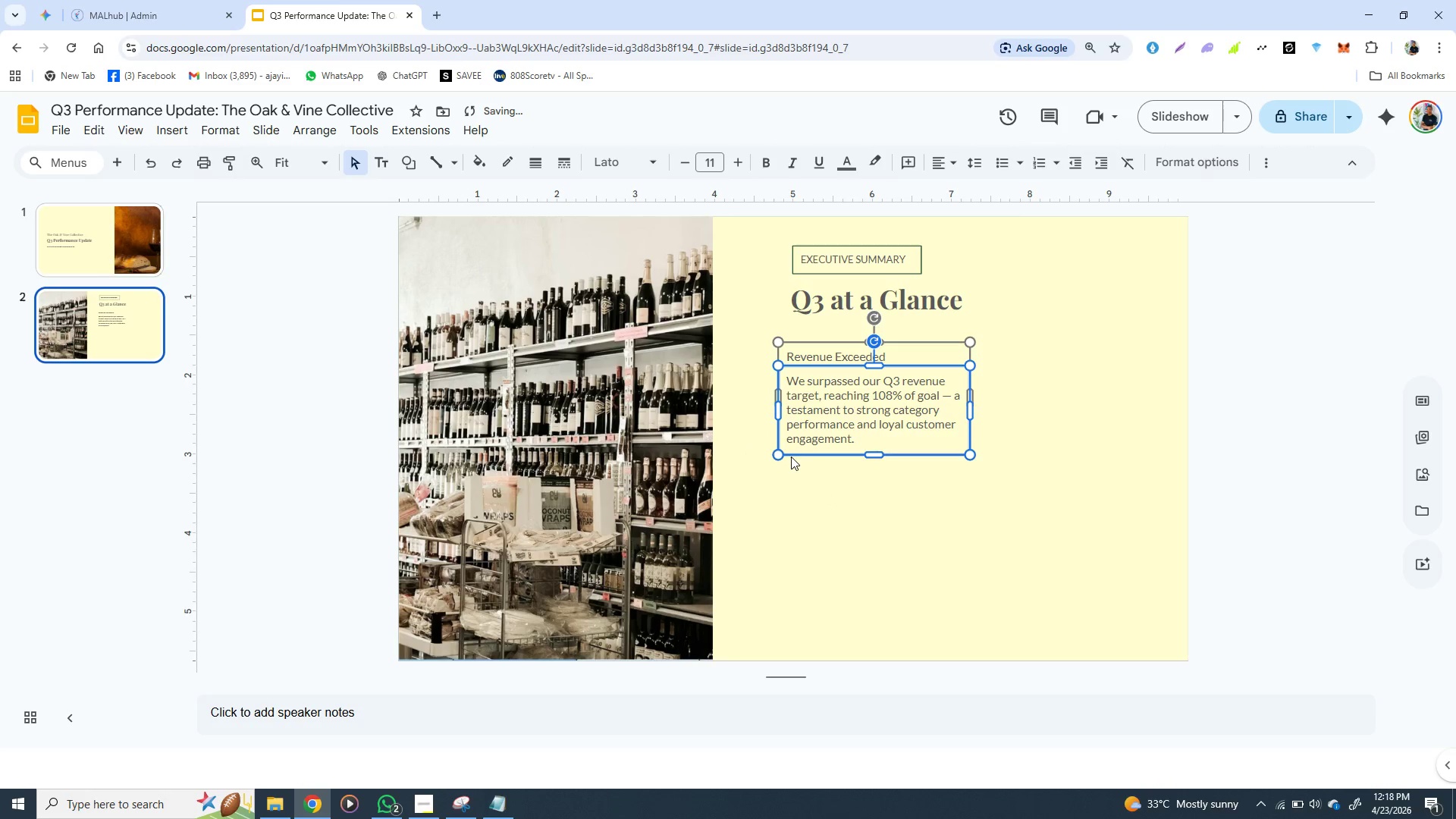 
key(ArrowUp)
 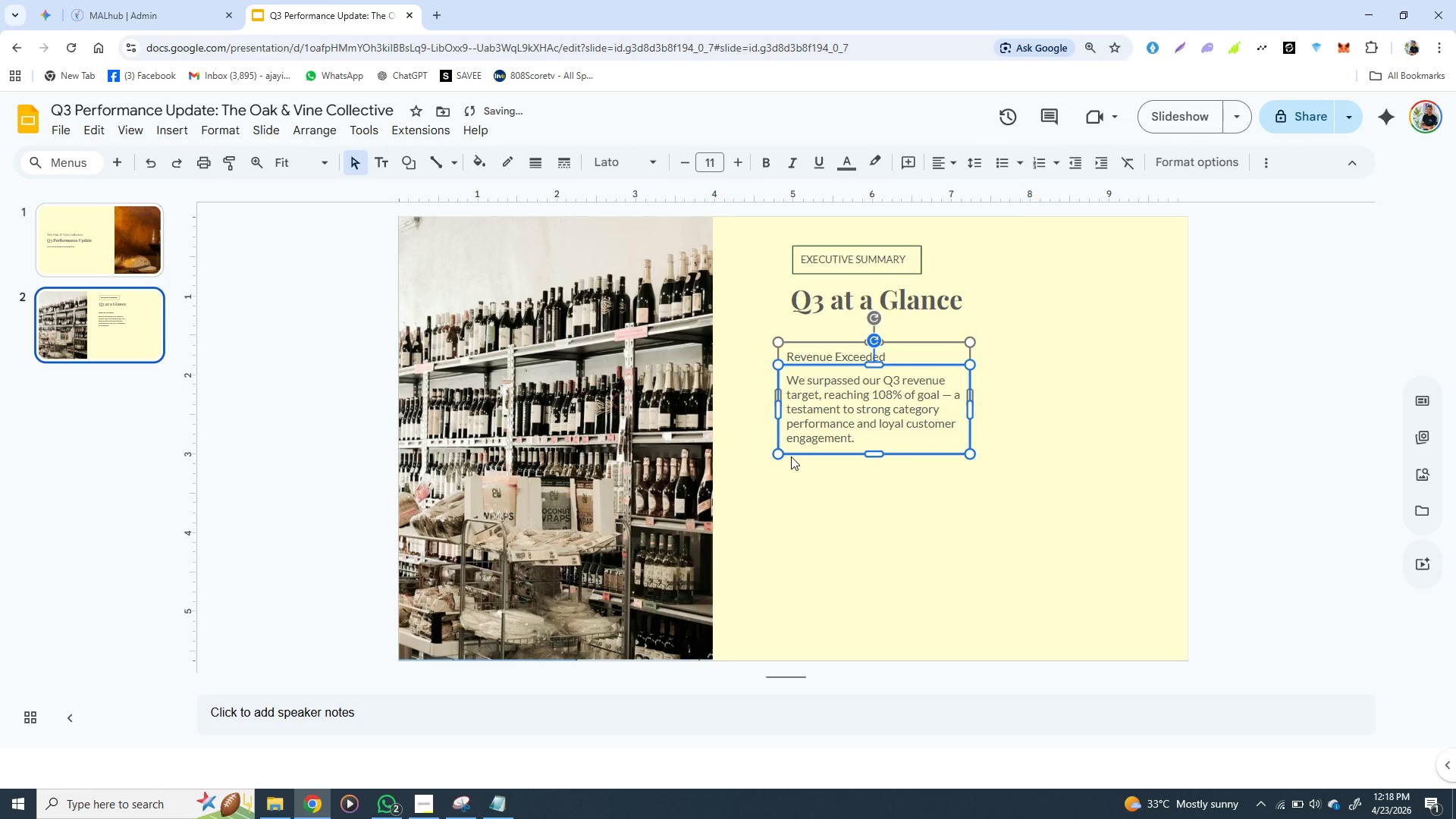 
key(ArrowUp)
 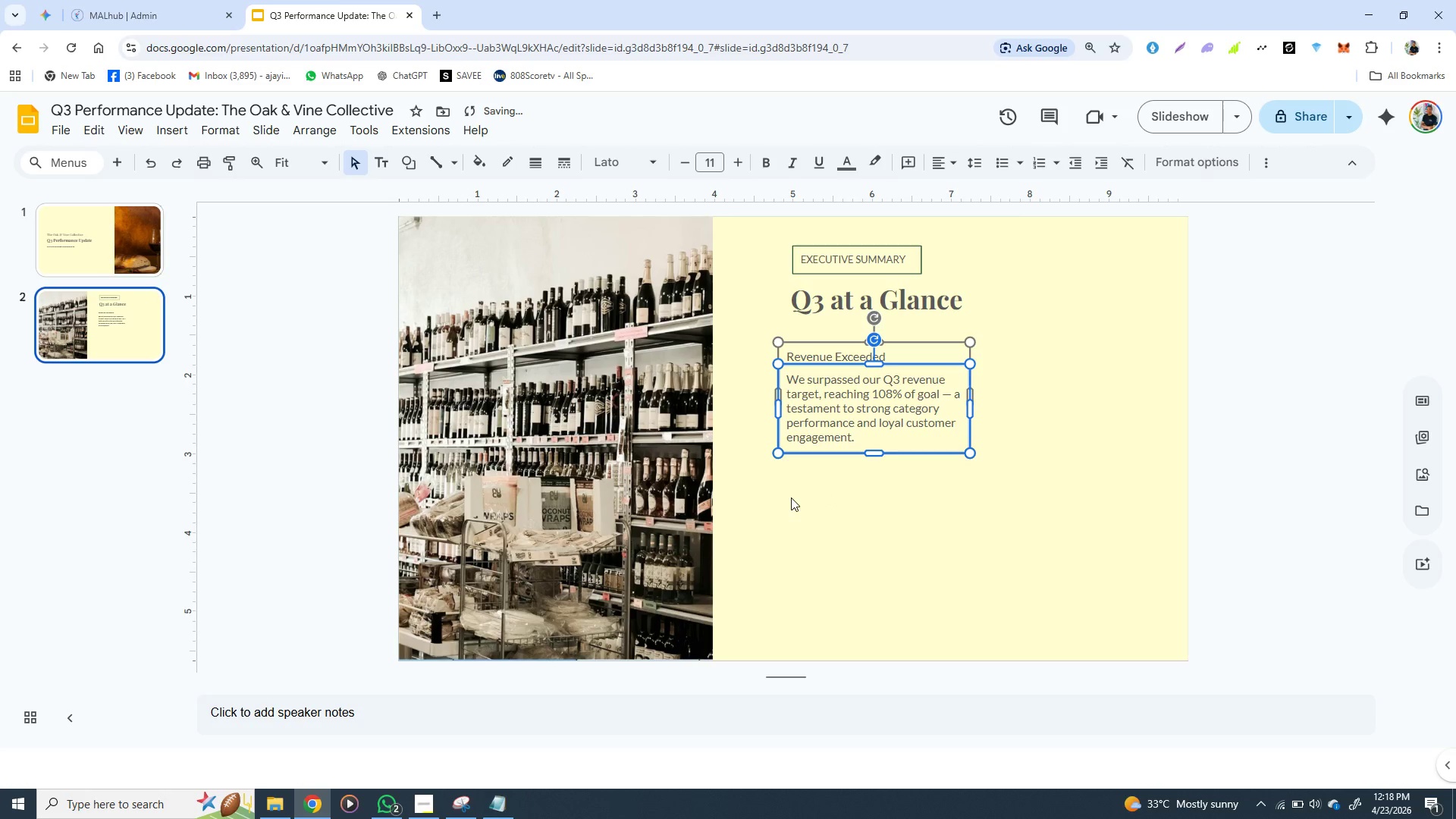 
left_click([825, 577])
 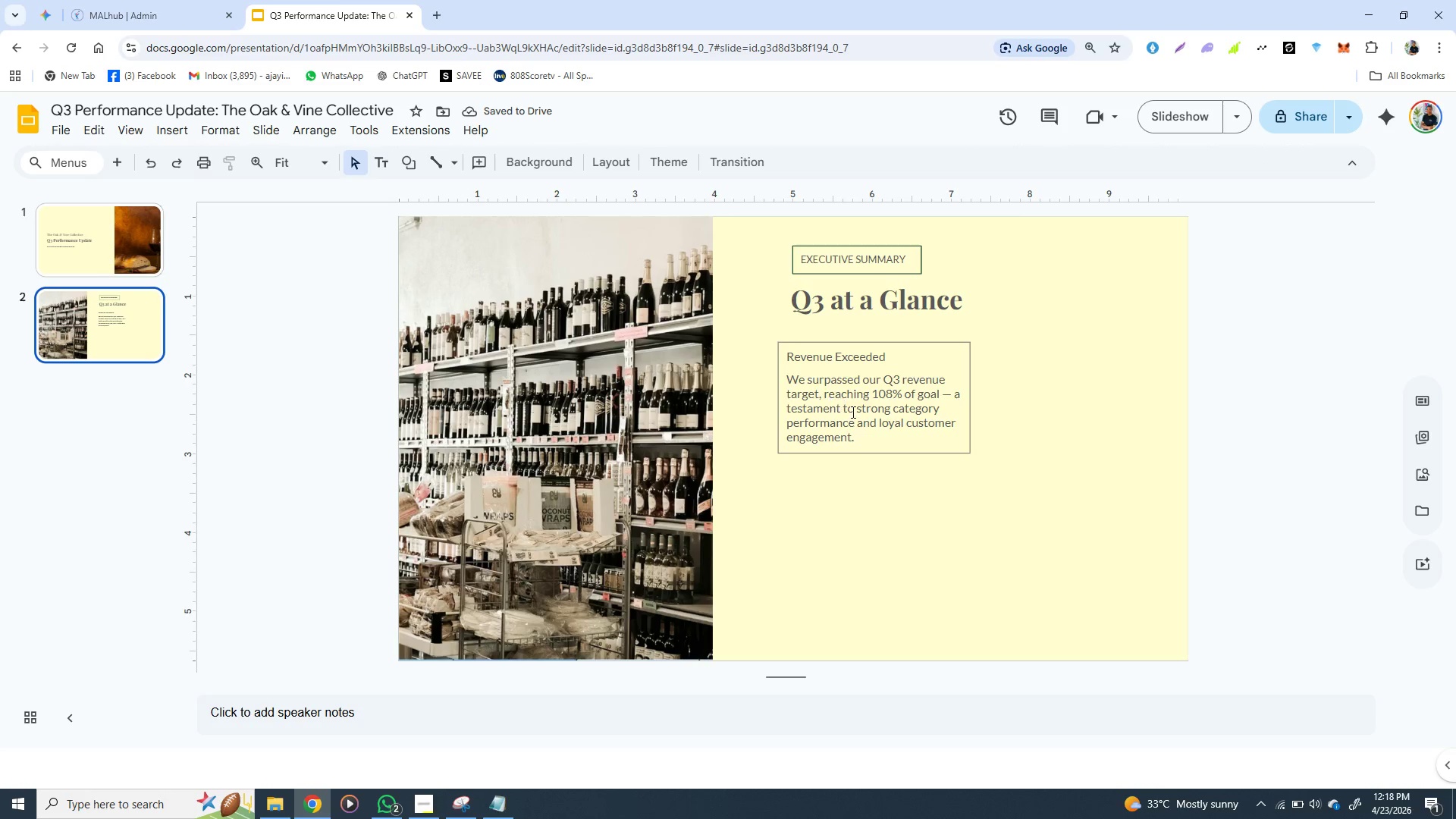 
double_click([874, 410])
 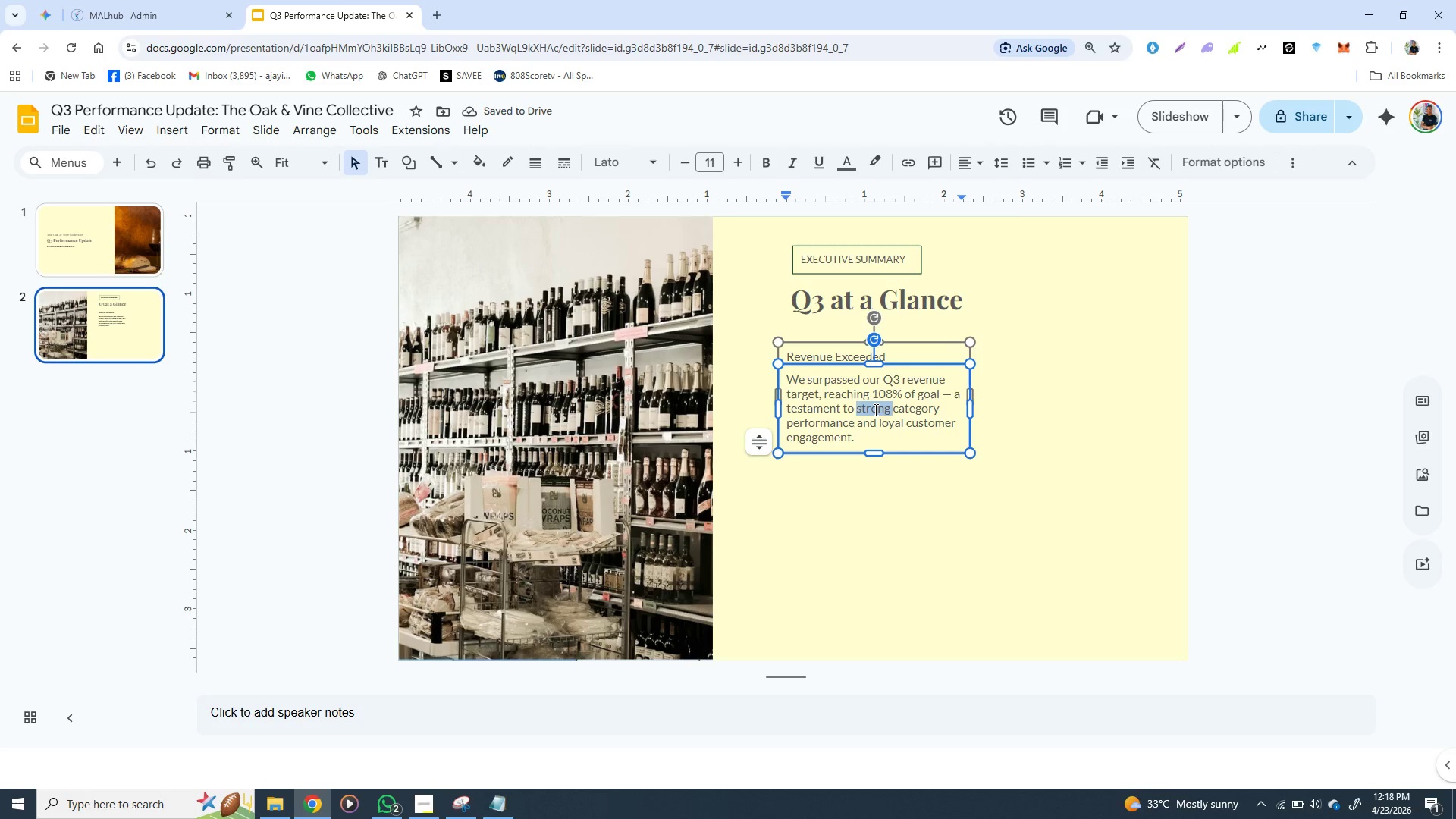 
triple_click([874, 410])
 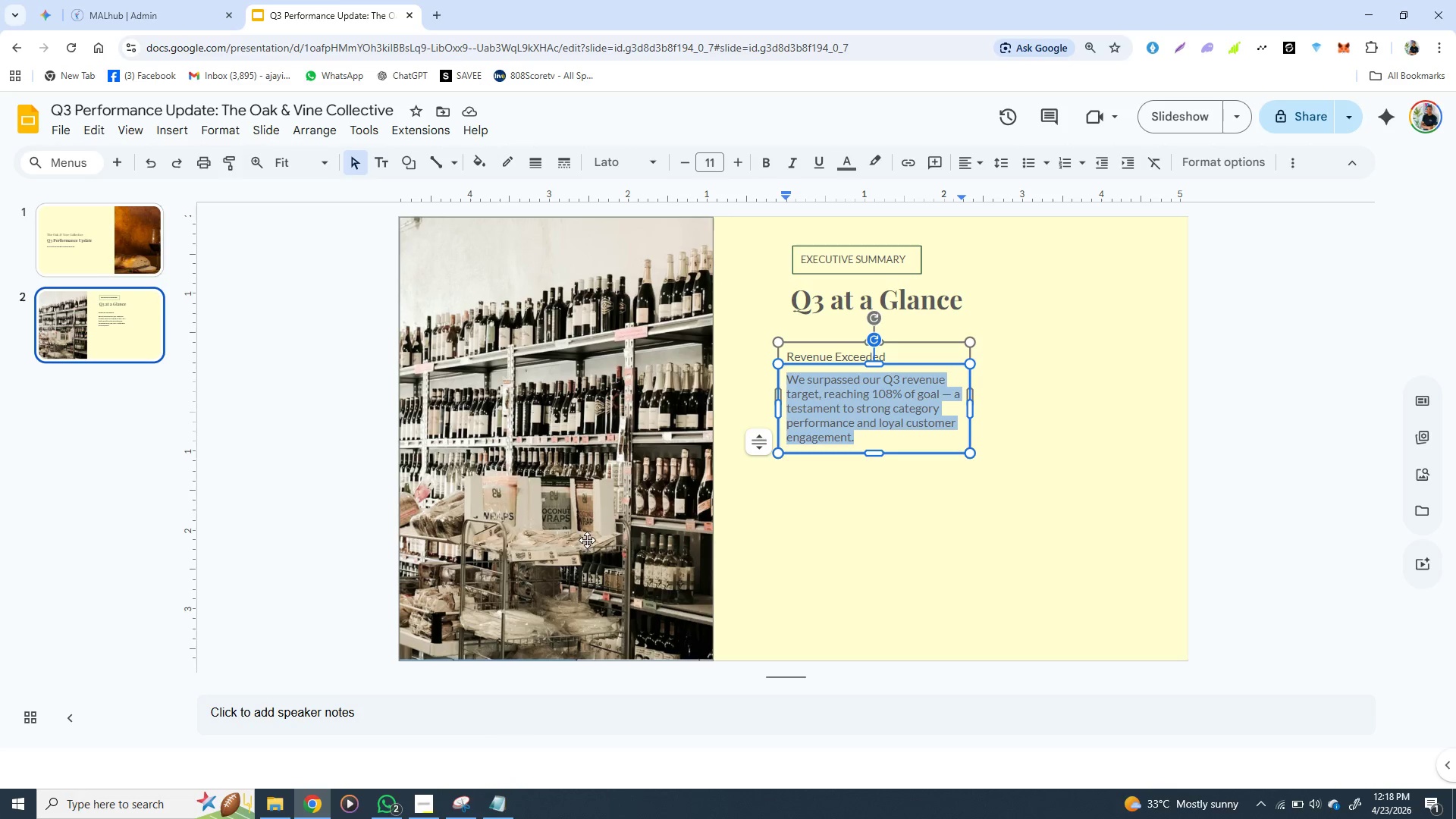 
wait(7.23)
 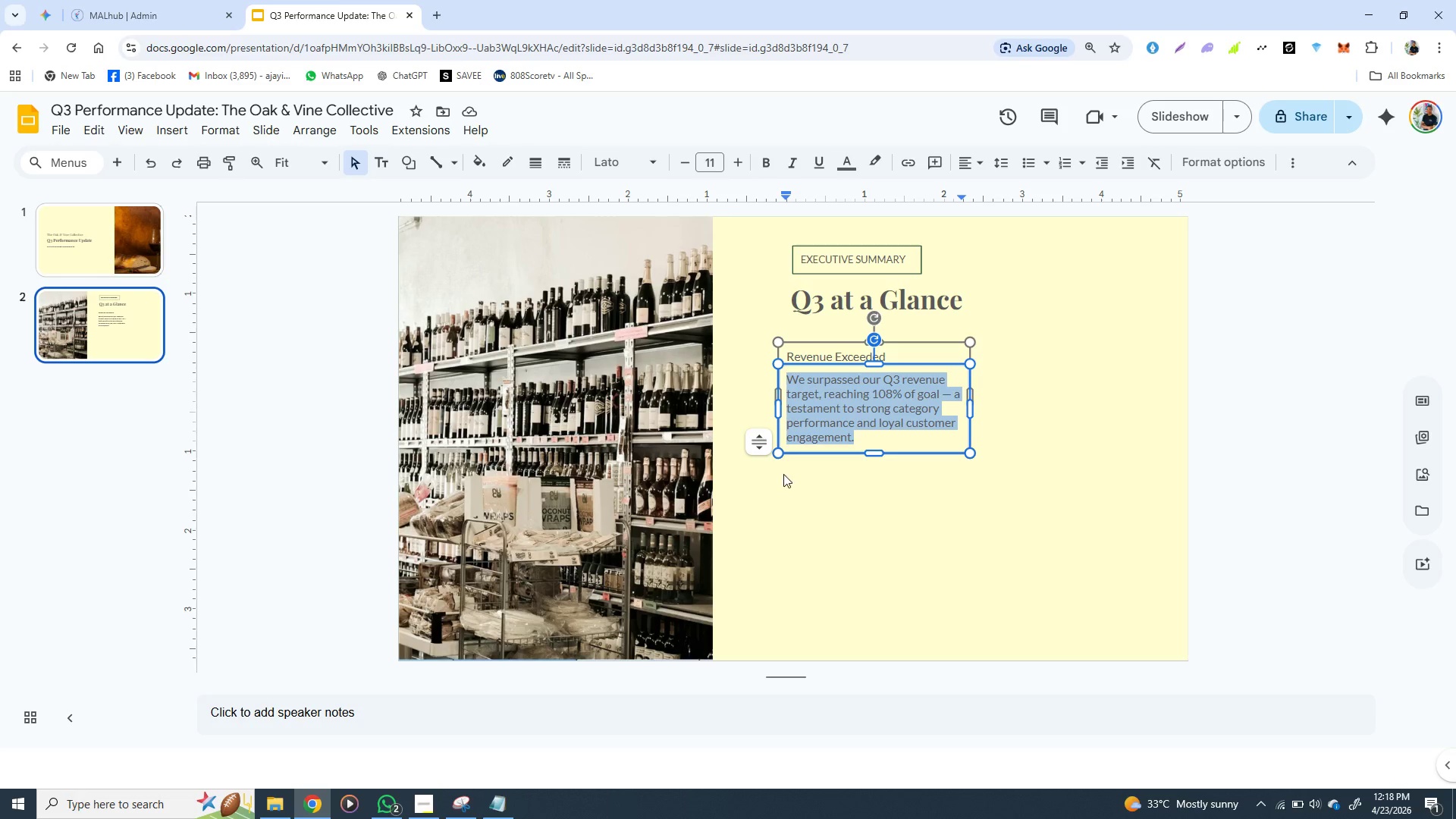 
left_click([715, 164])
 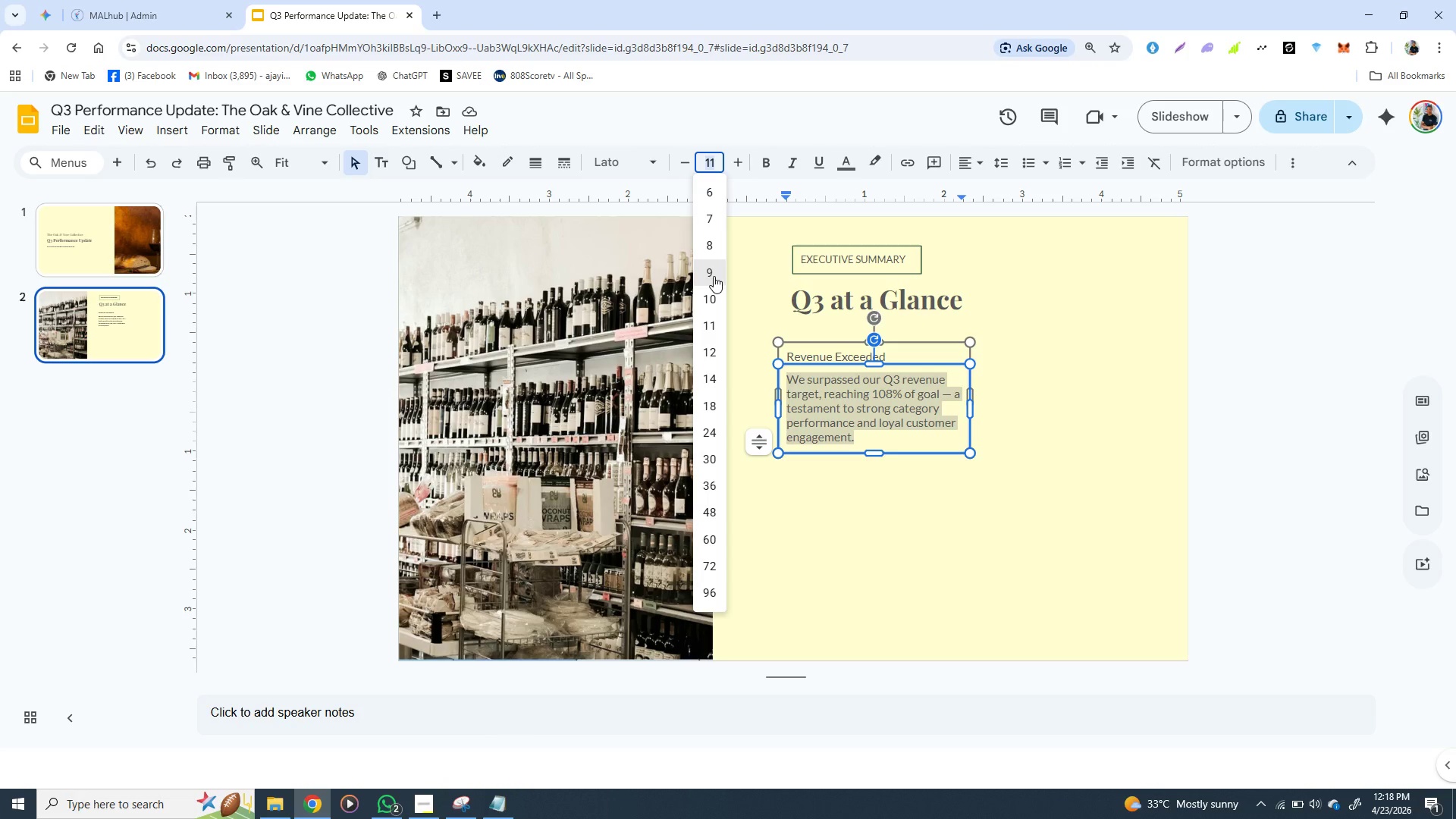 
left_click([714, 276])
 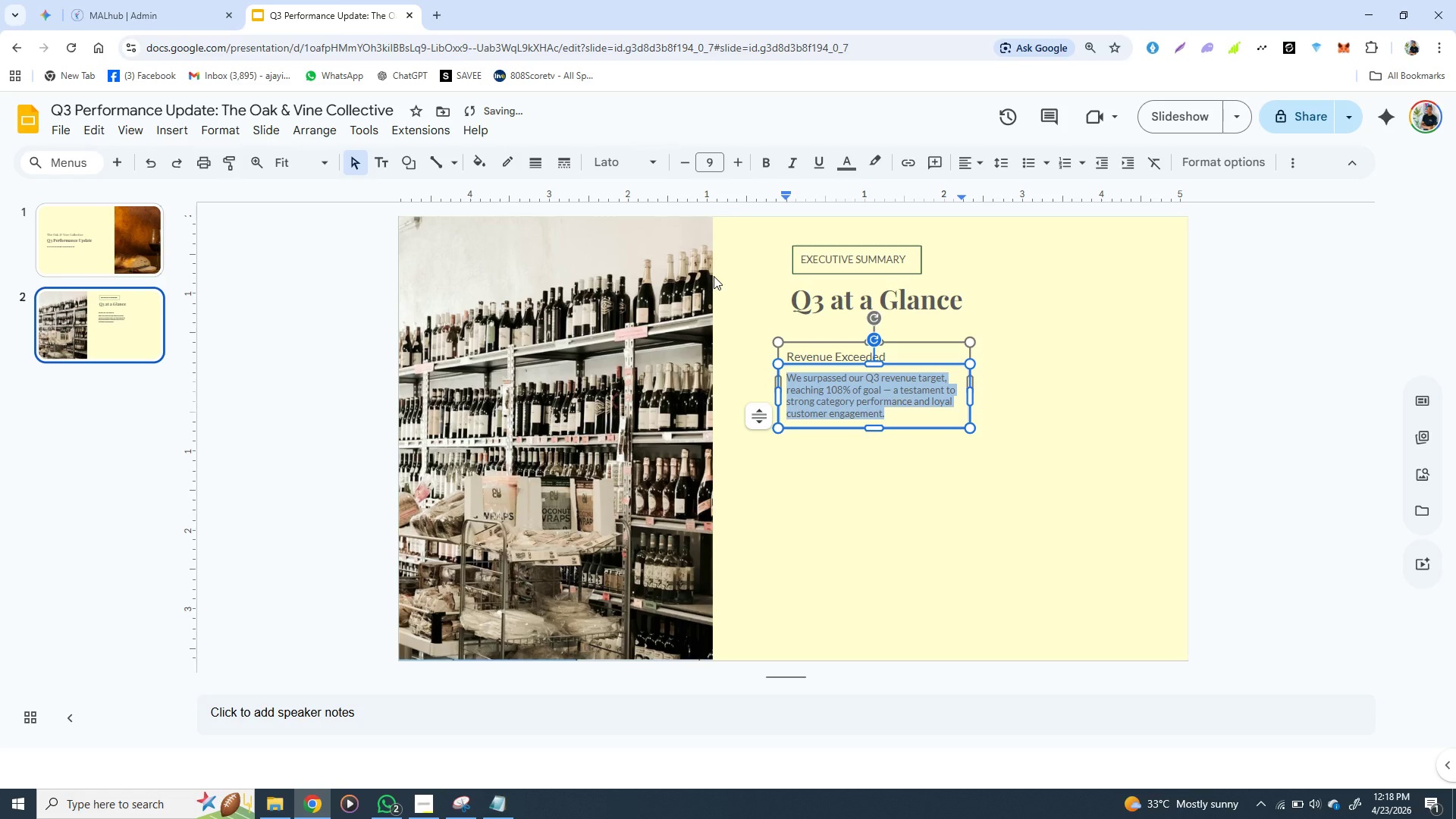 
wait(6.02)
 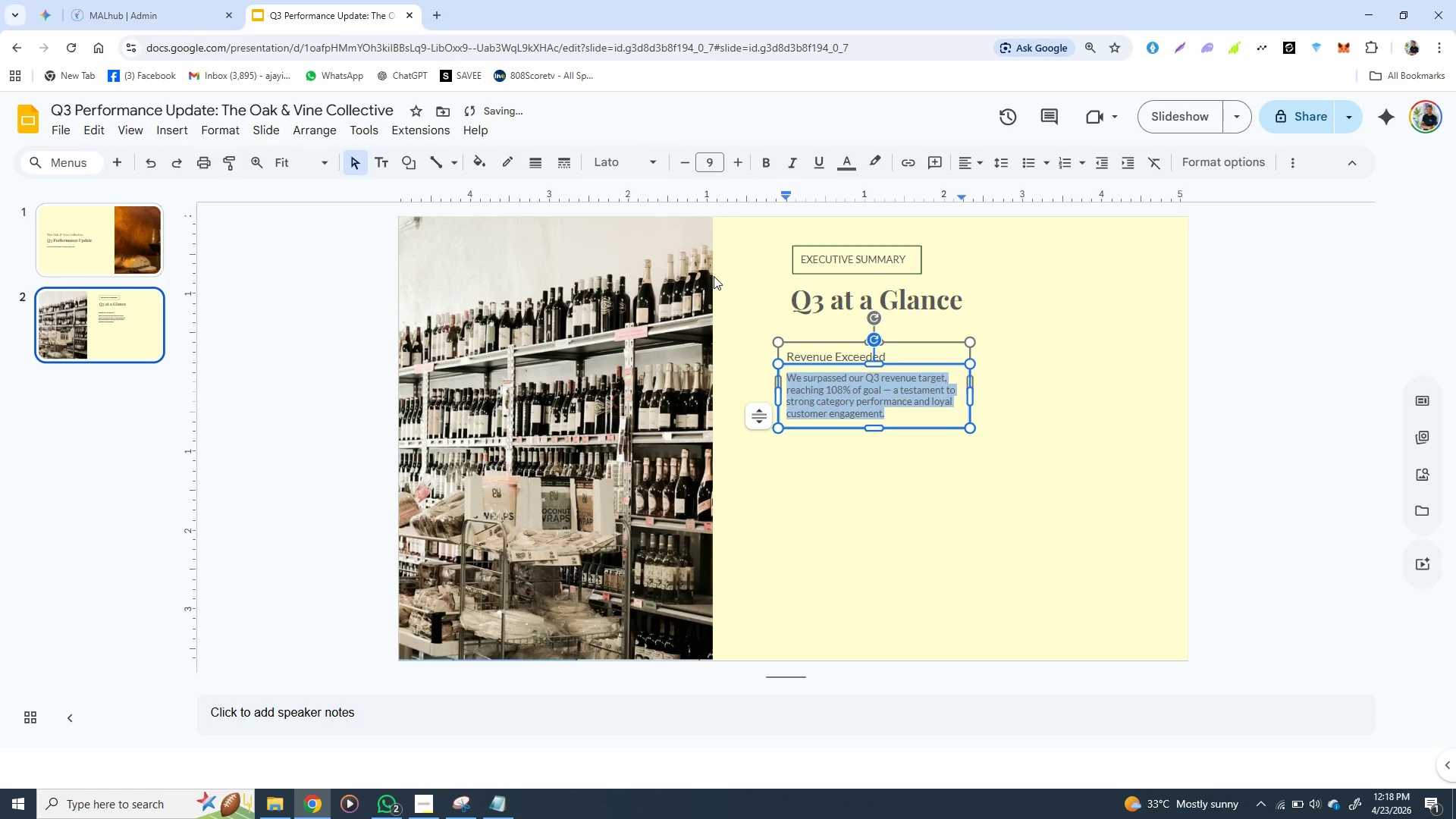 
left_click([871, 483])
 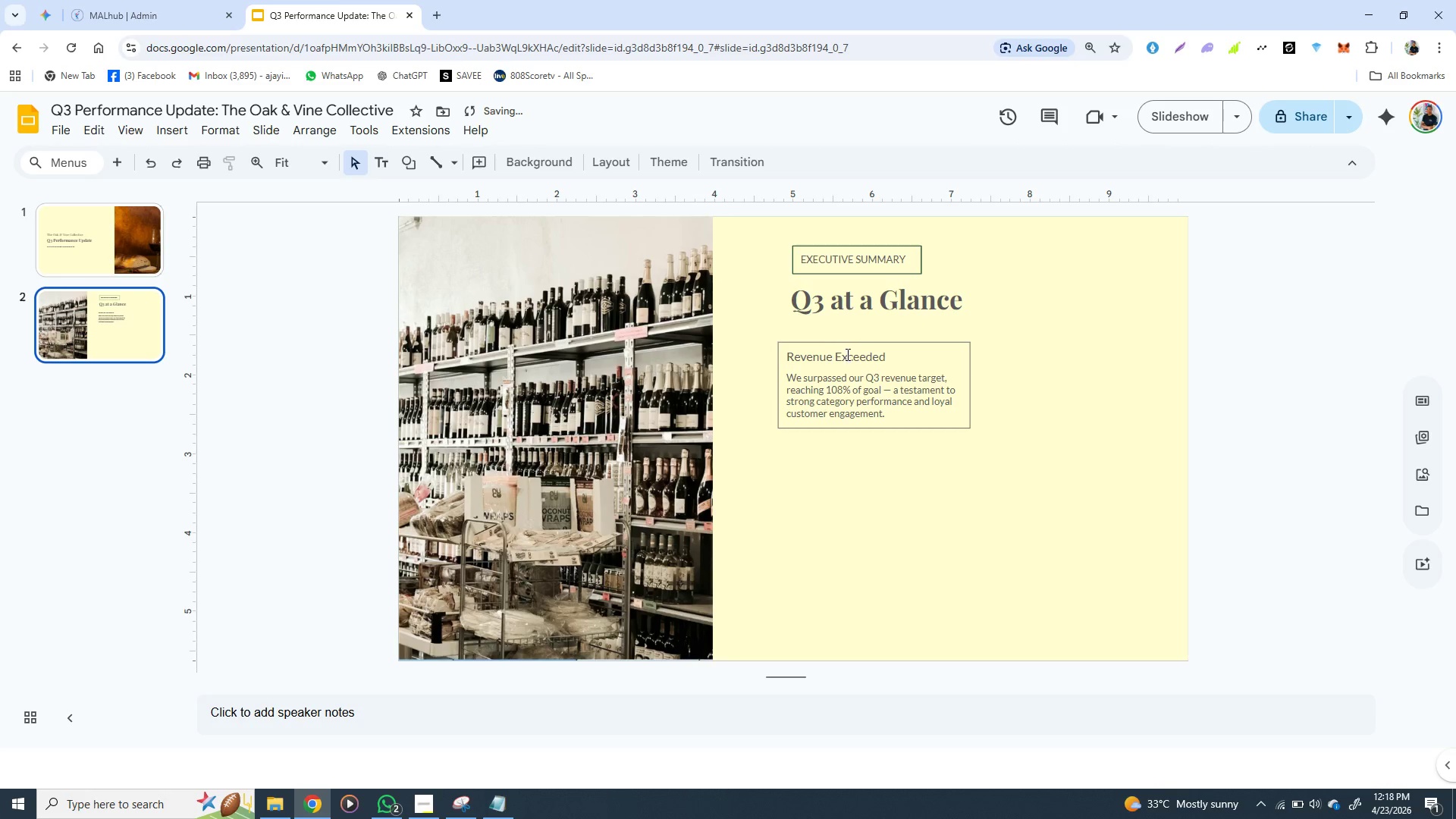 
double_click([846, 354])
 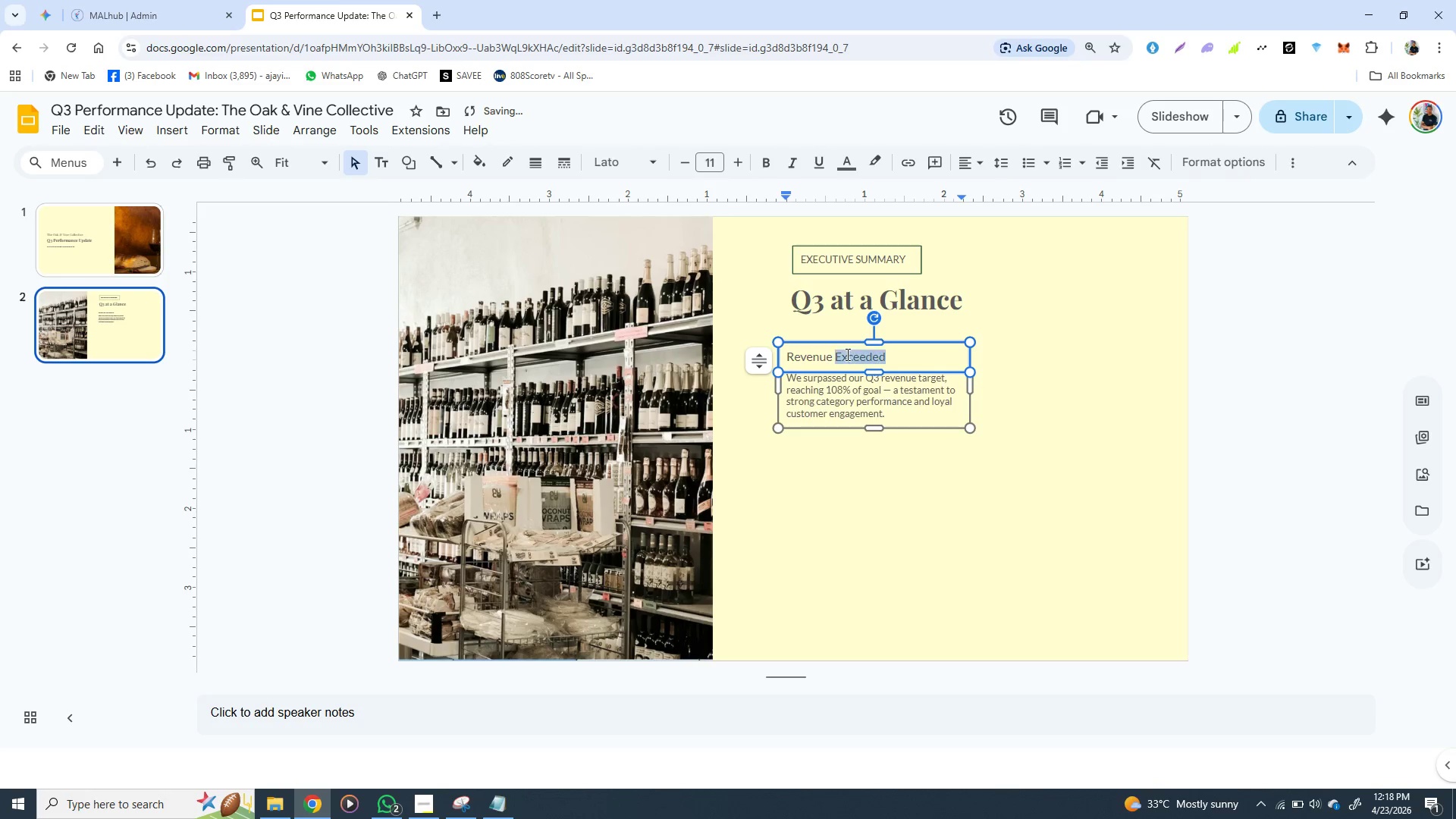 
triple_click([846, 354])
 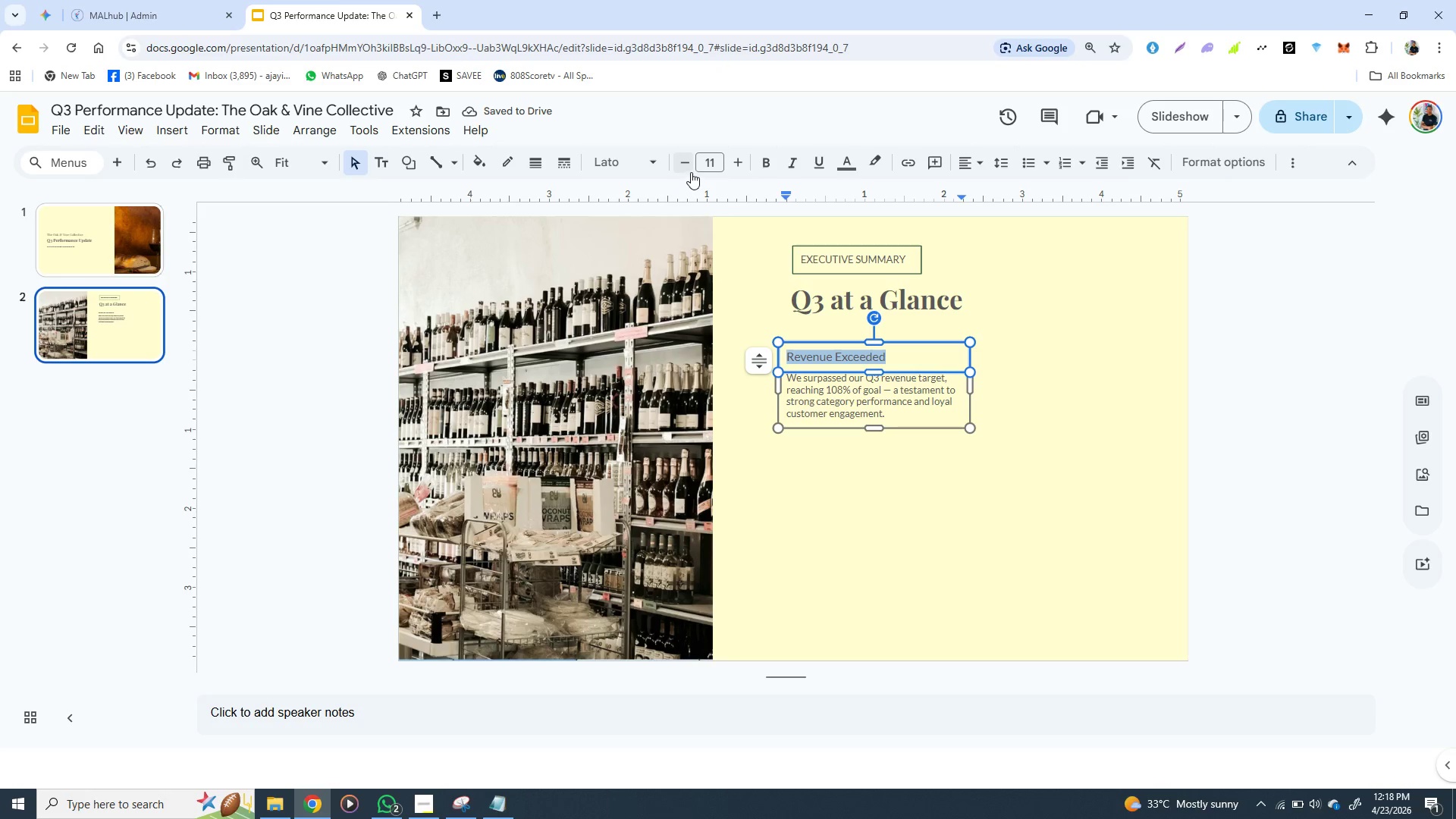 
left_click([653, 165])
 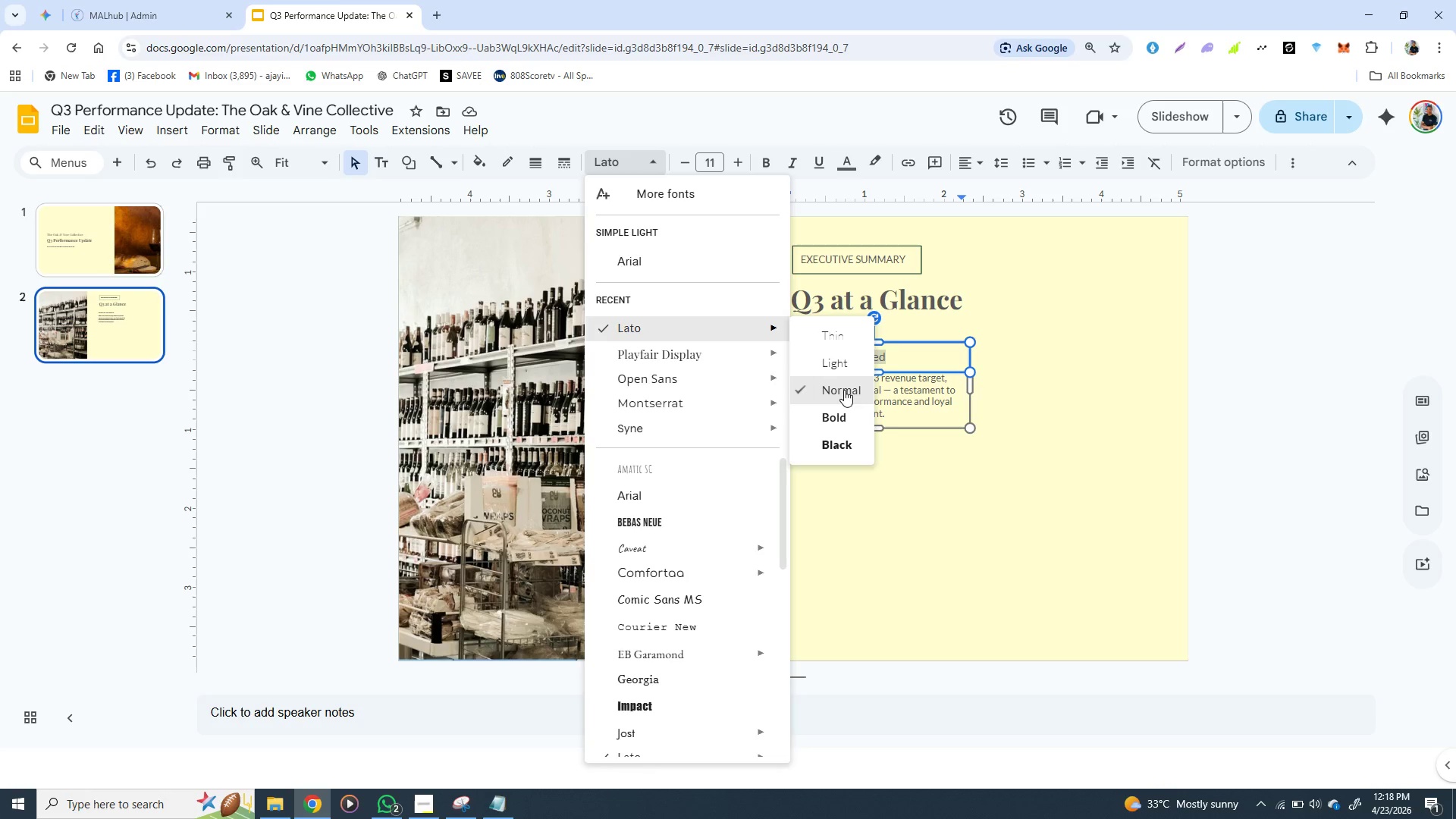 
wait(6.17)
 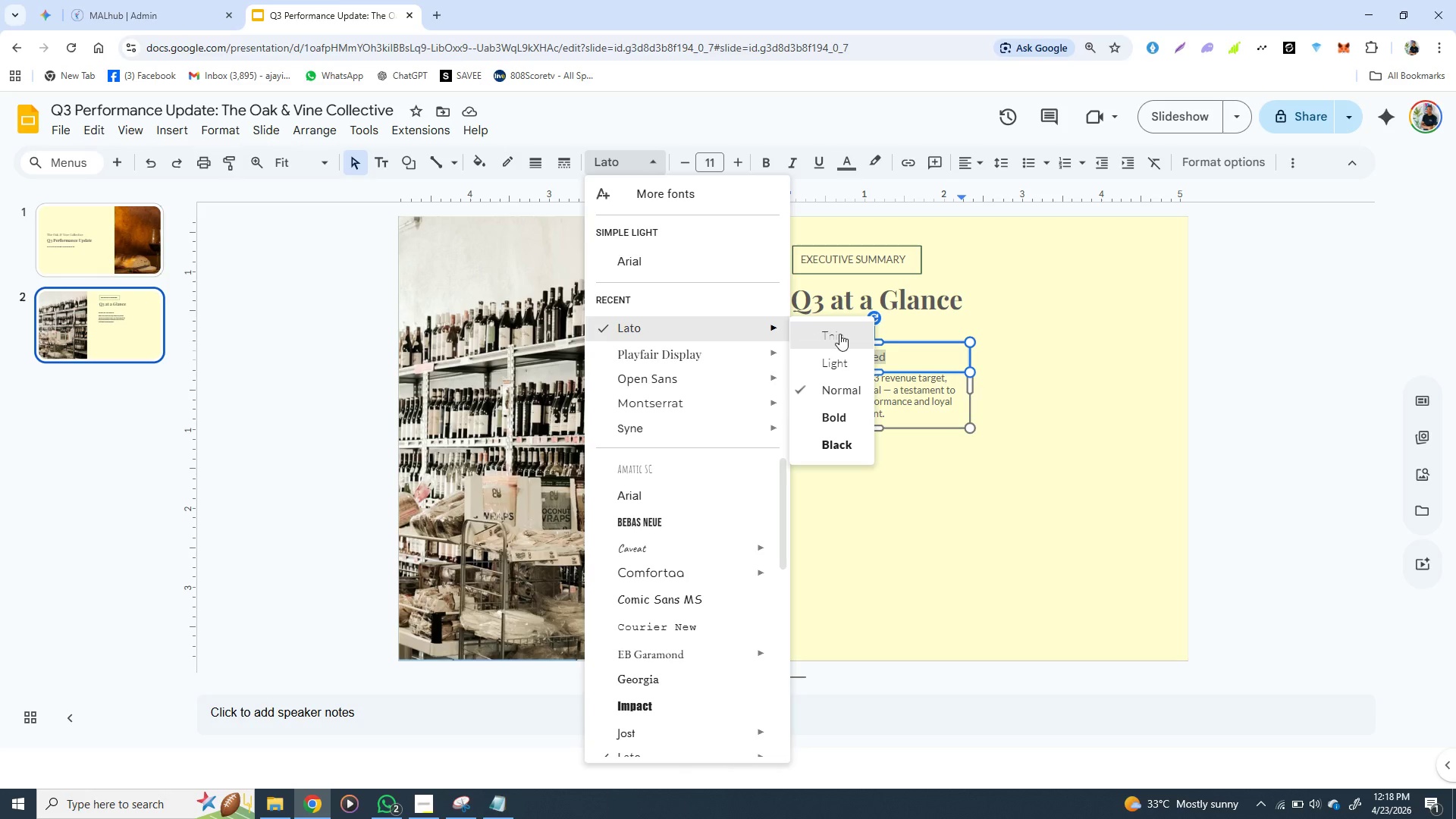 
left_click([1024, 295])
 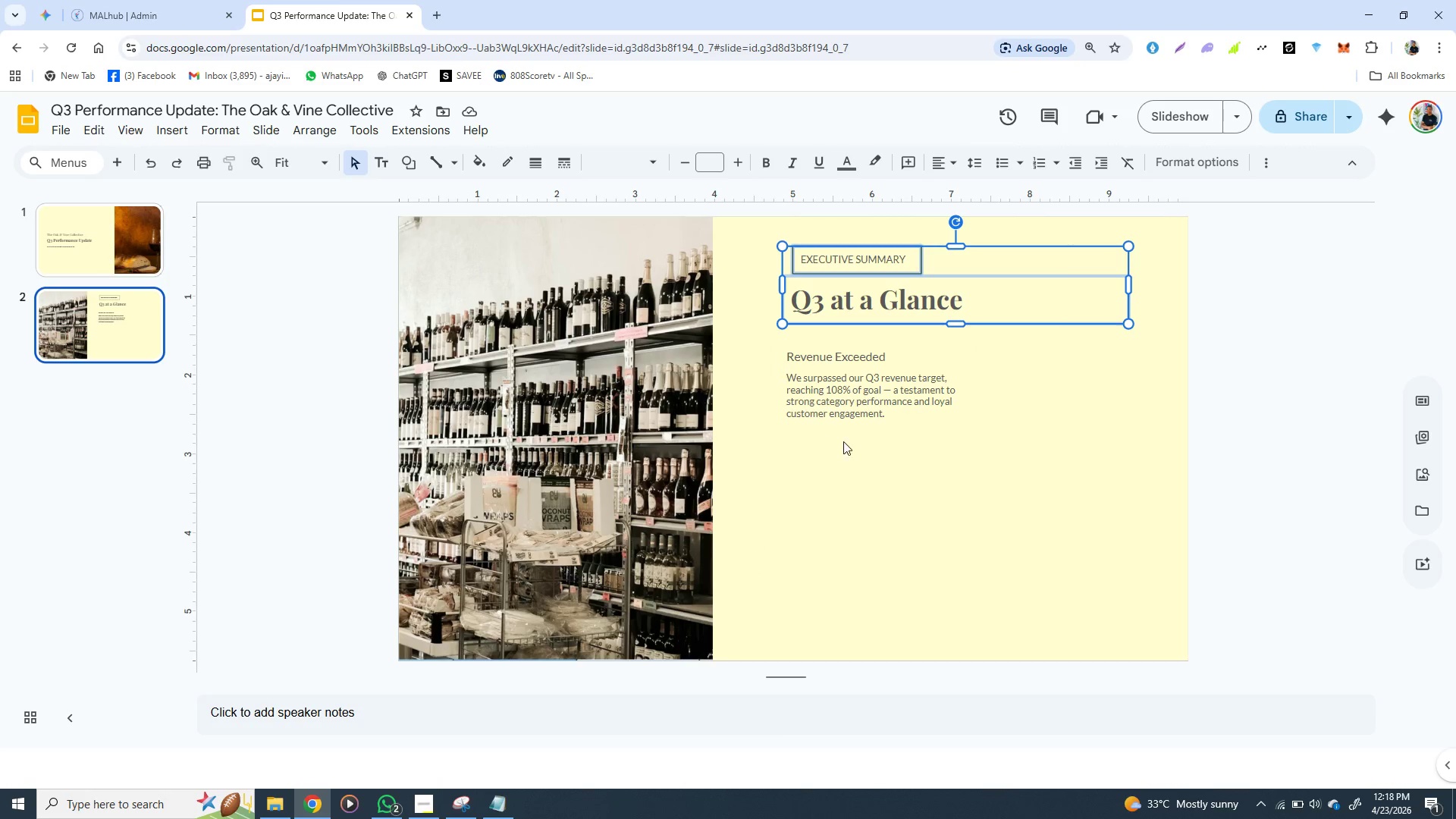 
left_click([912, 482])
 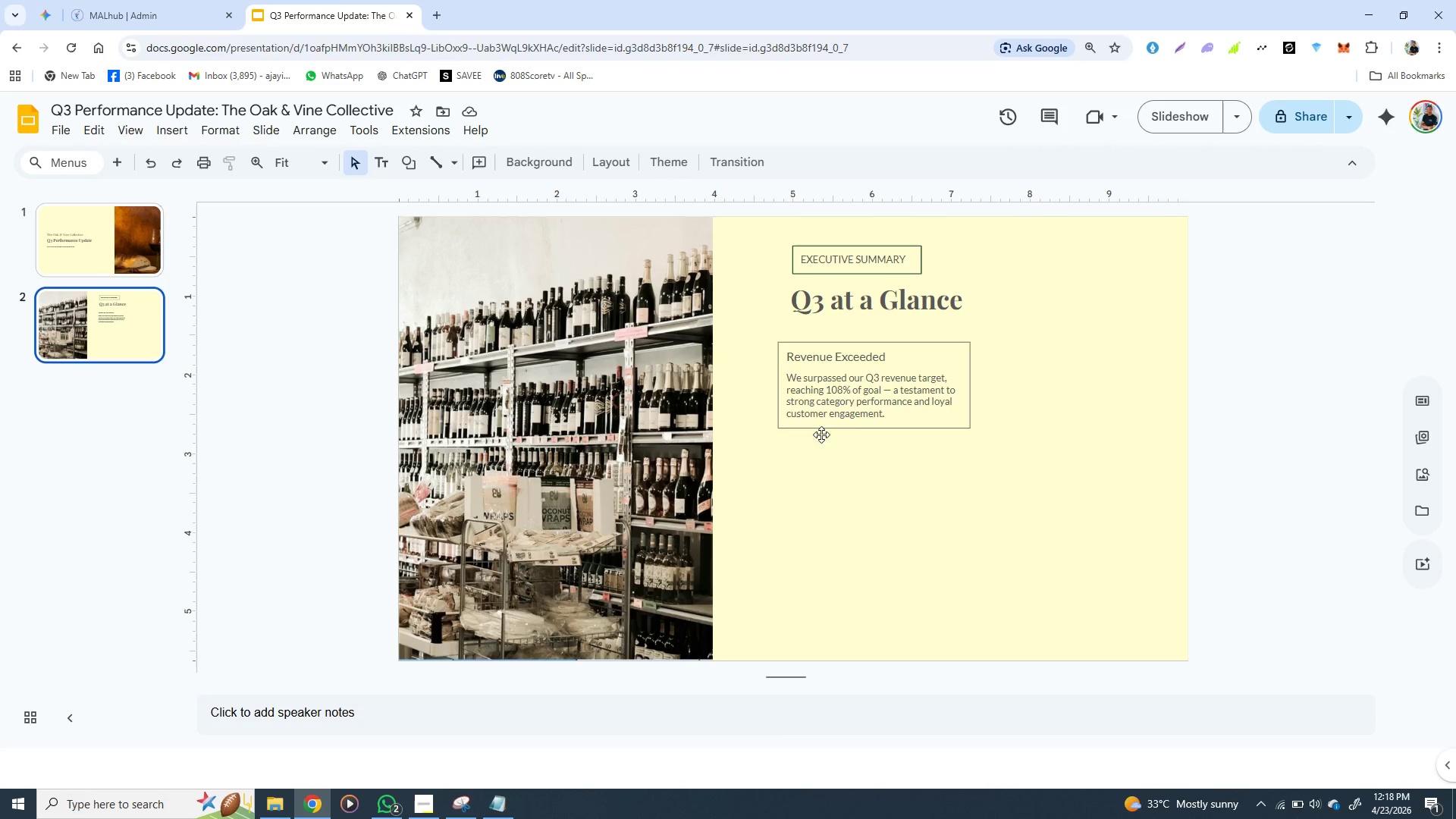 
left_click([837, 481])
 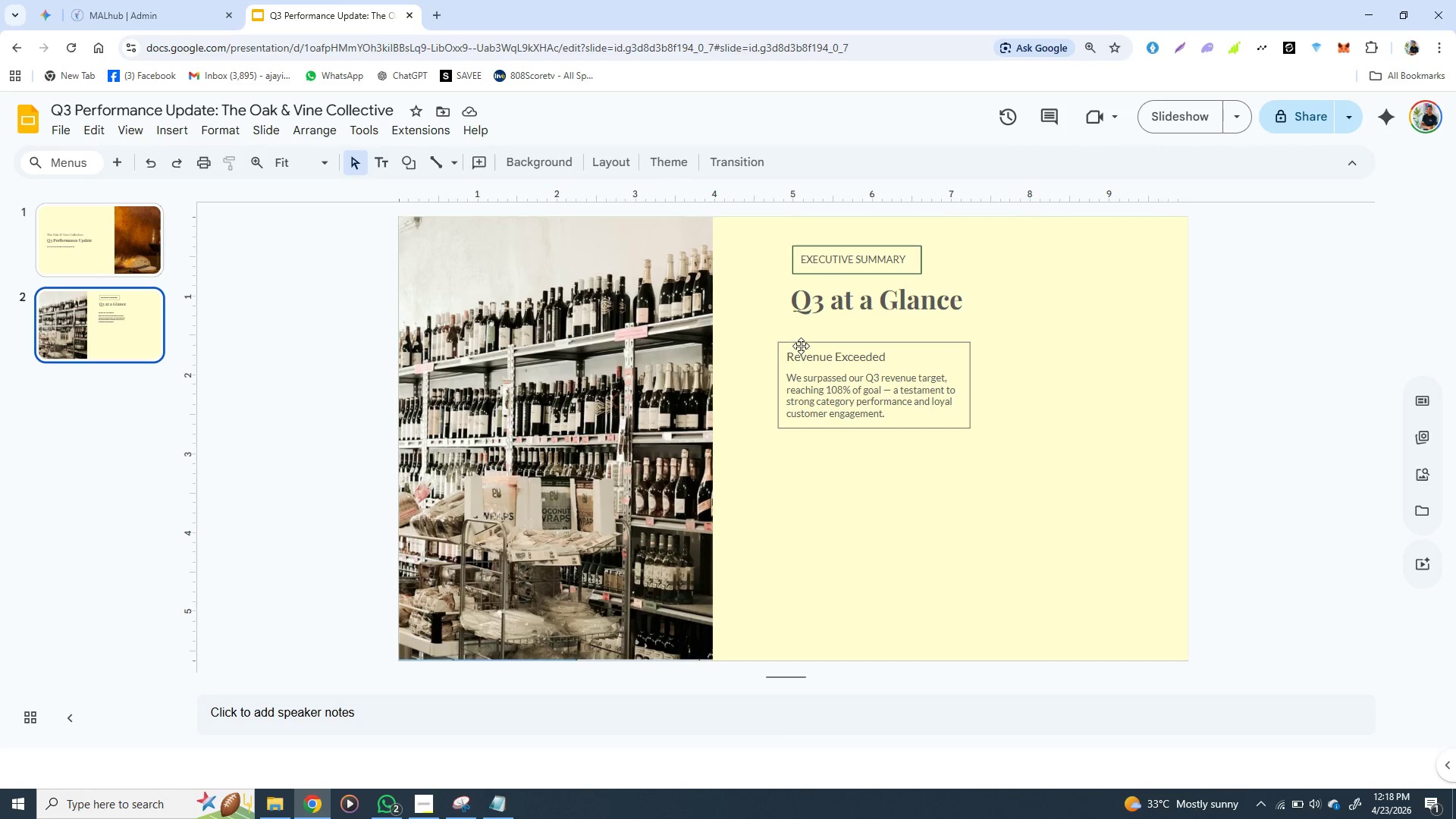 
left_click([799, 344])
 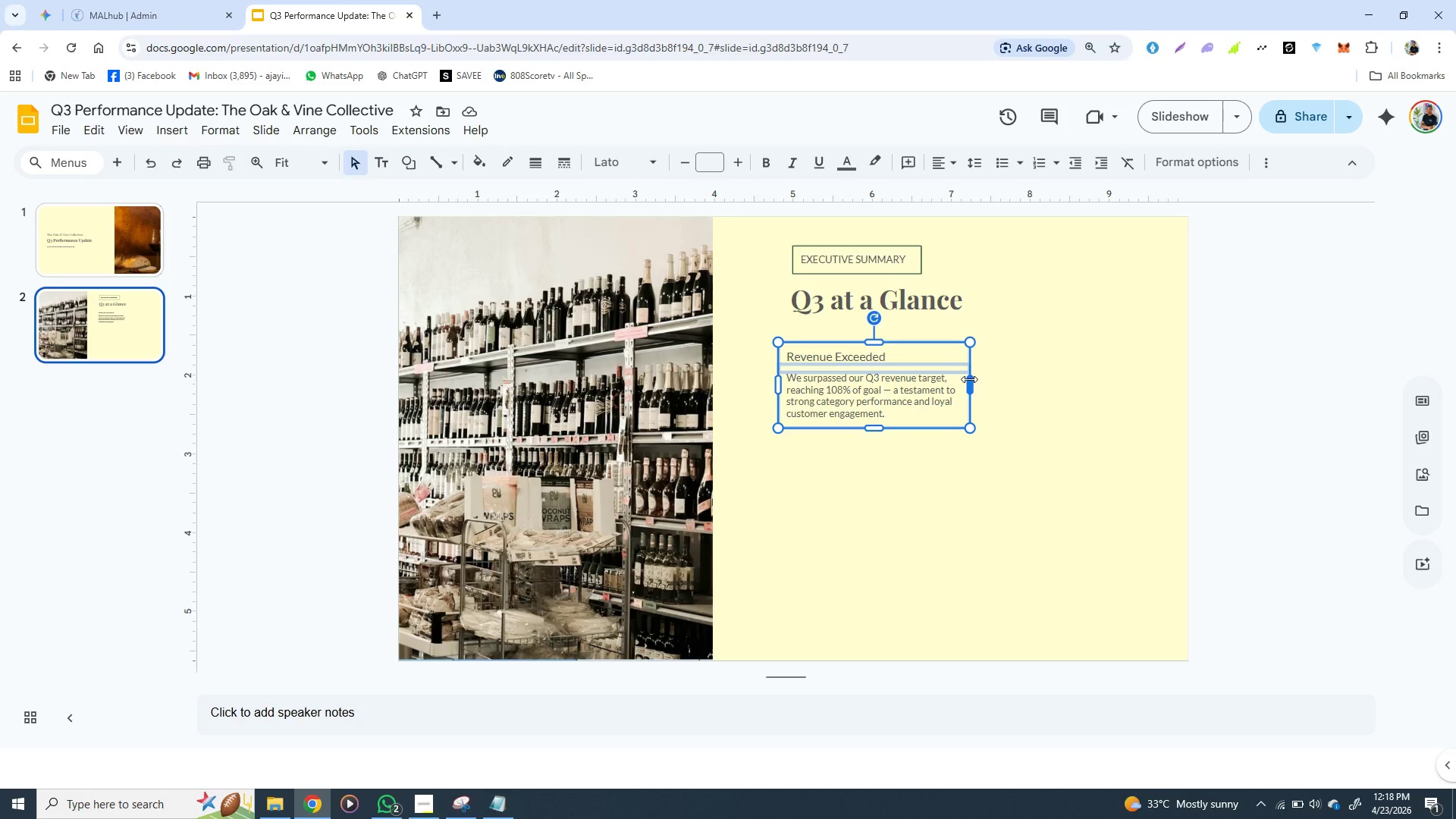 
left_click_drag(start_coordinate=[969, 379], to_coordinate=[964, 379])
 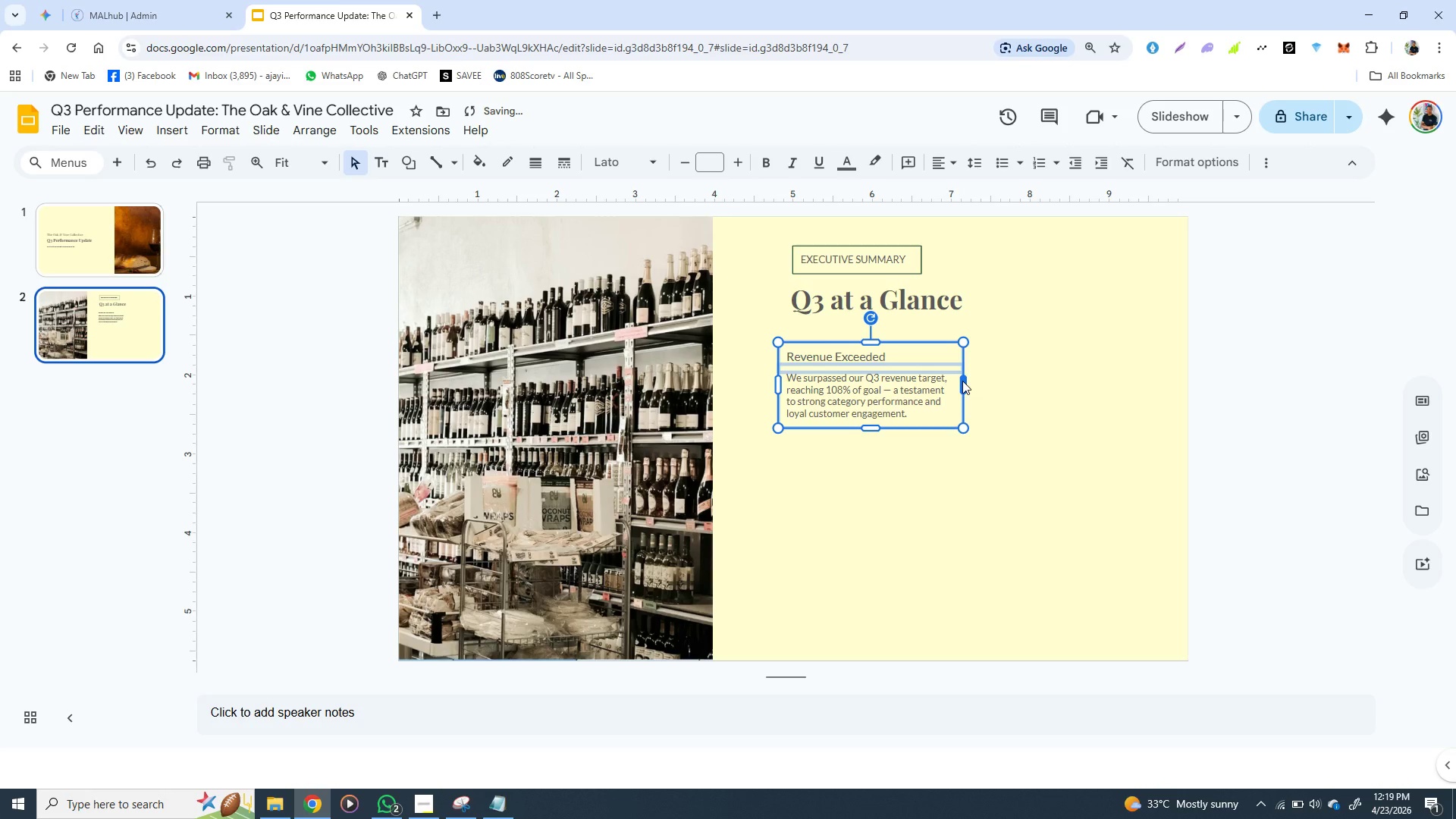 
wait(7.25)
 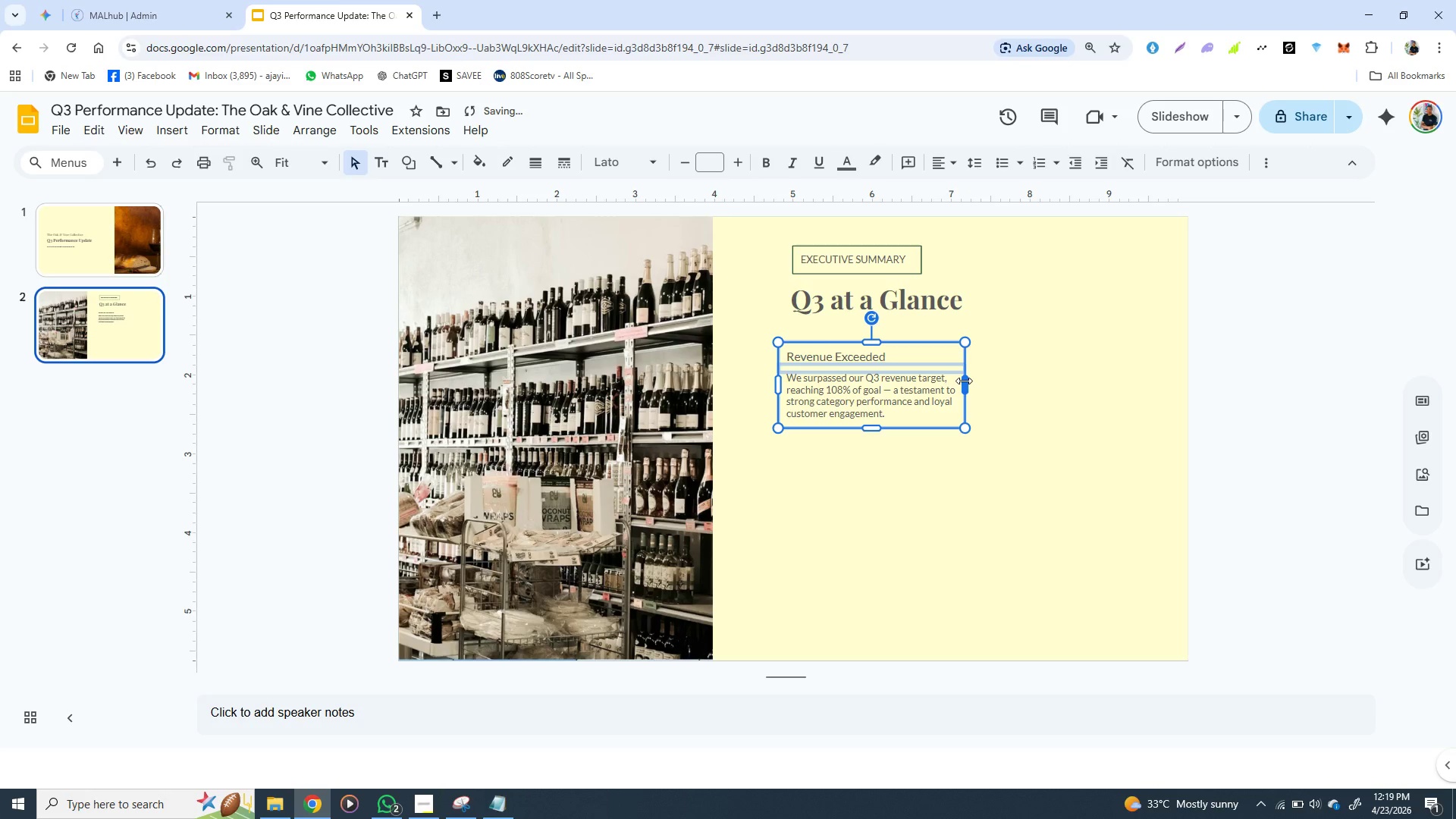 
left_click([909, 532])
 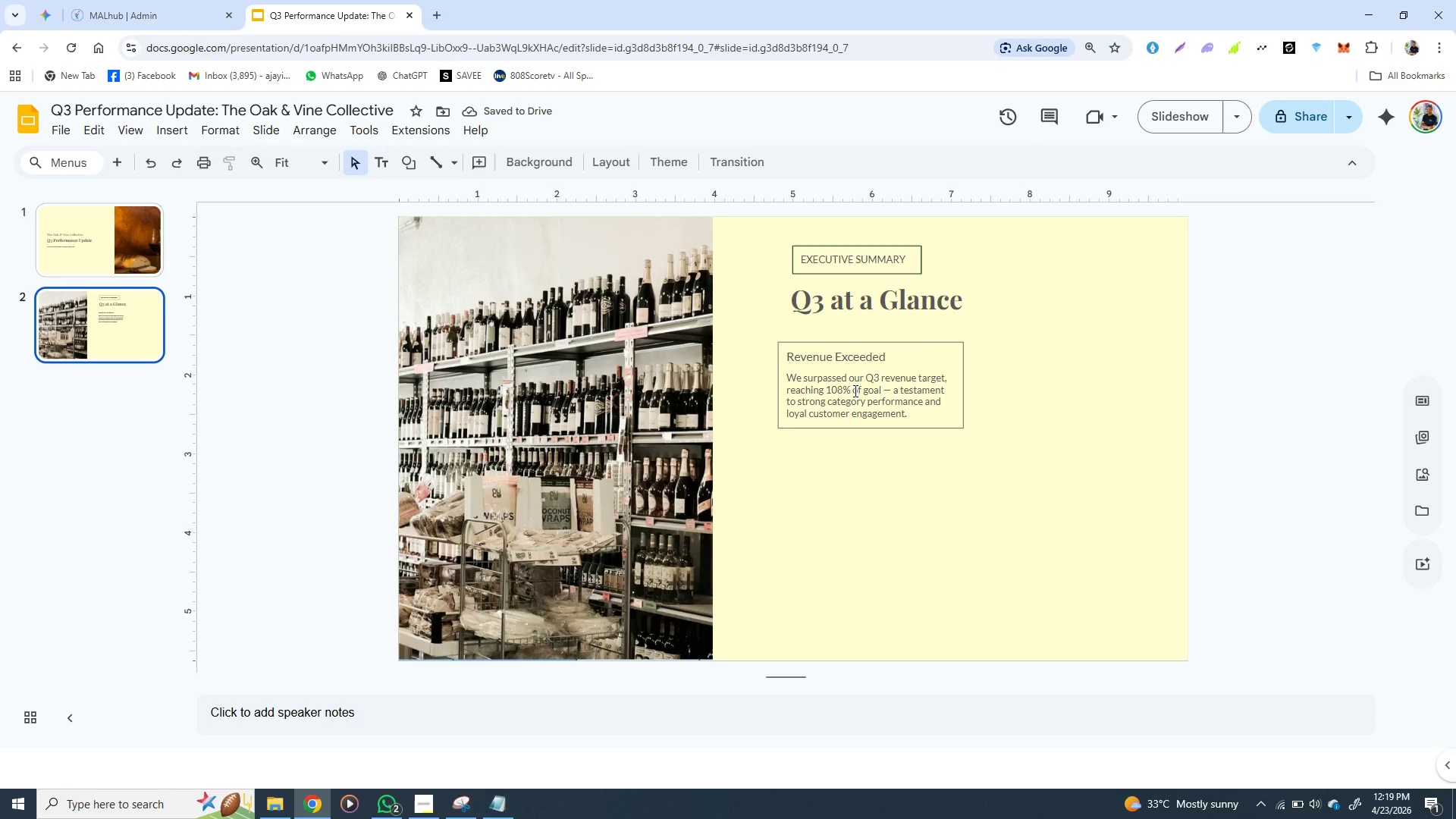 
double_click([854, 391])
 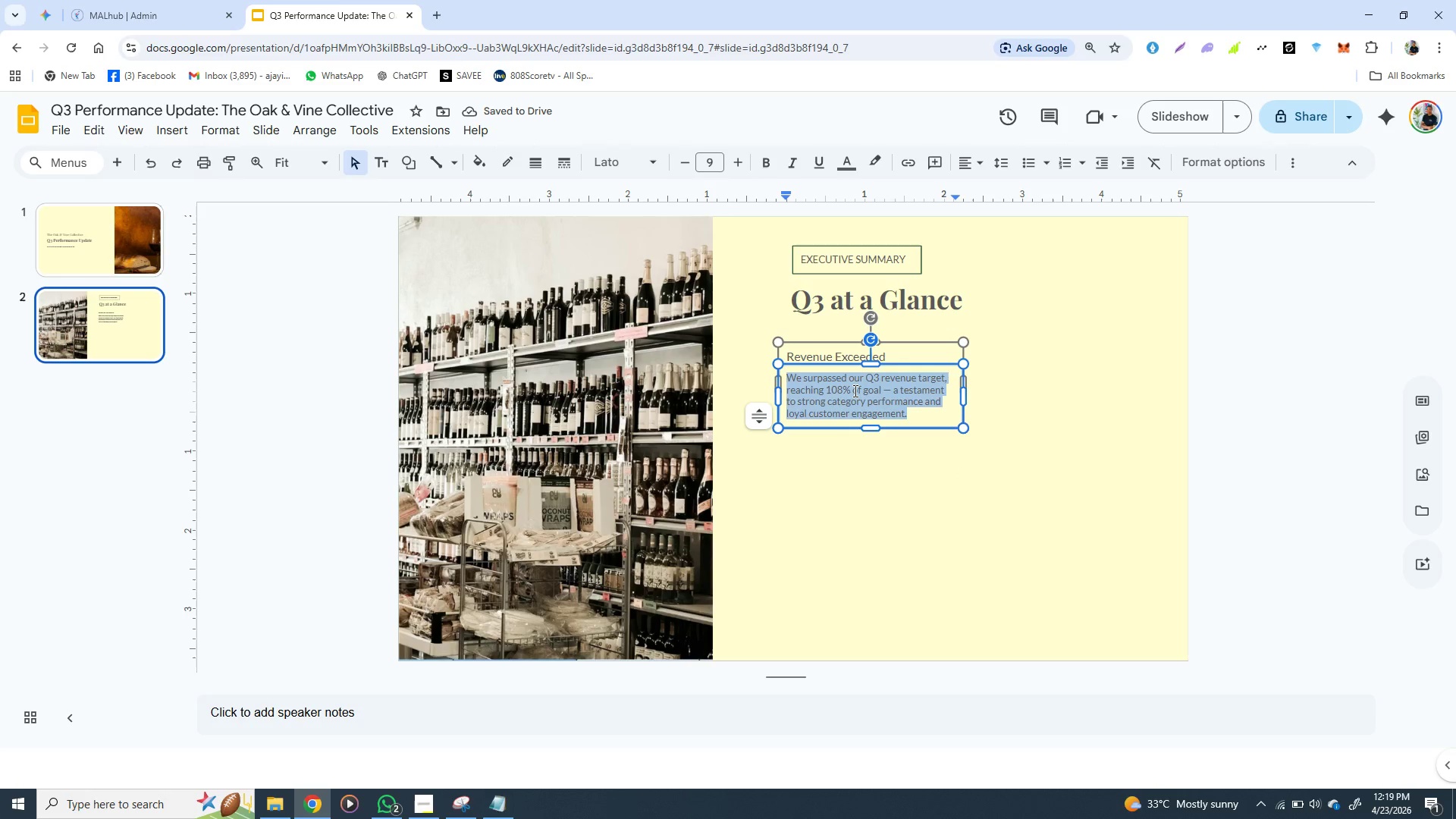 
triple_click([854, 391])
 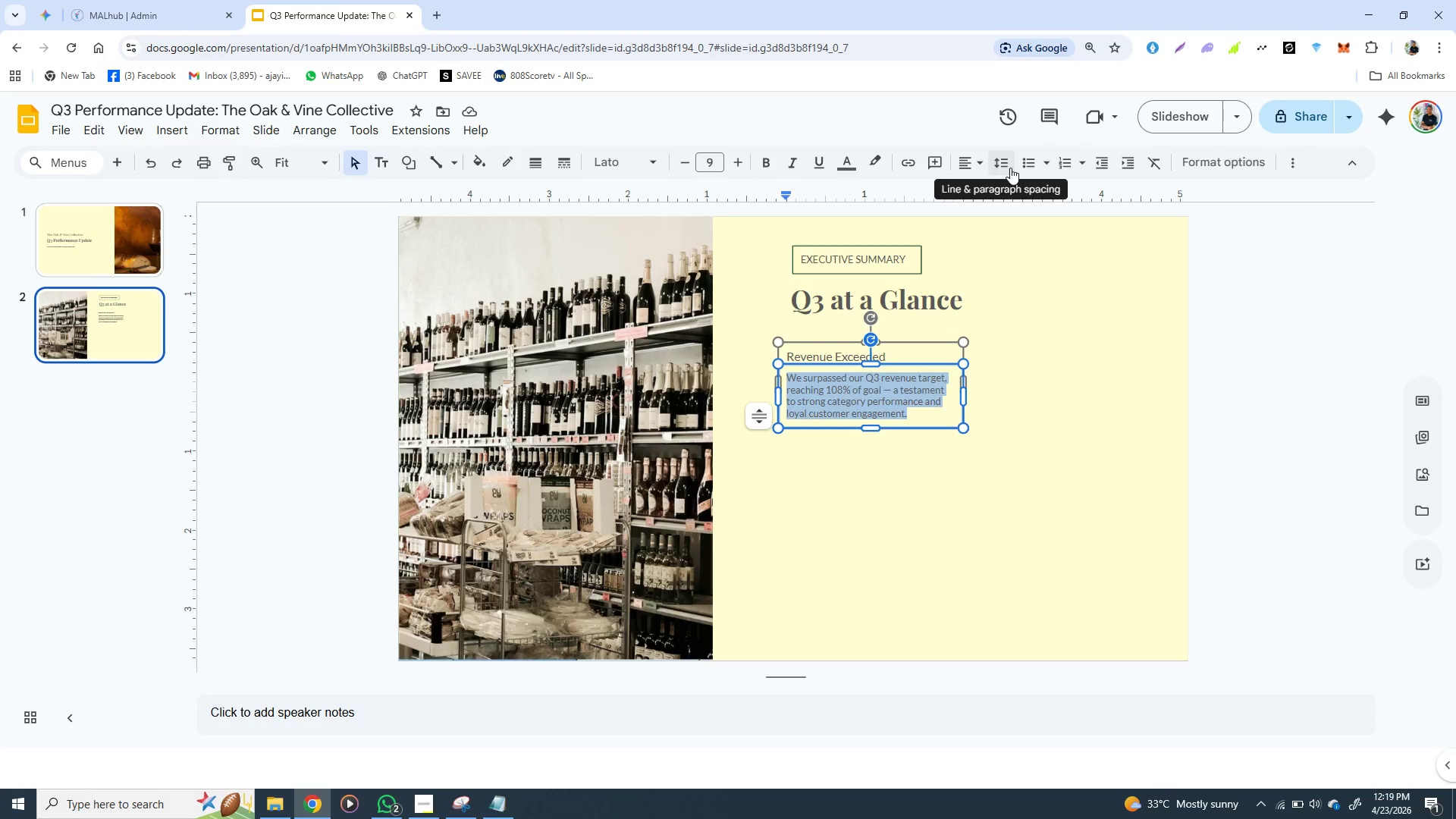 
left_click([1010, 168])
 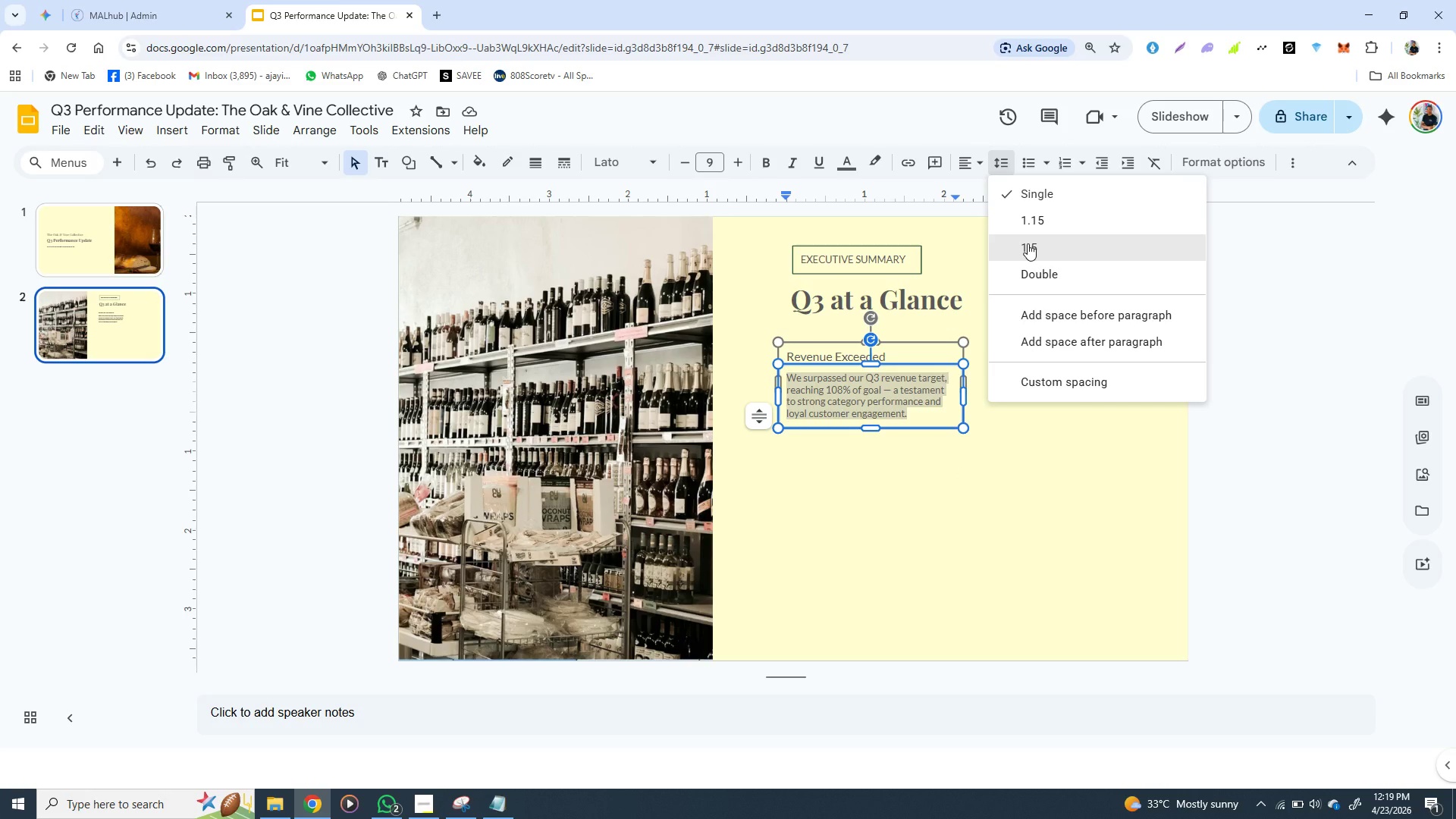 
left_click([1035, 224])
 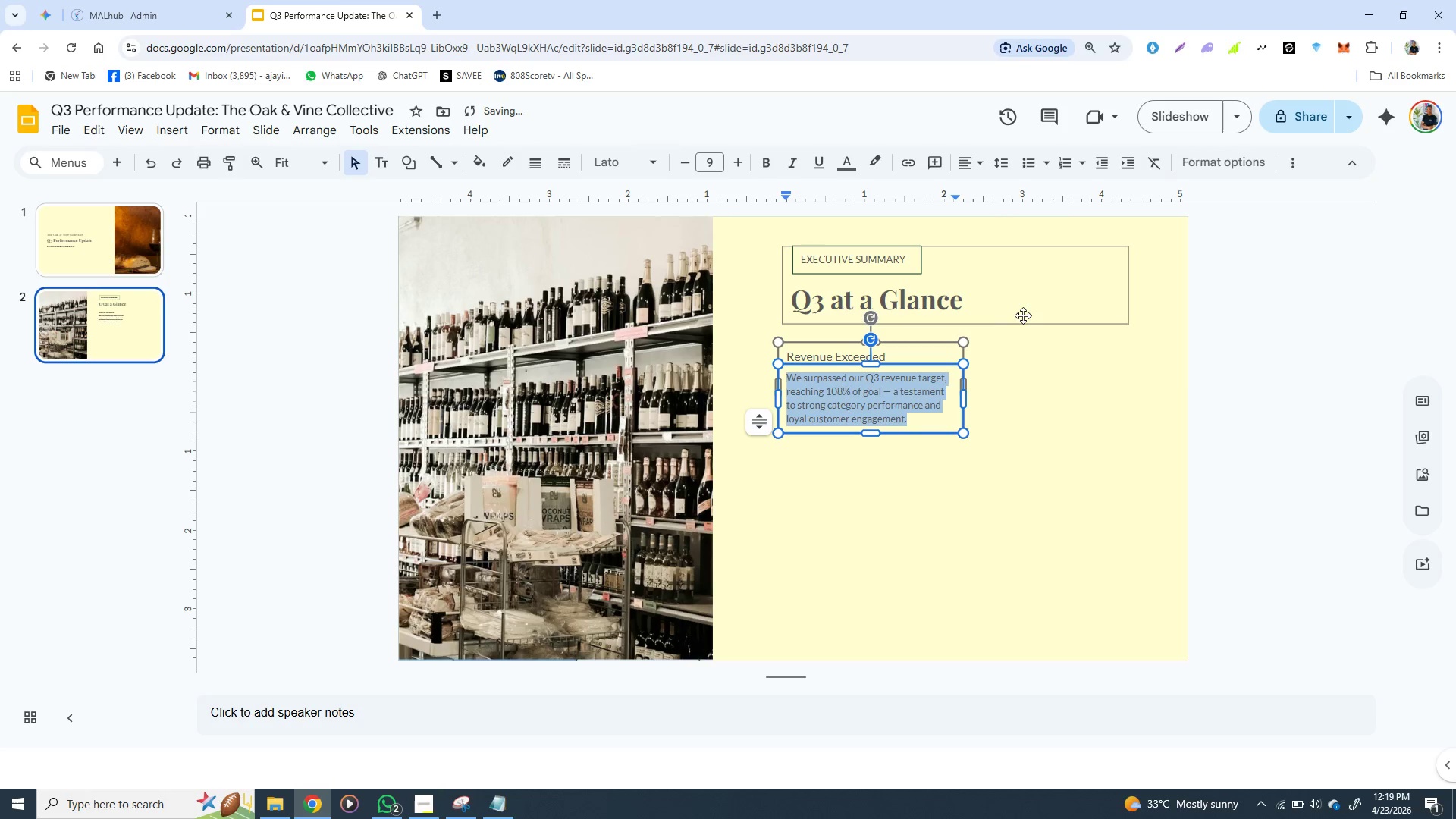 
left_click([1023, 318])
 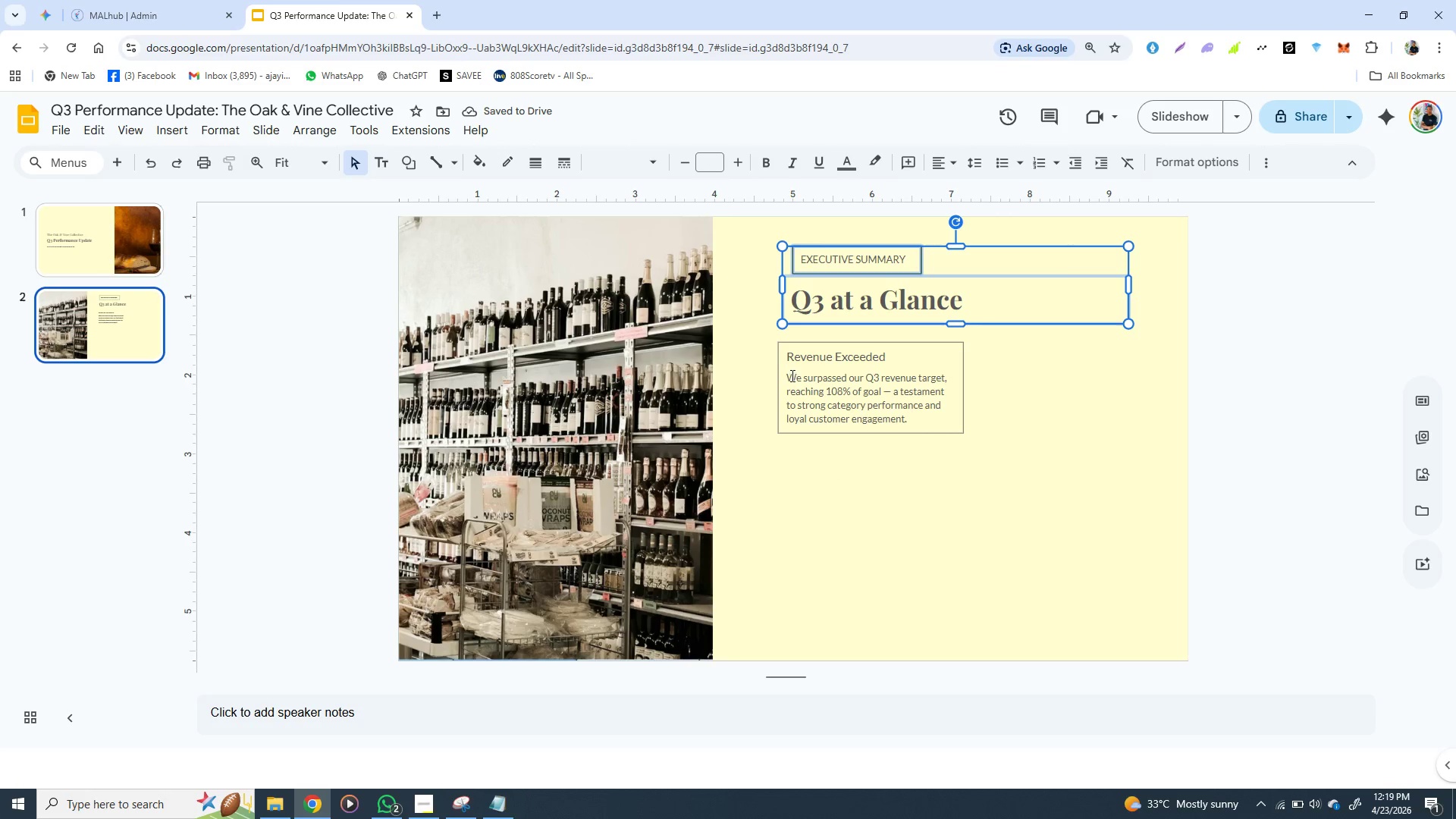 
left_click([780, 353])
 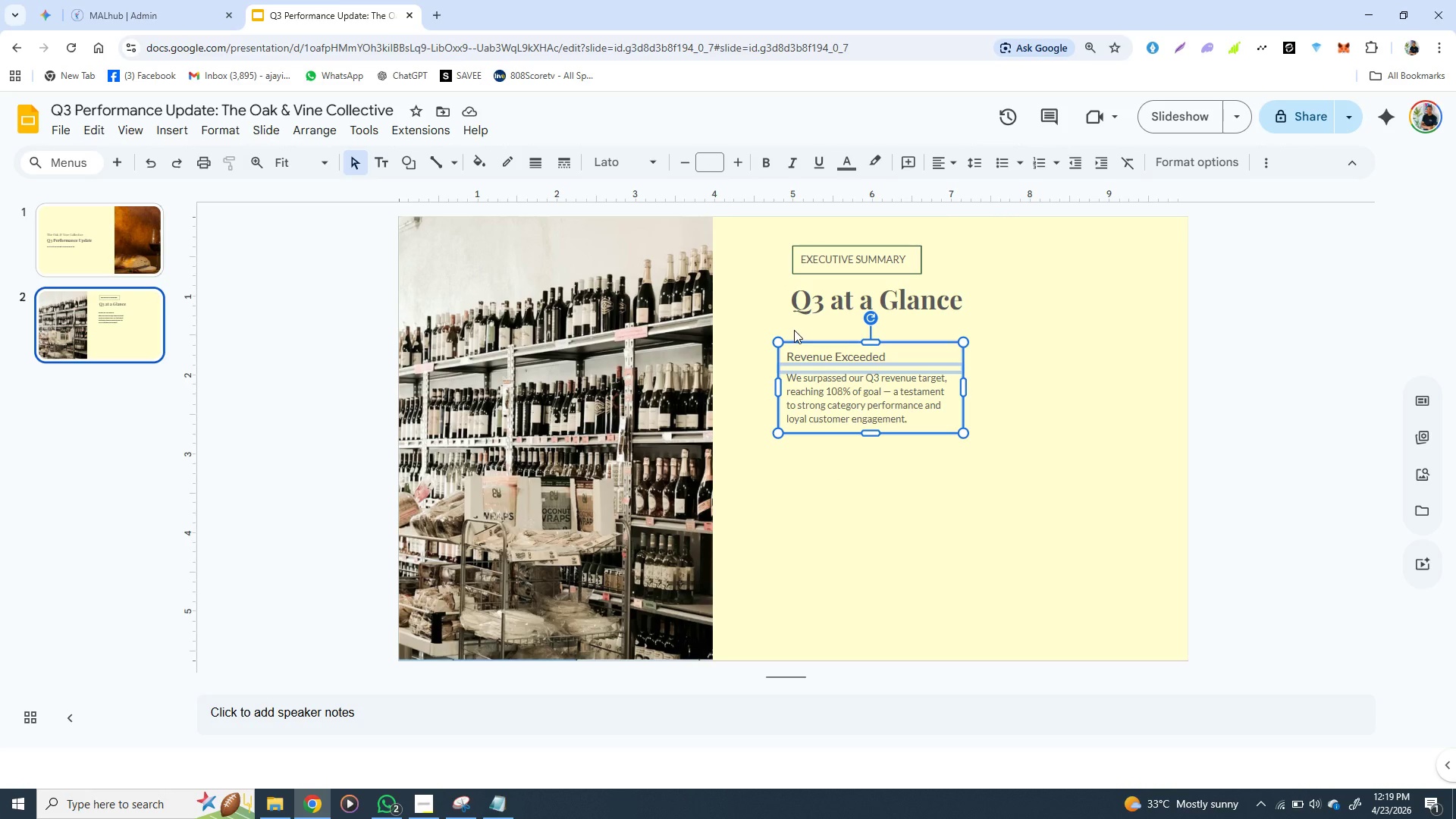 
left_click([821, 498])
 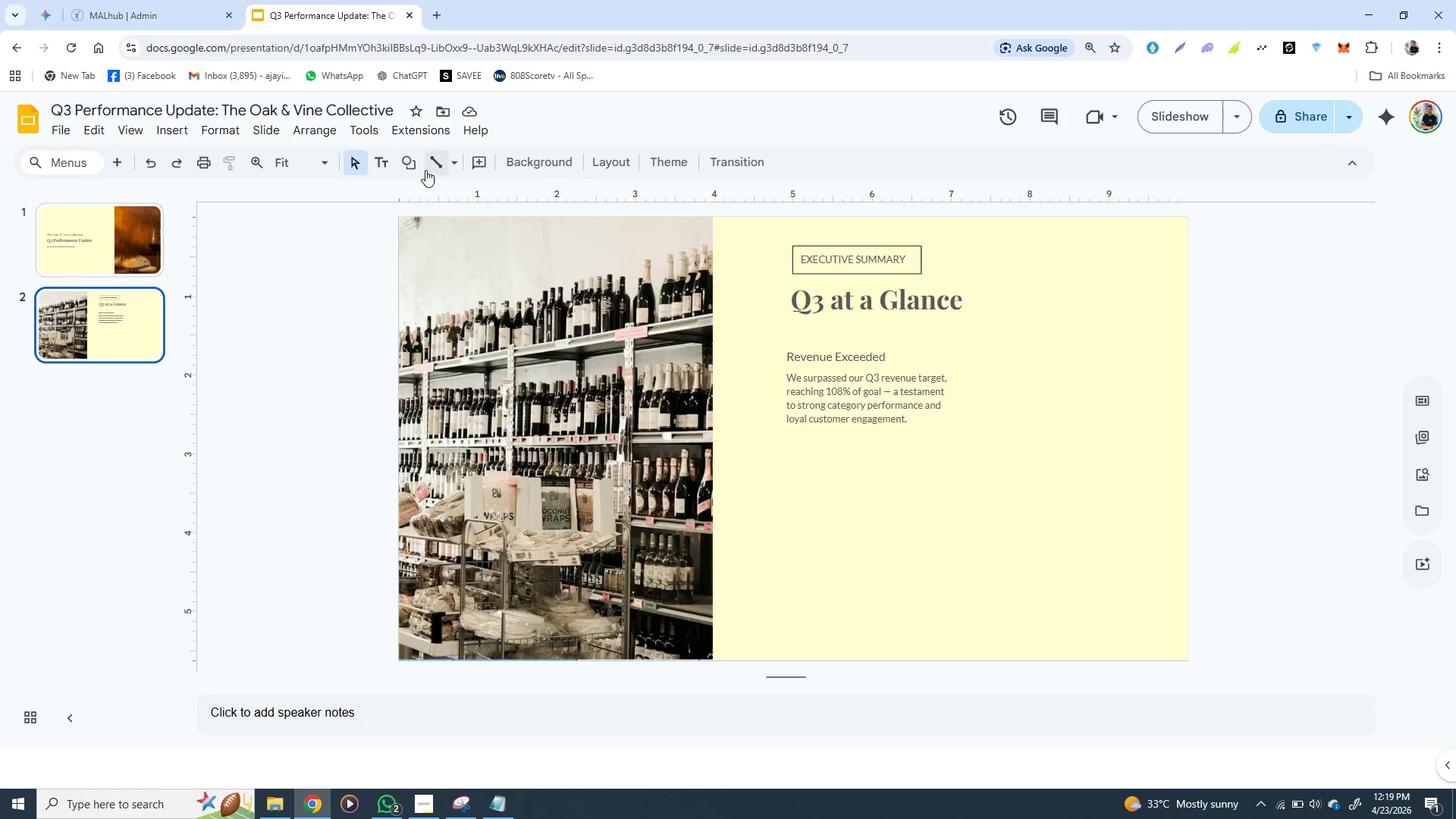 
left_click([416, 164])
 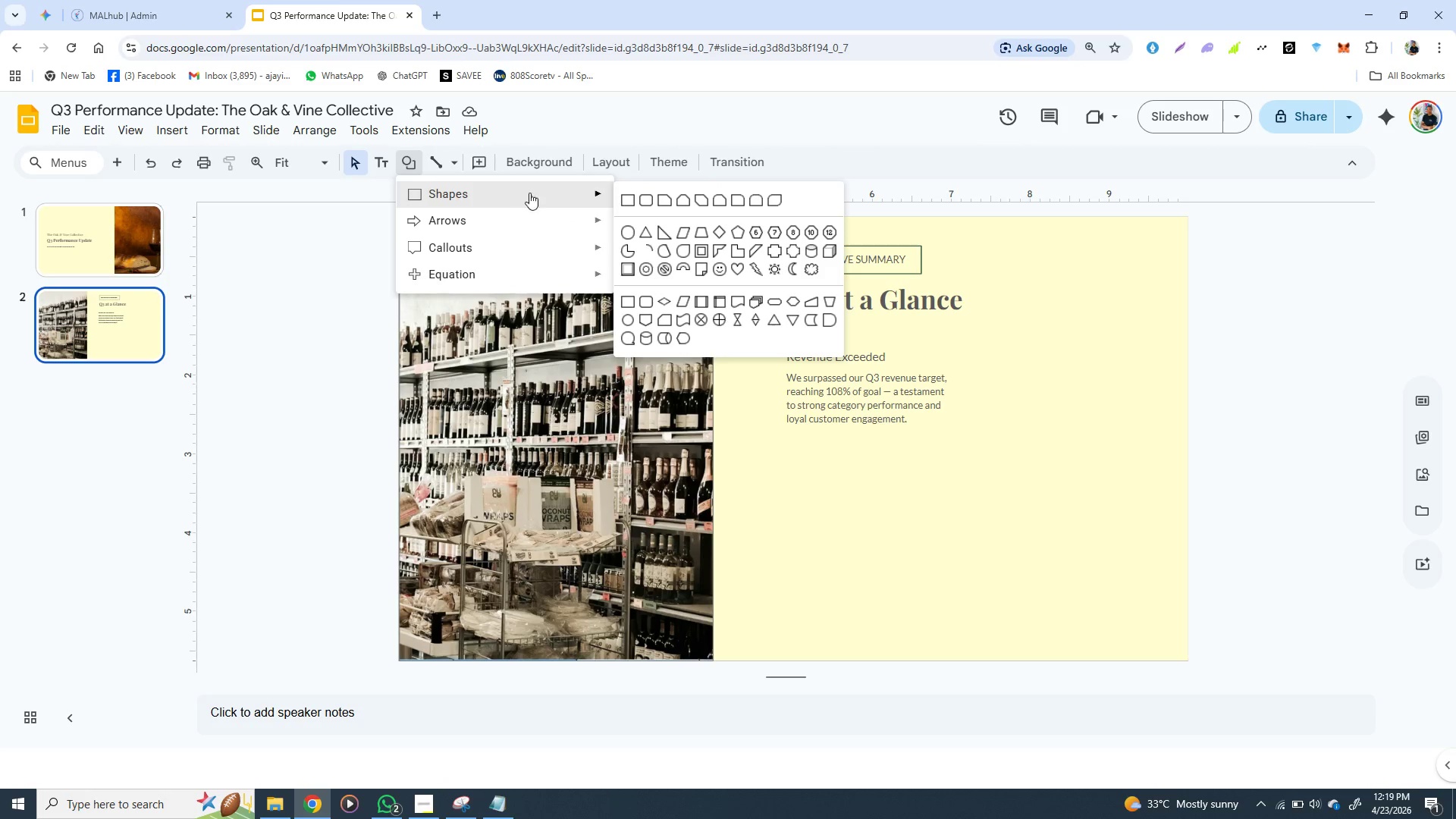 
wait(5.53)
 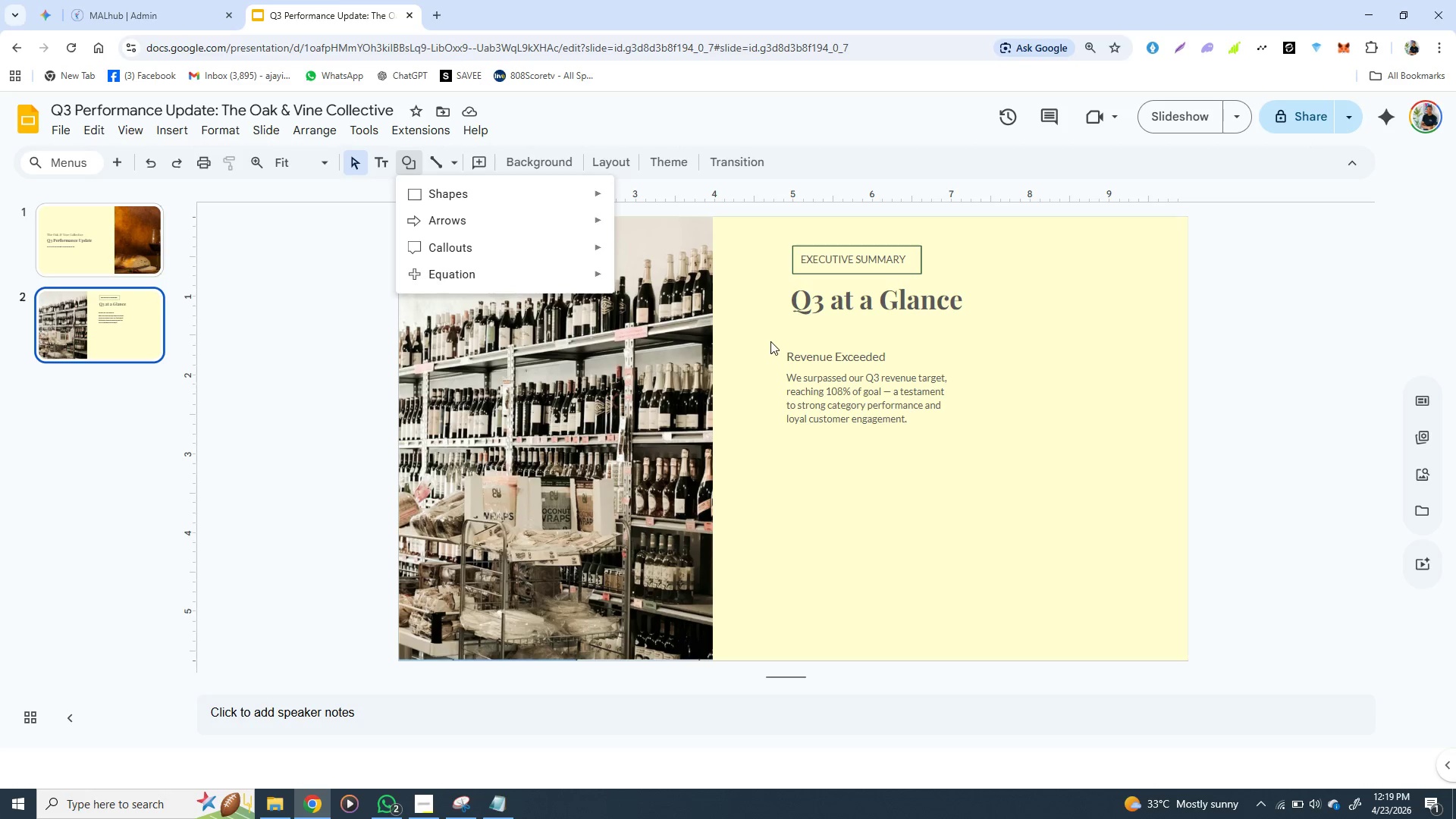 
left_click([628, 201])
 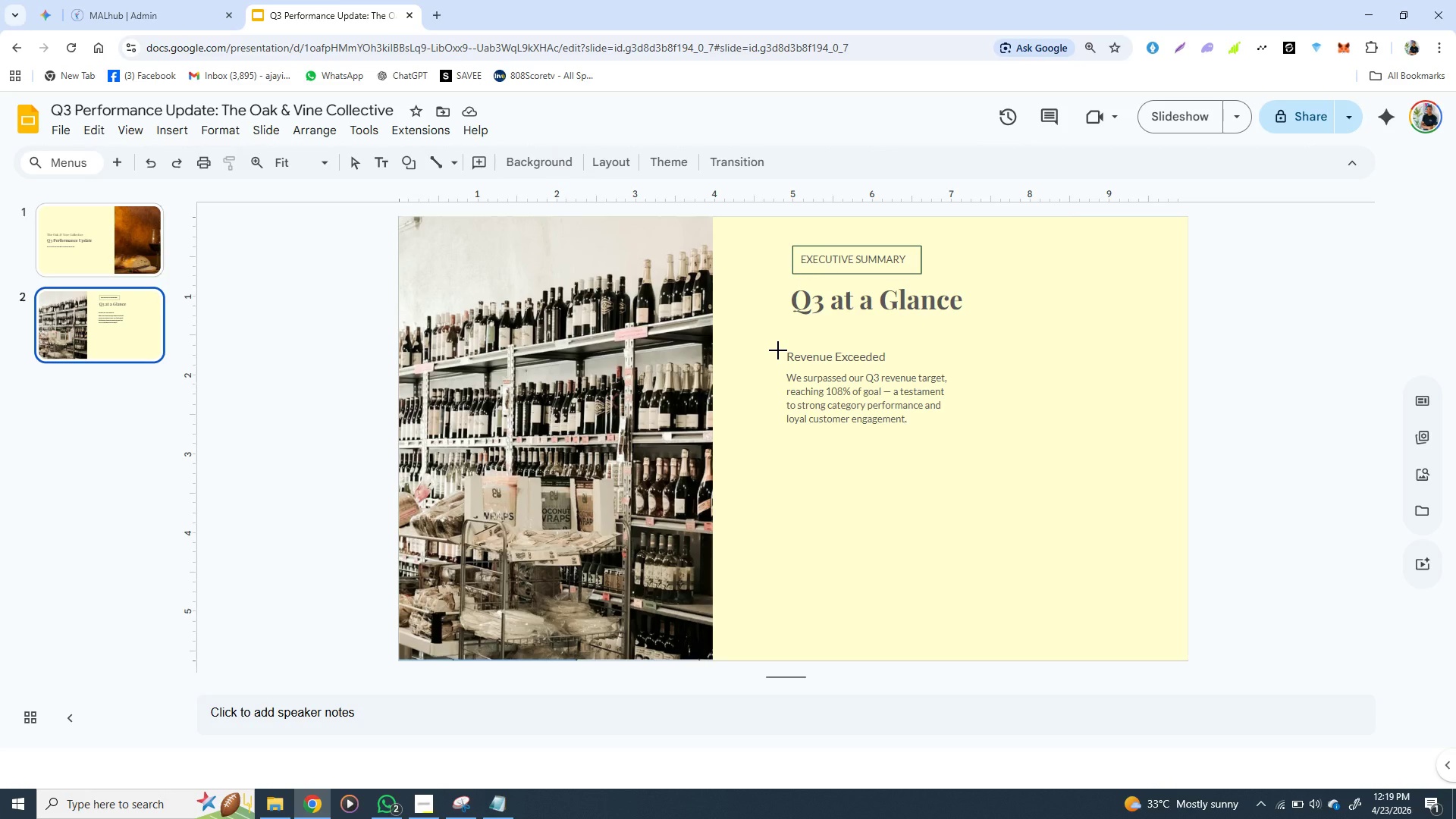 
left_click_drag(start_coordinate=[778, 350], to_coordinate=[970, 466])
 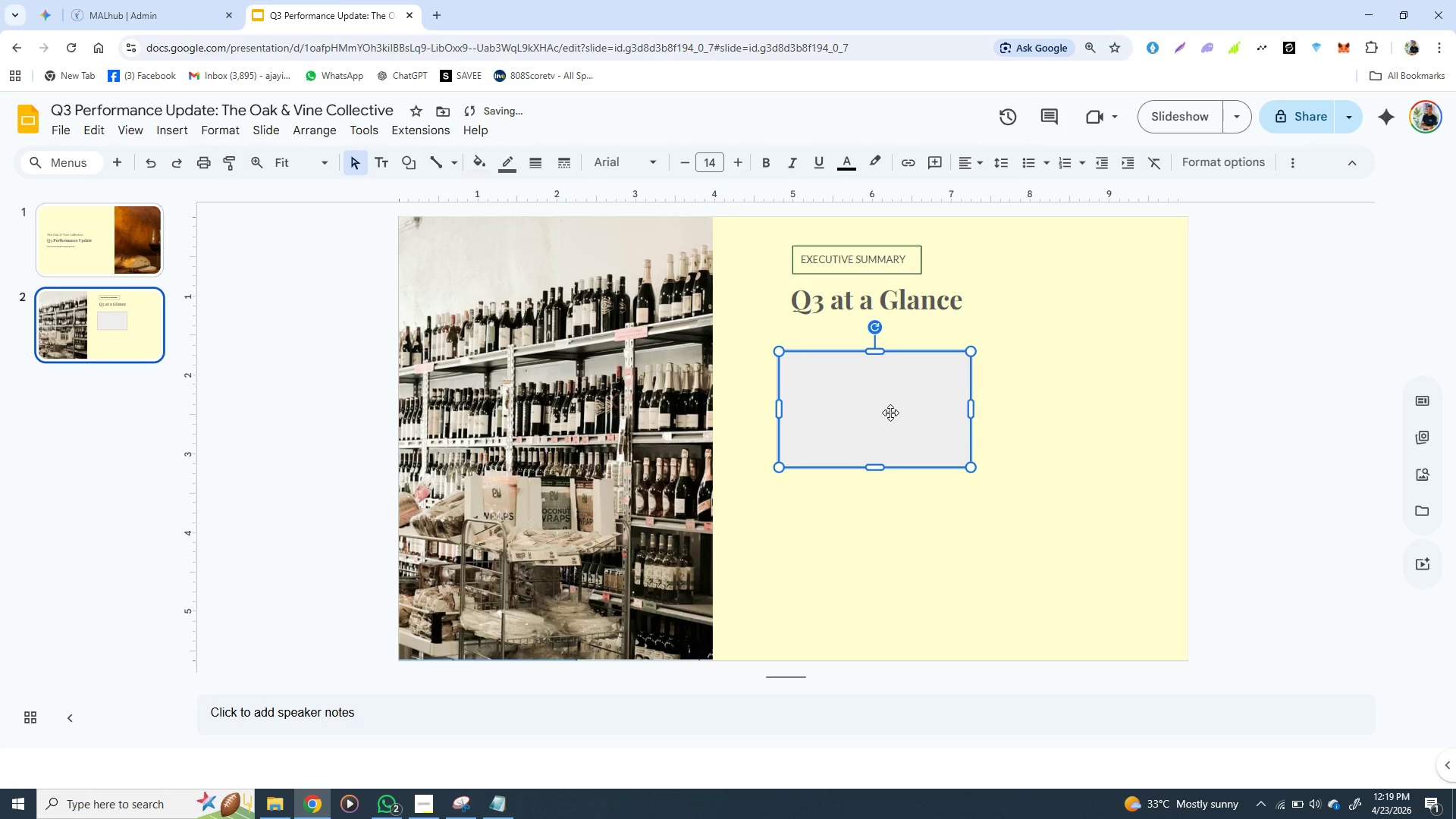 
right_click([890, 413])
 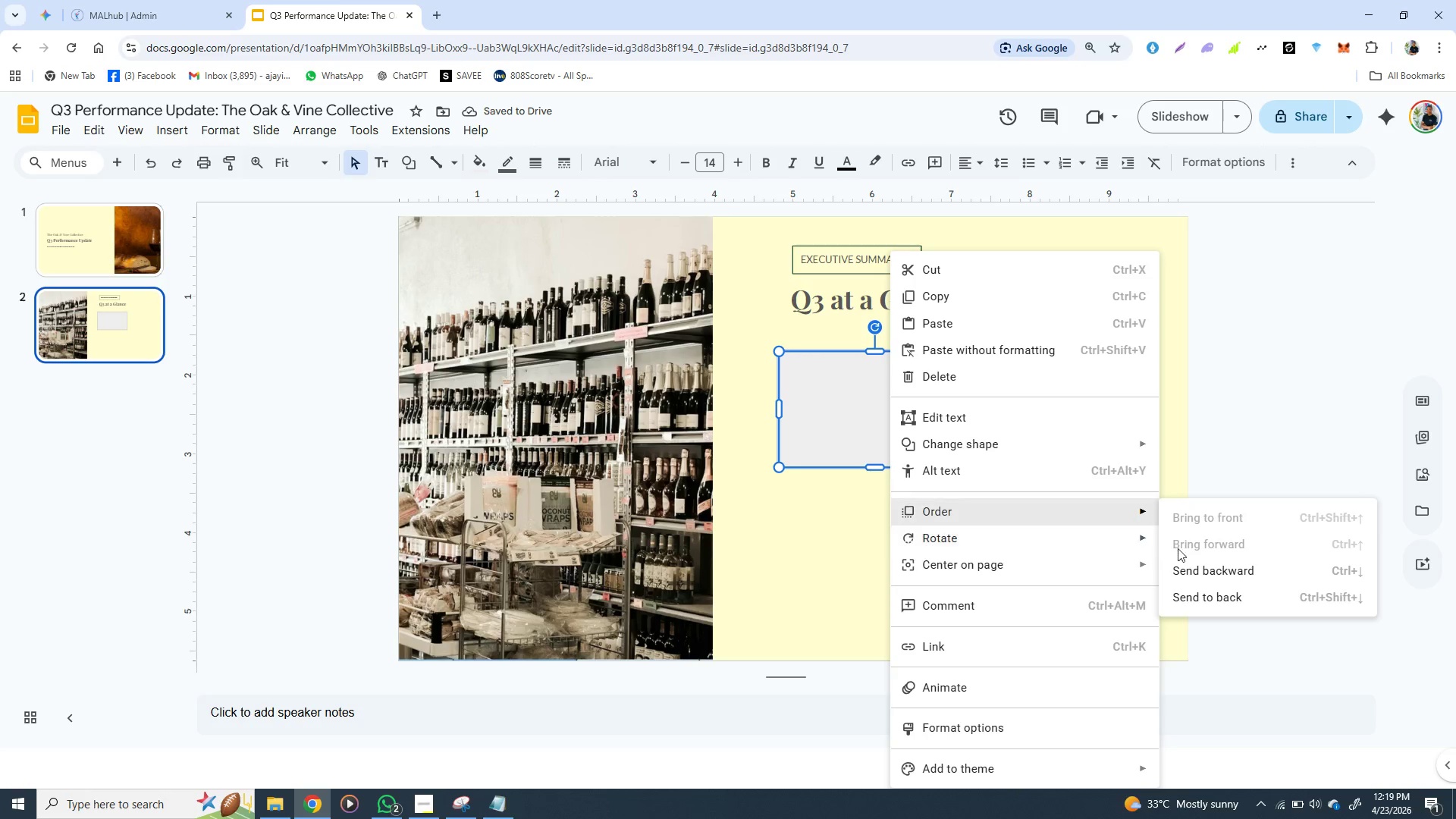 
left_click([1207, 591])
 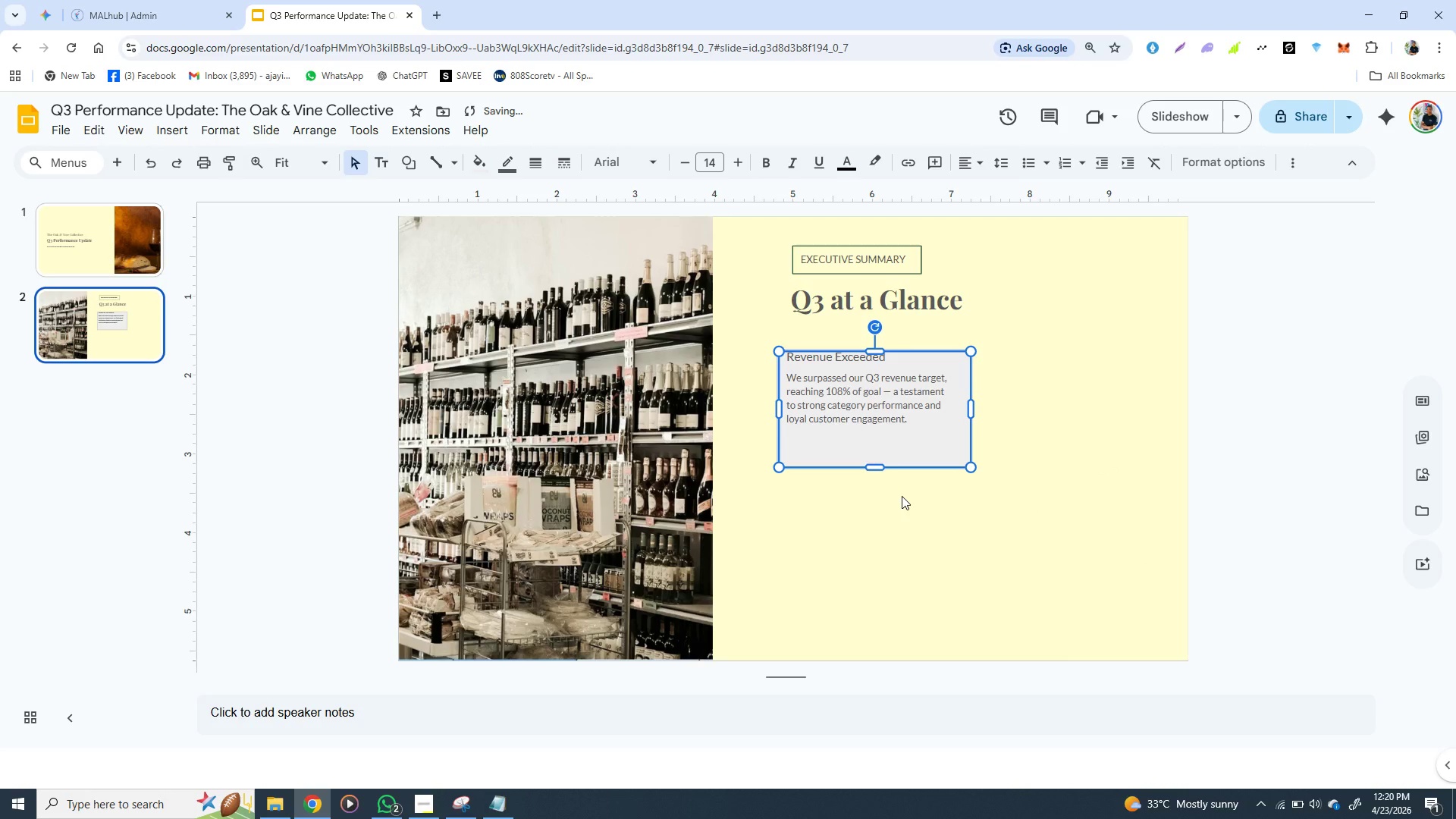 
key(ArrowLeft)
 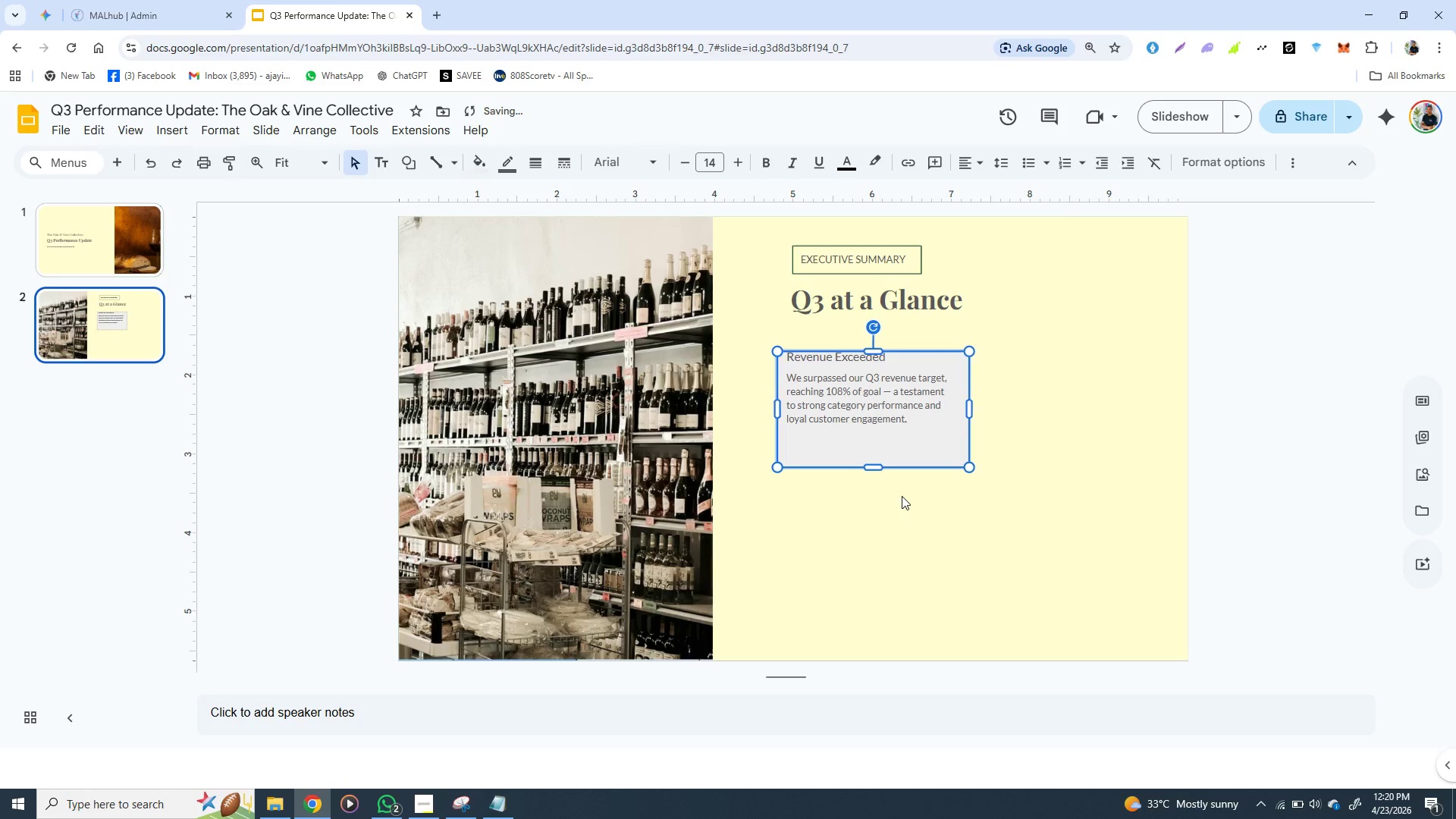 
key(ArrowLeft)
 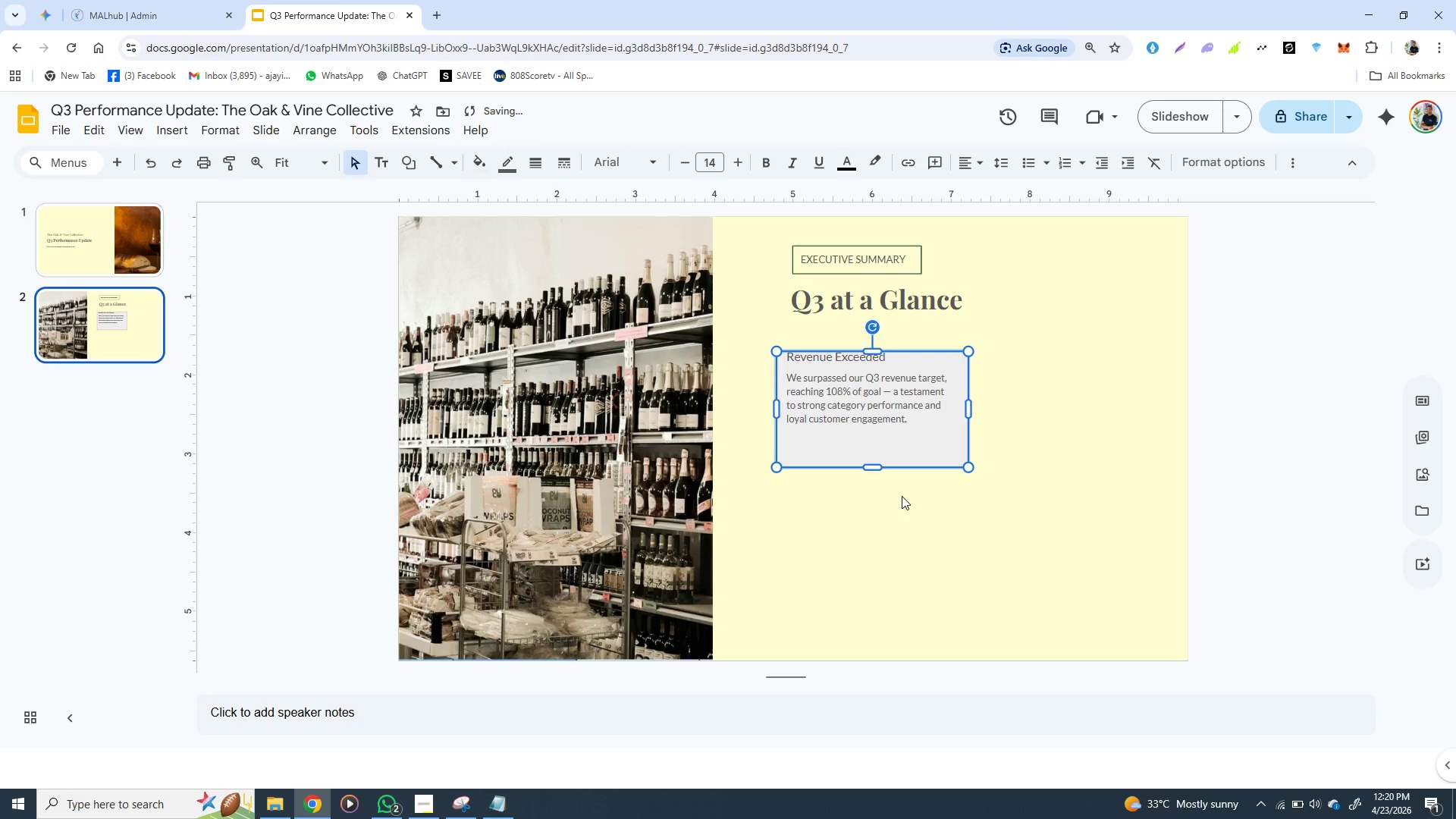 
key(ArrowLeft)
 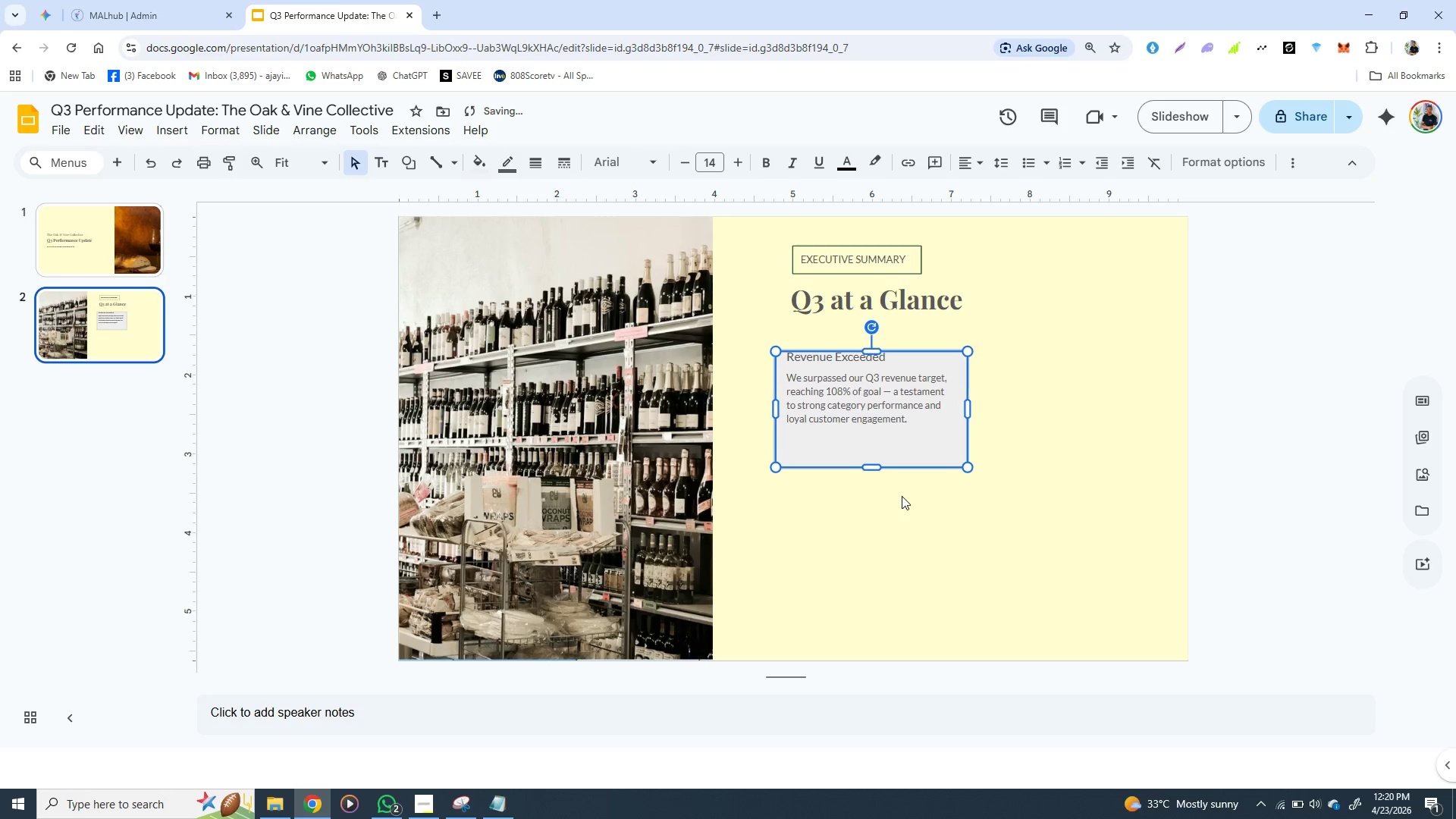 
key(ArrowLeft)
 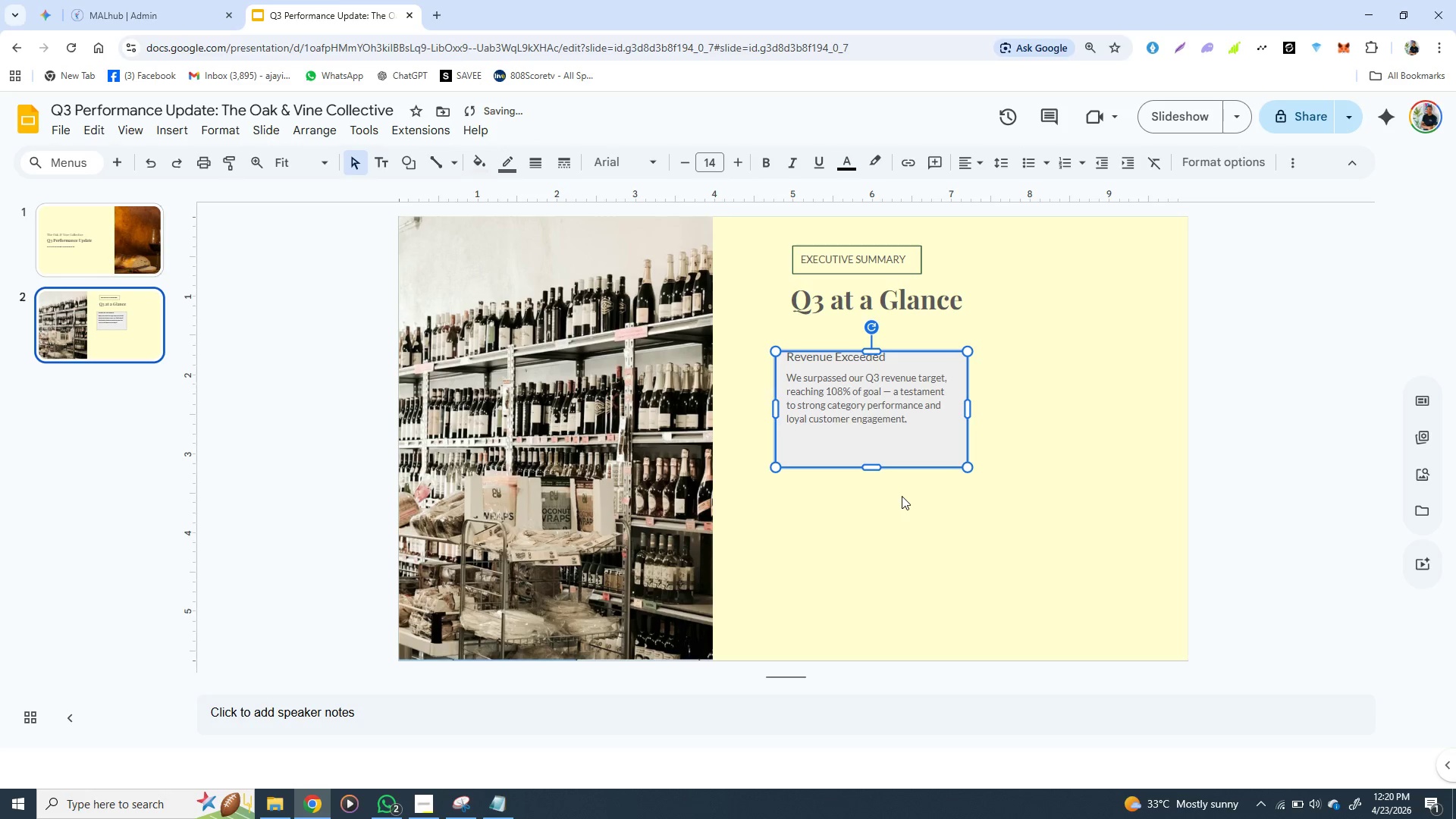 
key(ArrowLeft)
 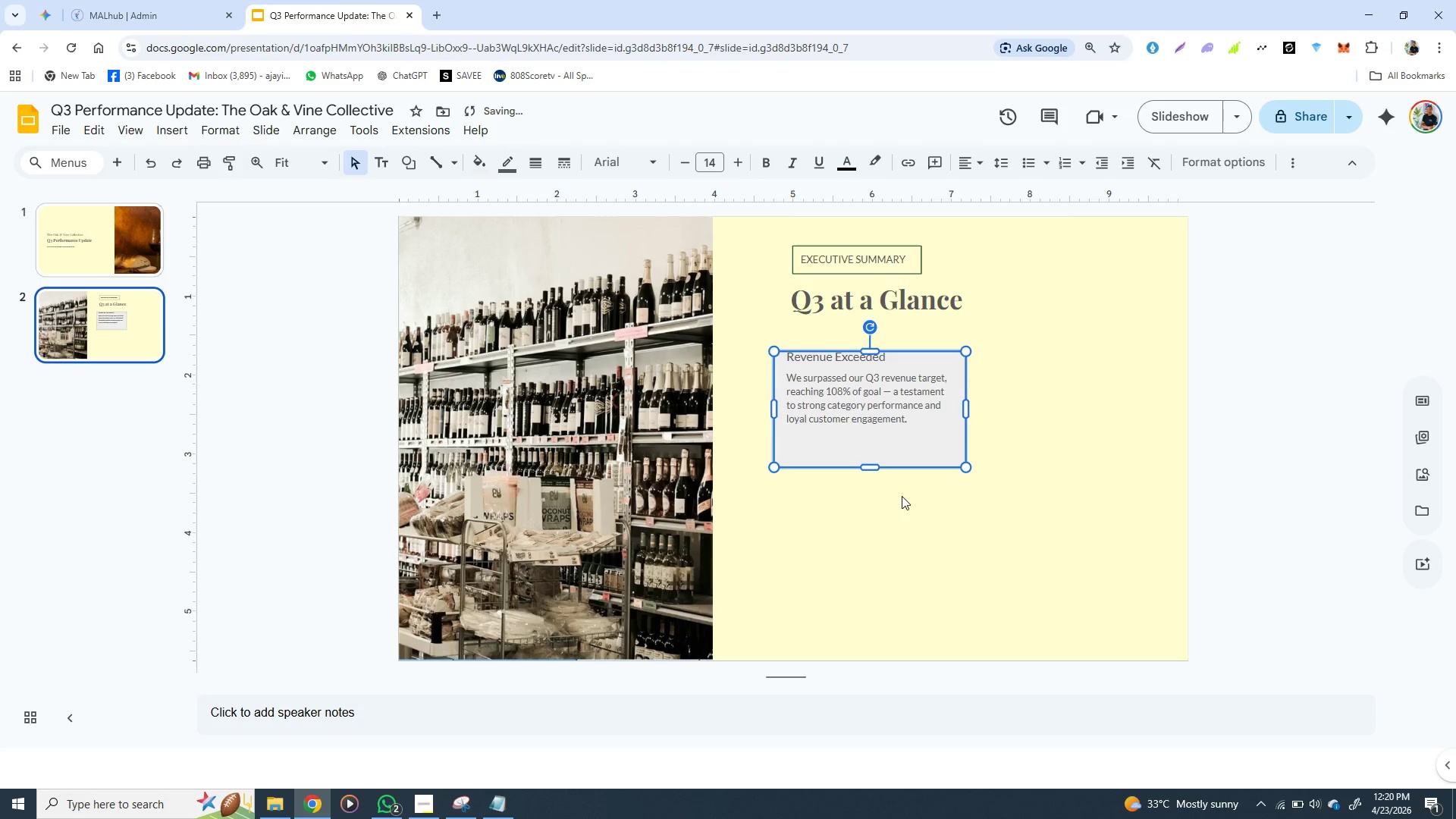 
key(ArrowLeft)
 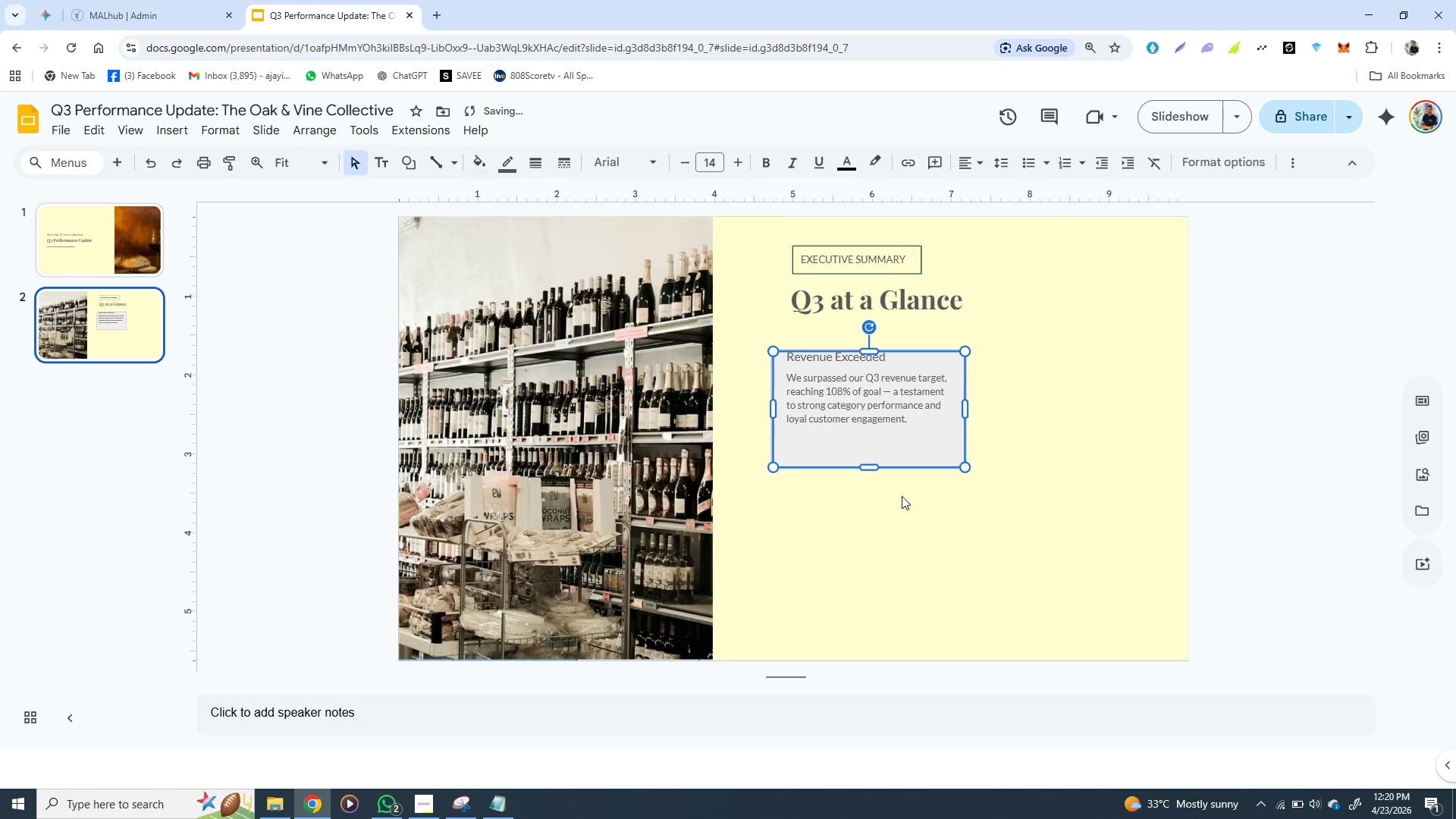 
key(ArrowLeft)
 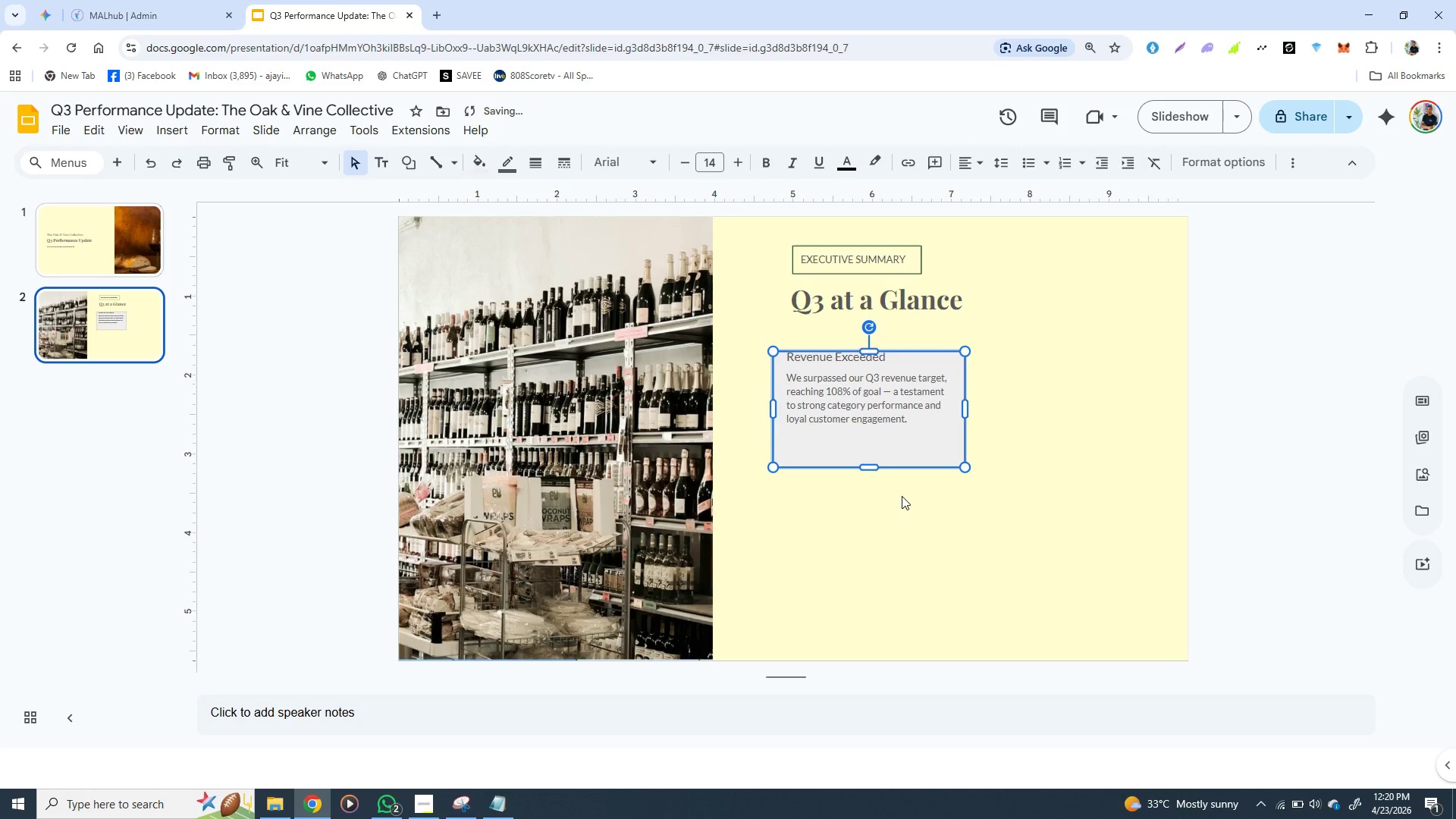 
key(ArrowLeft)
 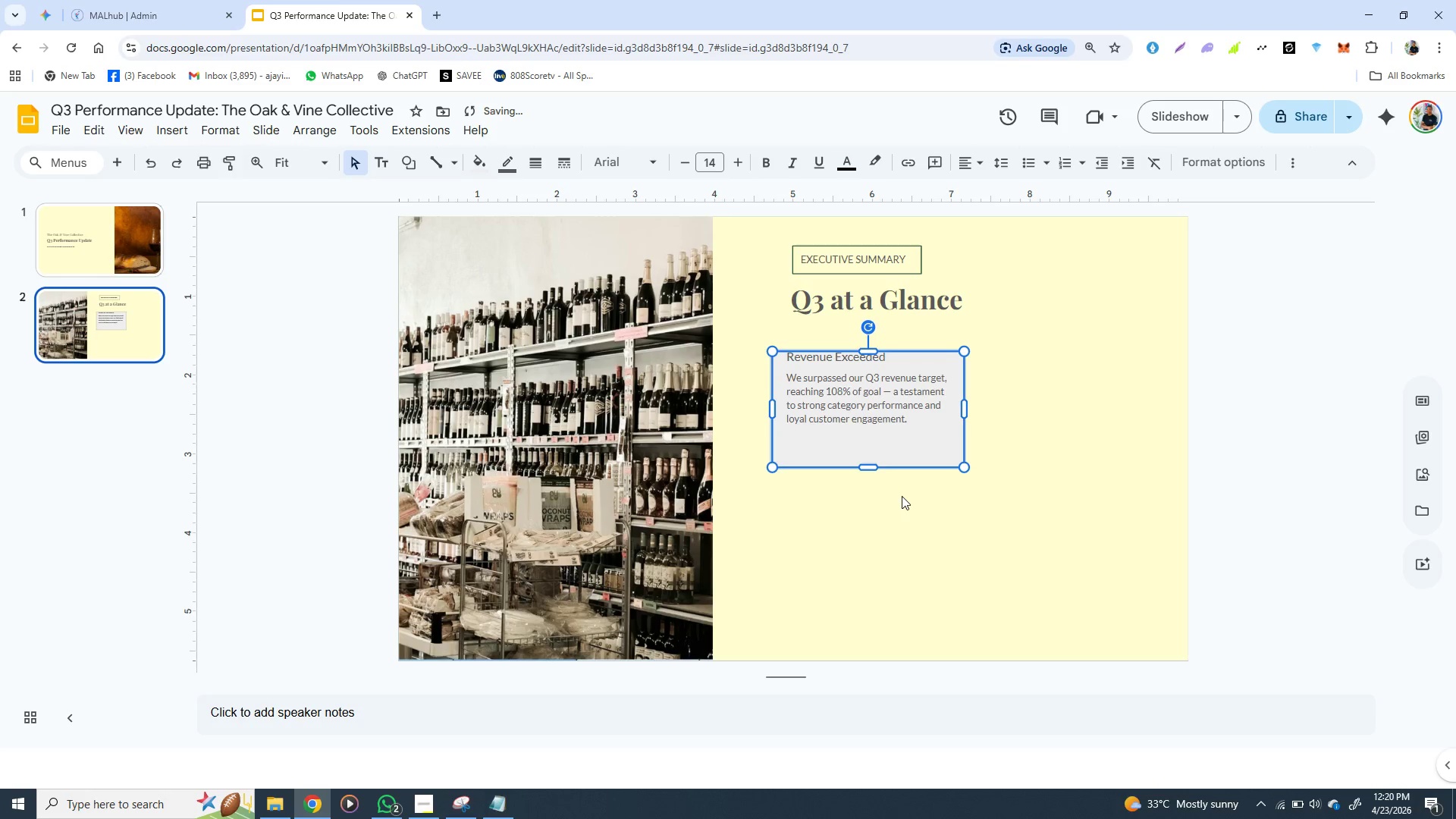 
key(ArrowLeft)
 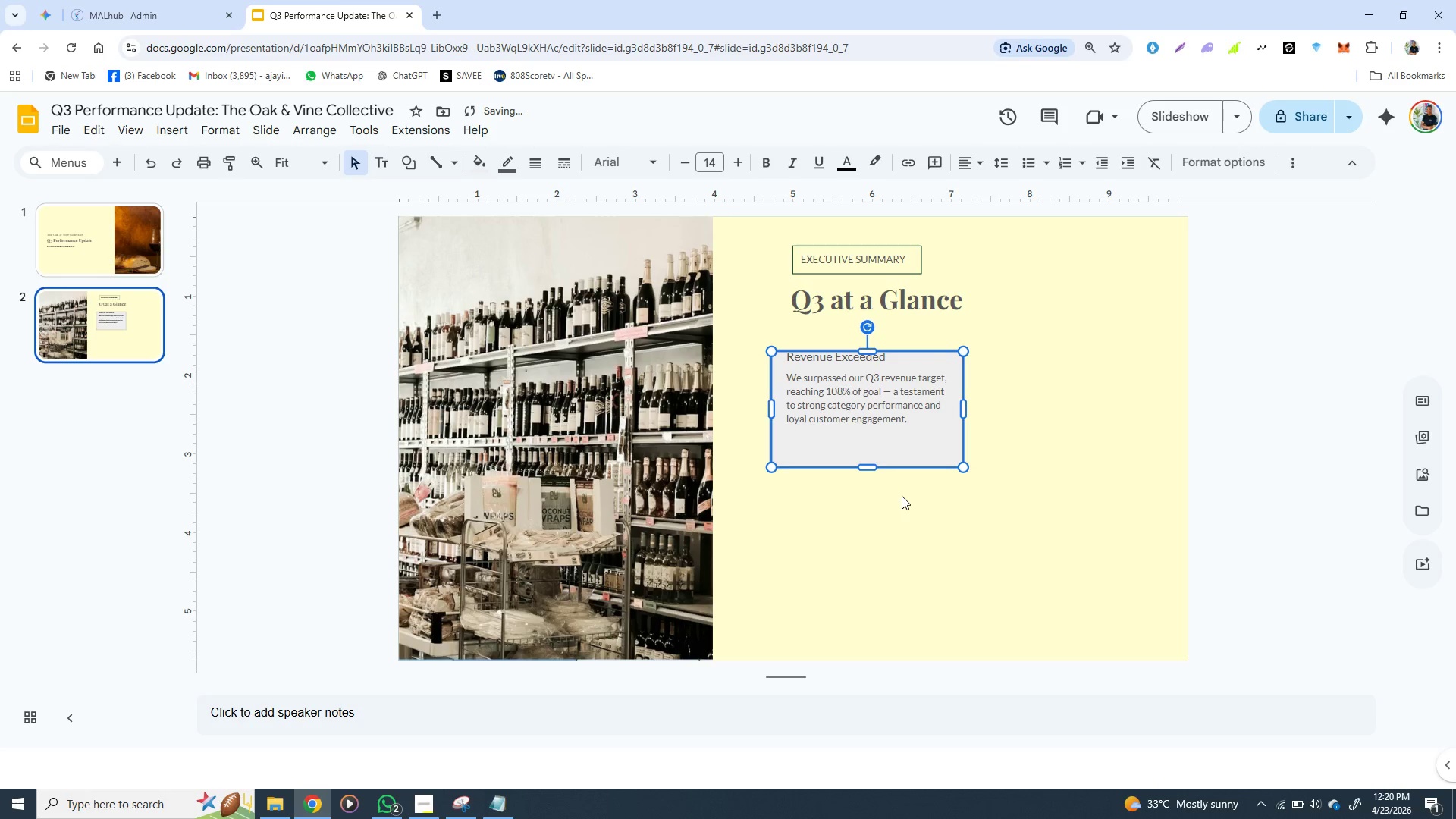 
key(ArrowLeft)
 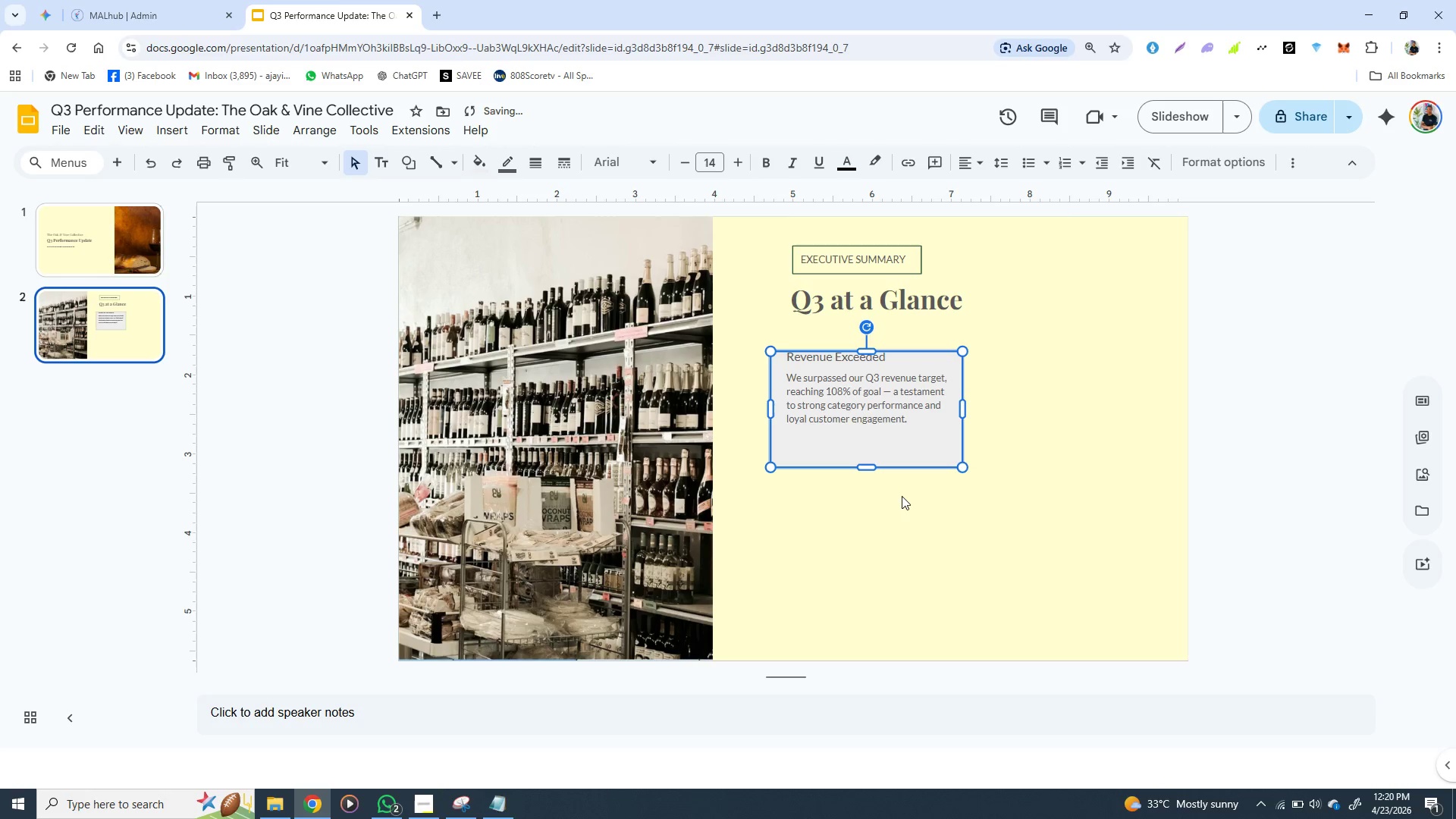 
hold_key(key=ArrowUp, duration=0.8)
 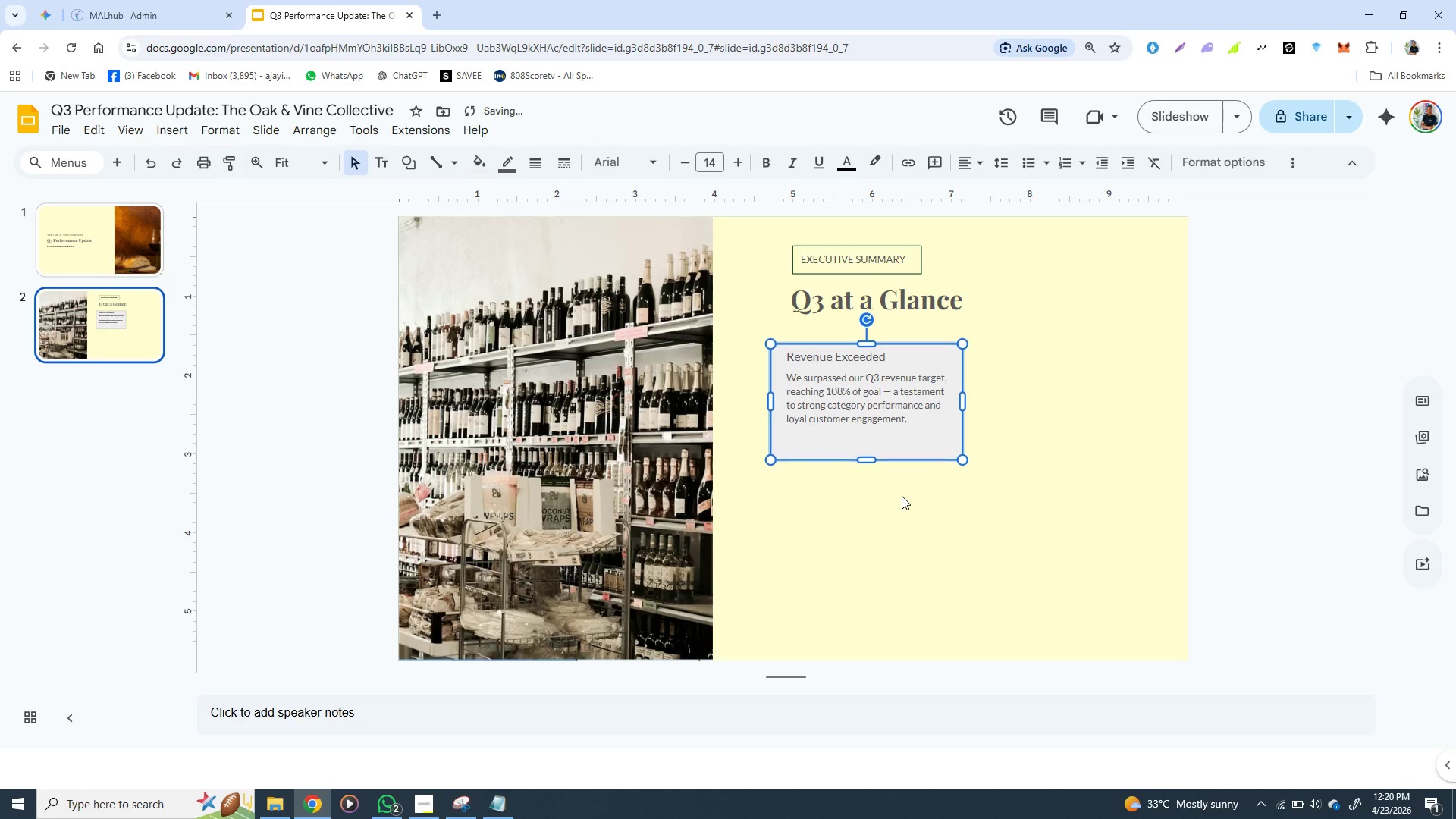 
key(ArrowUp)
 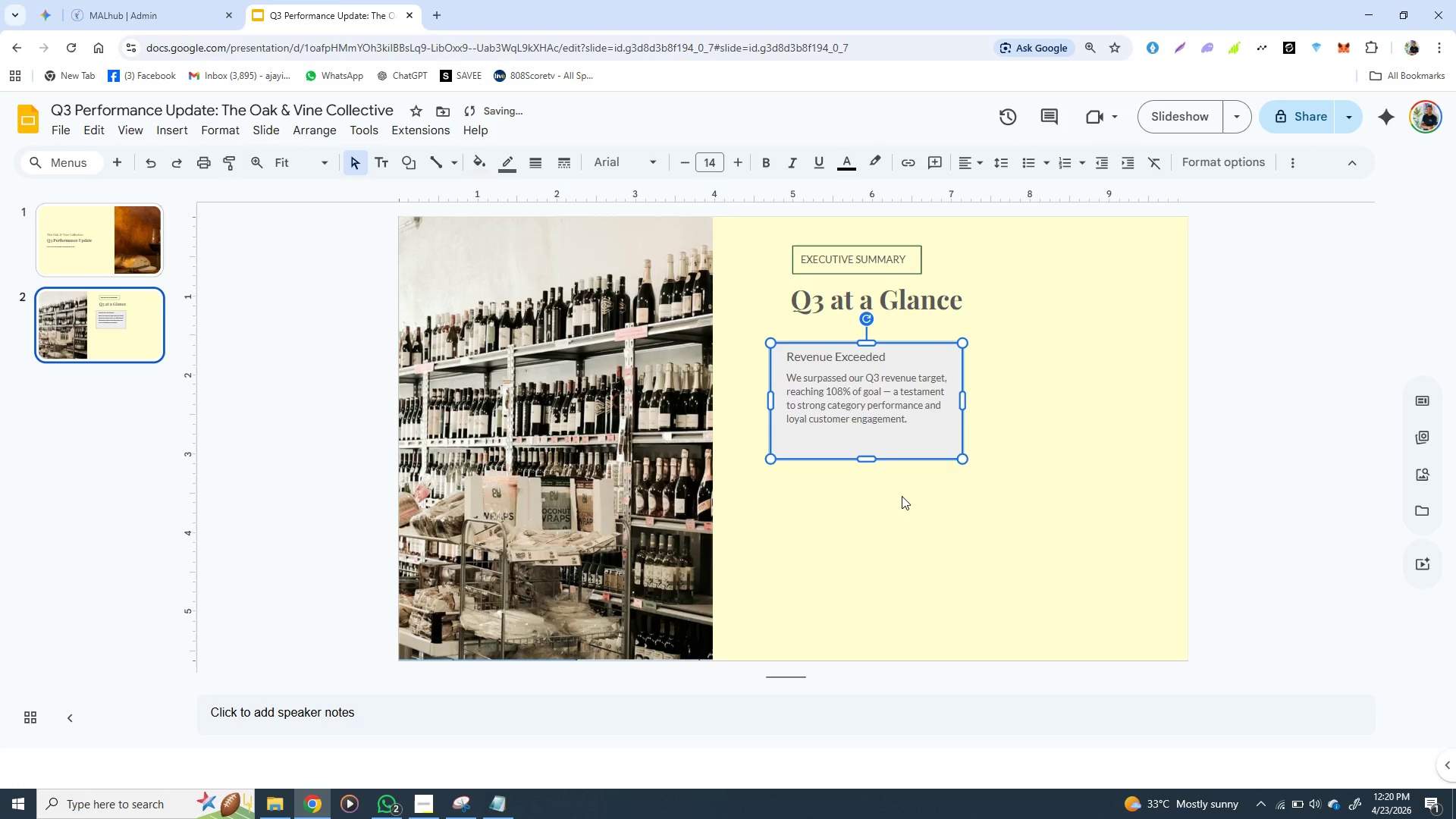 
key(ArrowUp)
 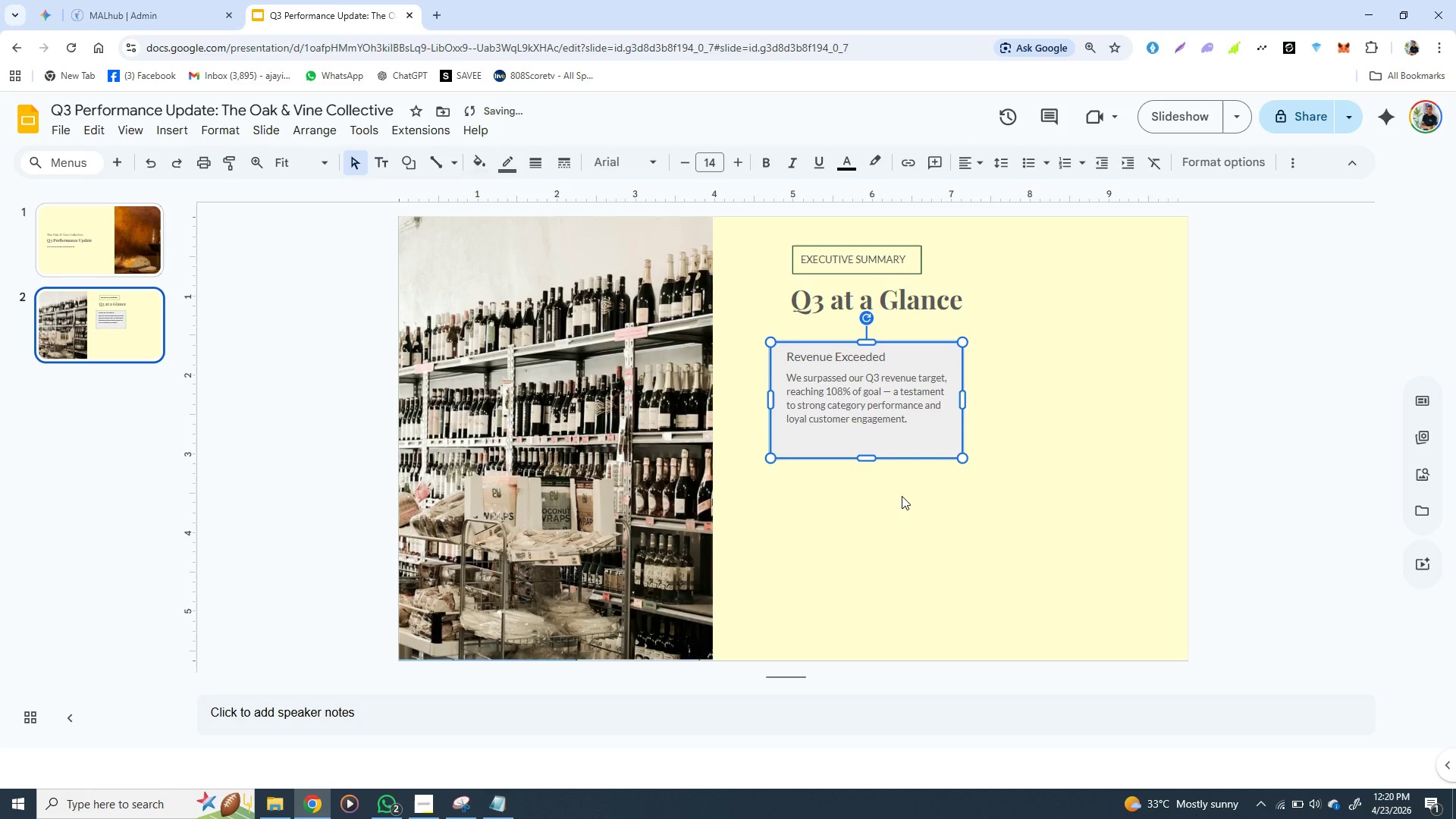 
key(ArrowUp)
 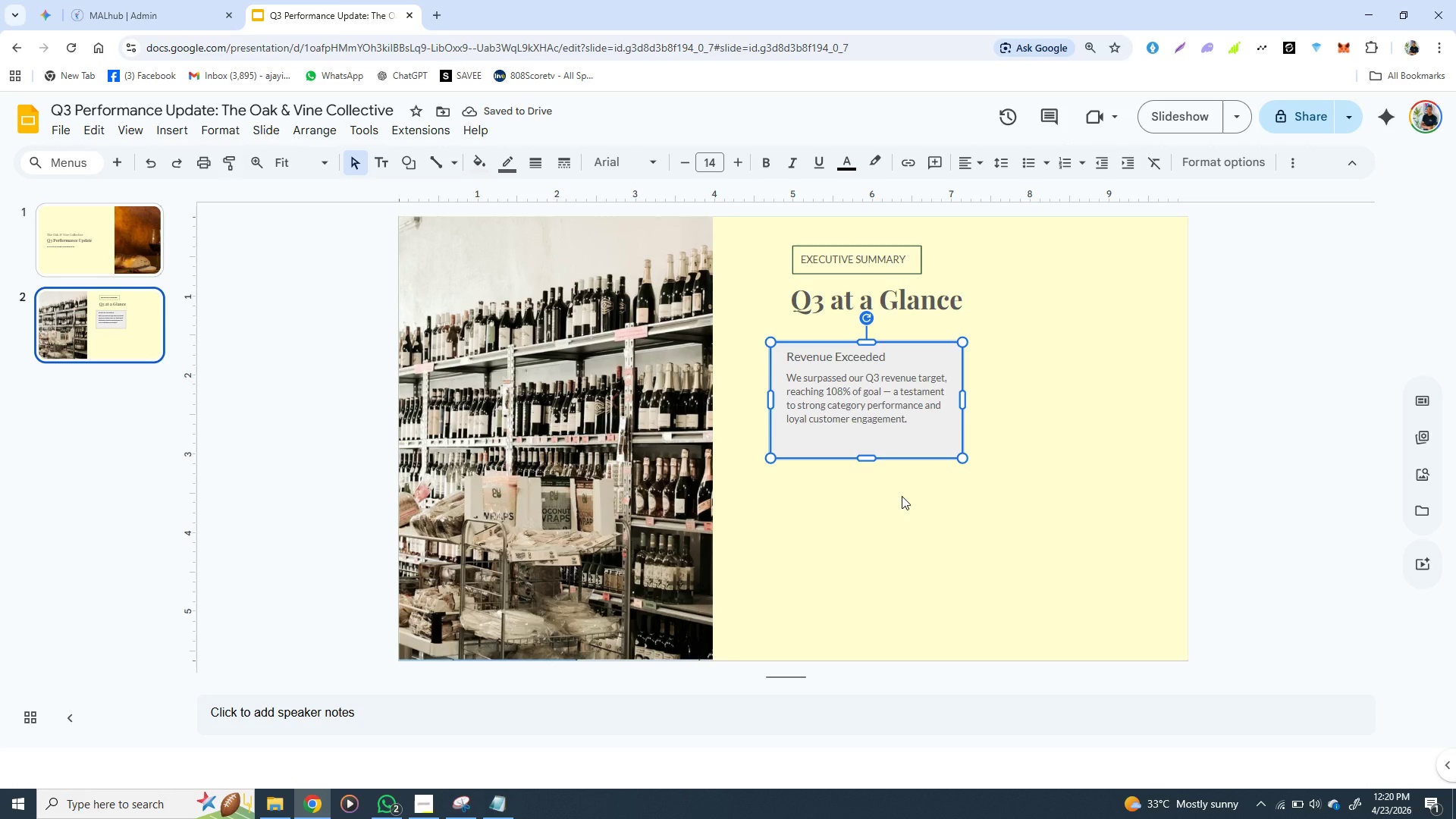 
wait(8.5)
 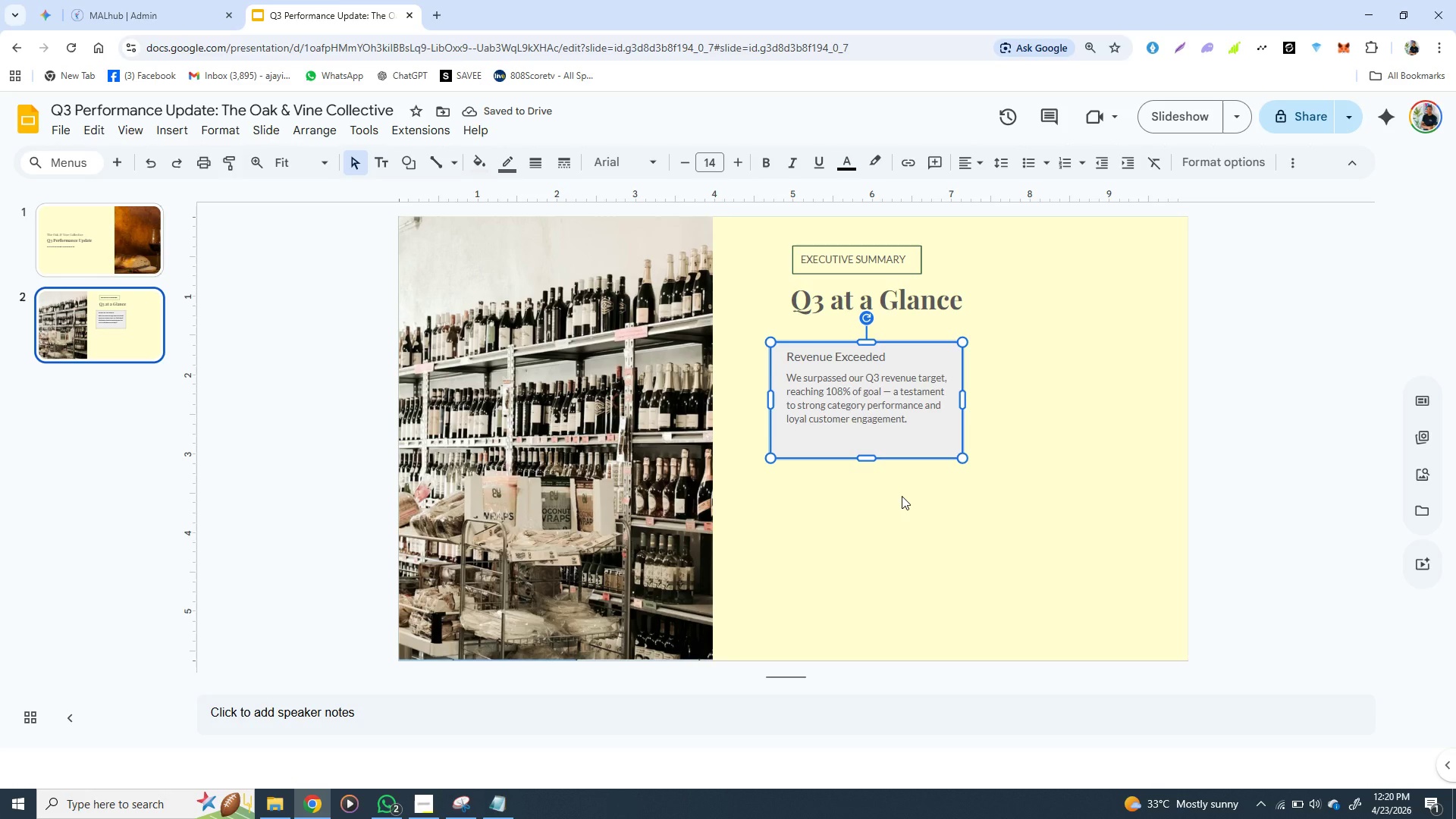 
key(ArrowUp)
 